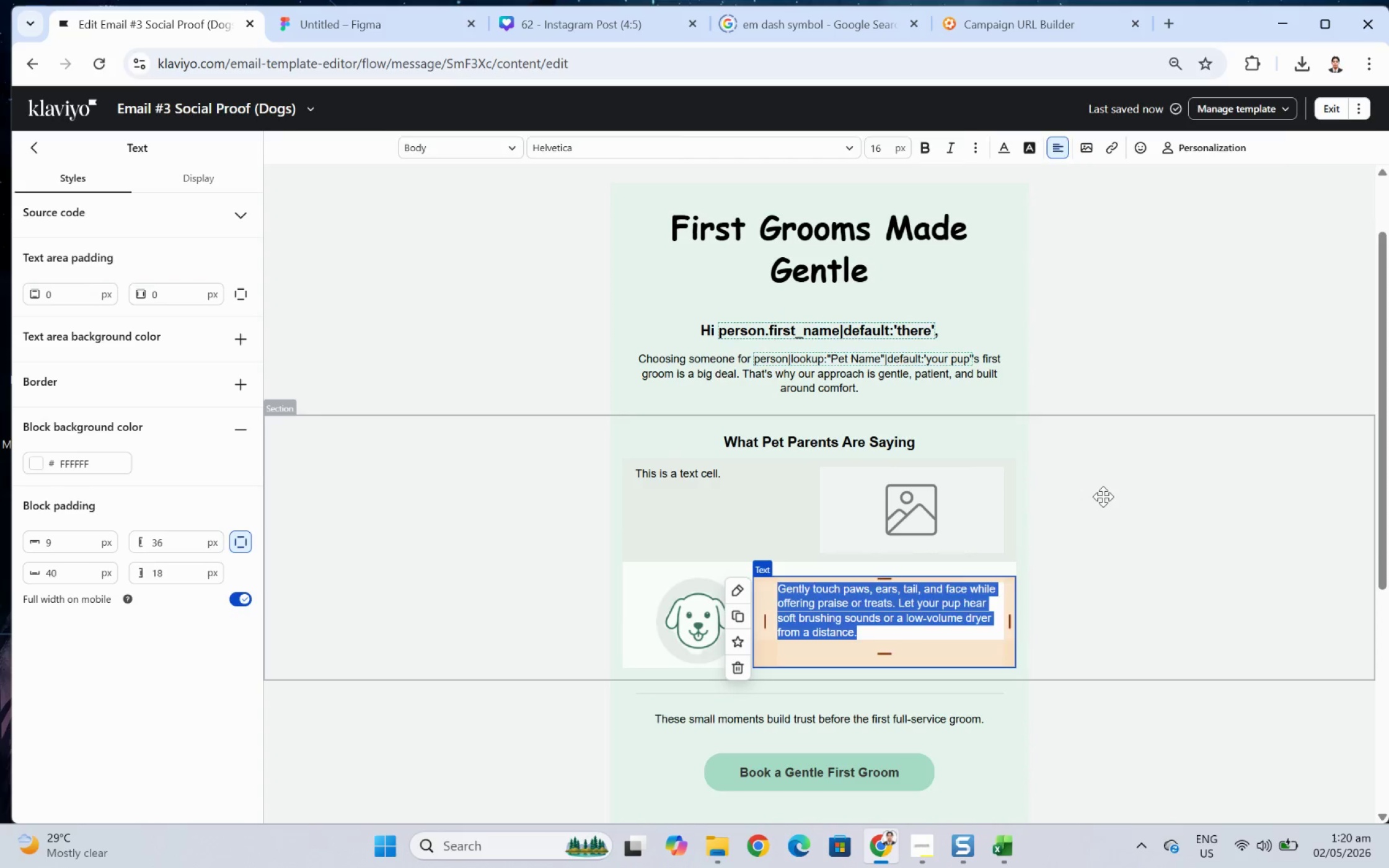 
left_click([1103, 496])
 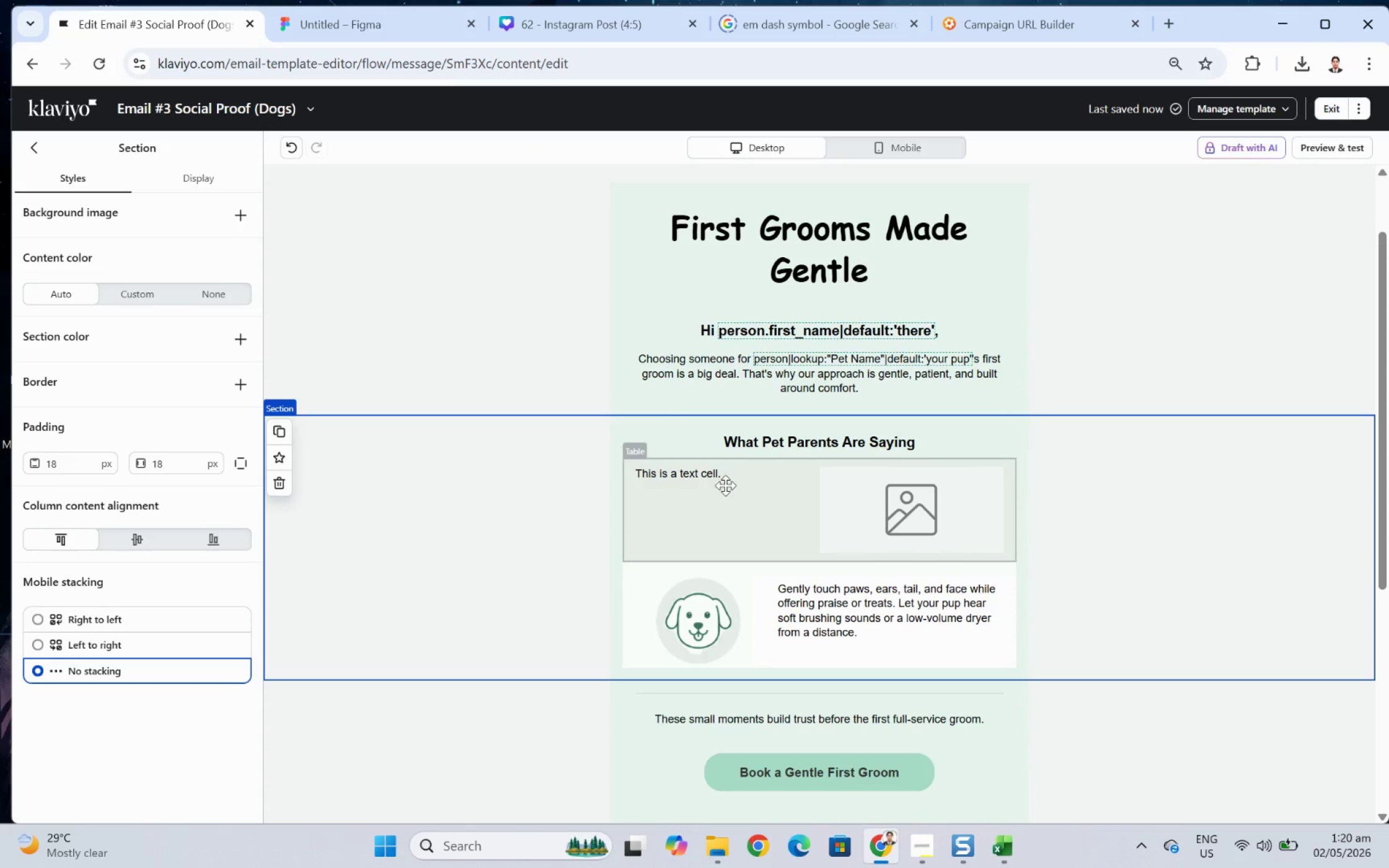 
left_click([694, 497])
 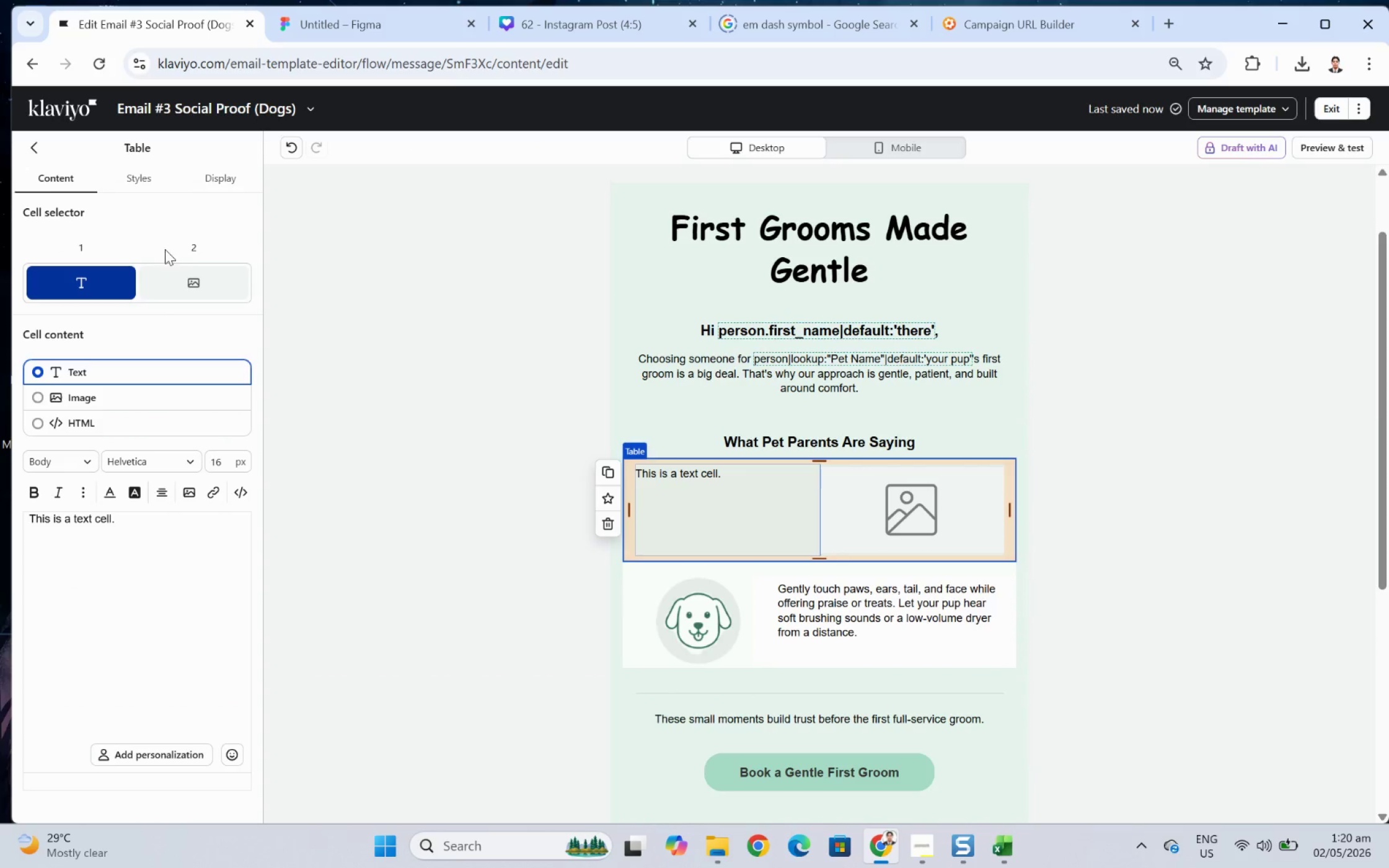 
left_click([190, 284])
 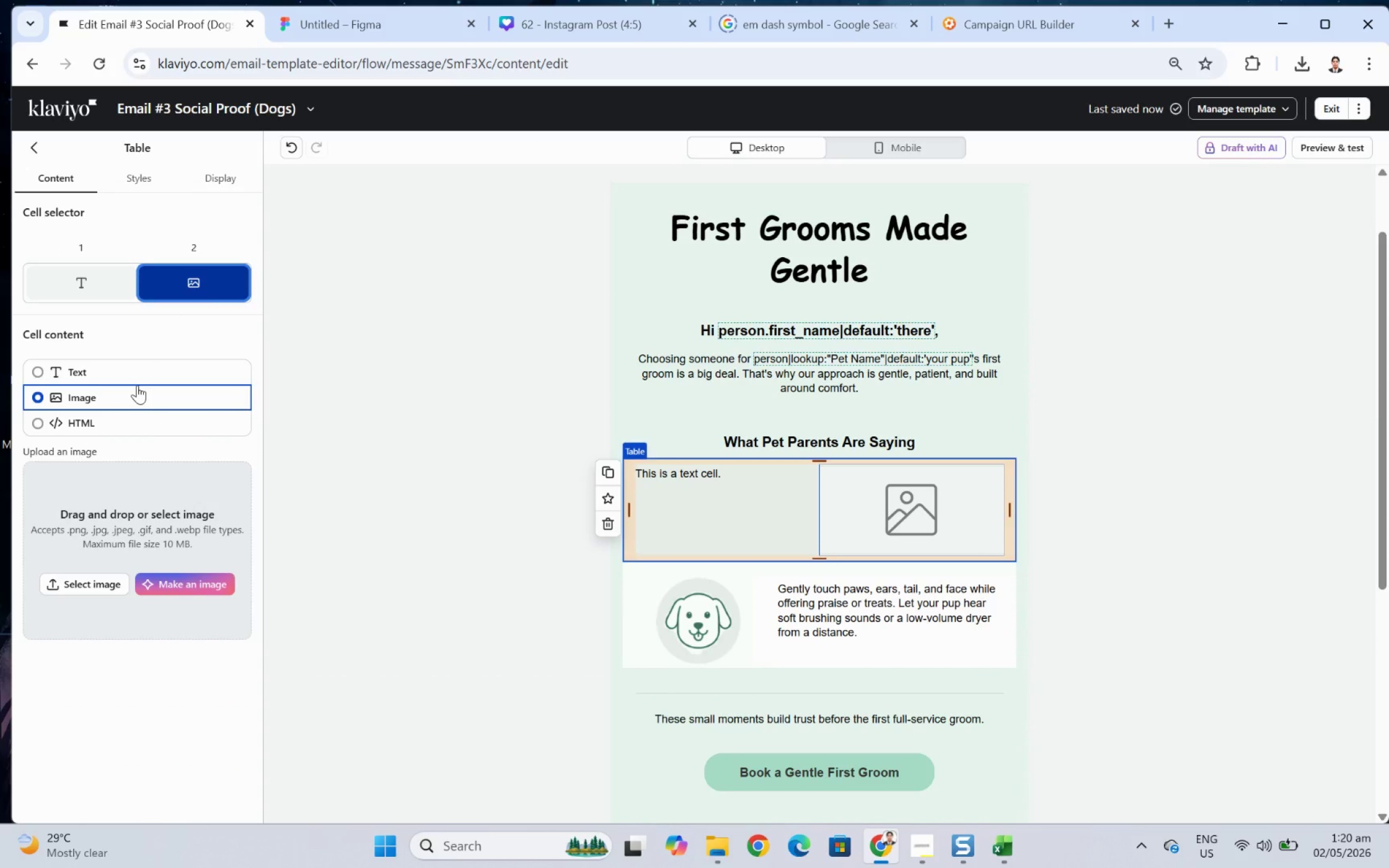 
left_click([130, 374])
 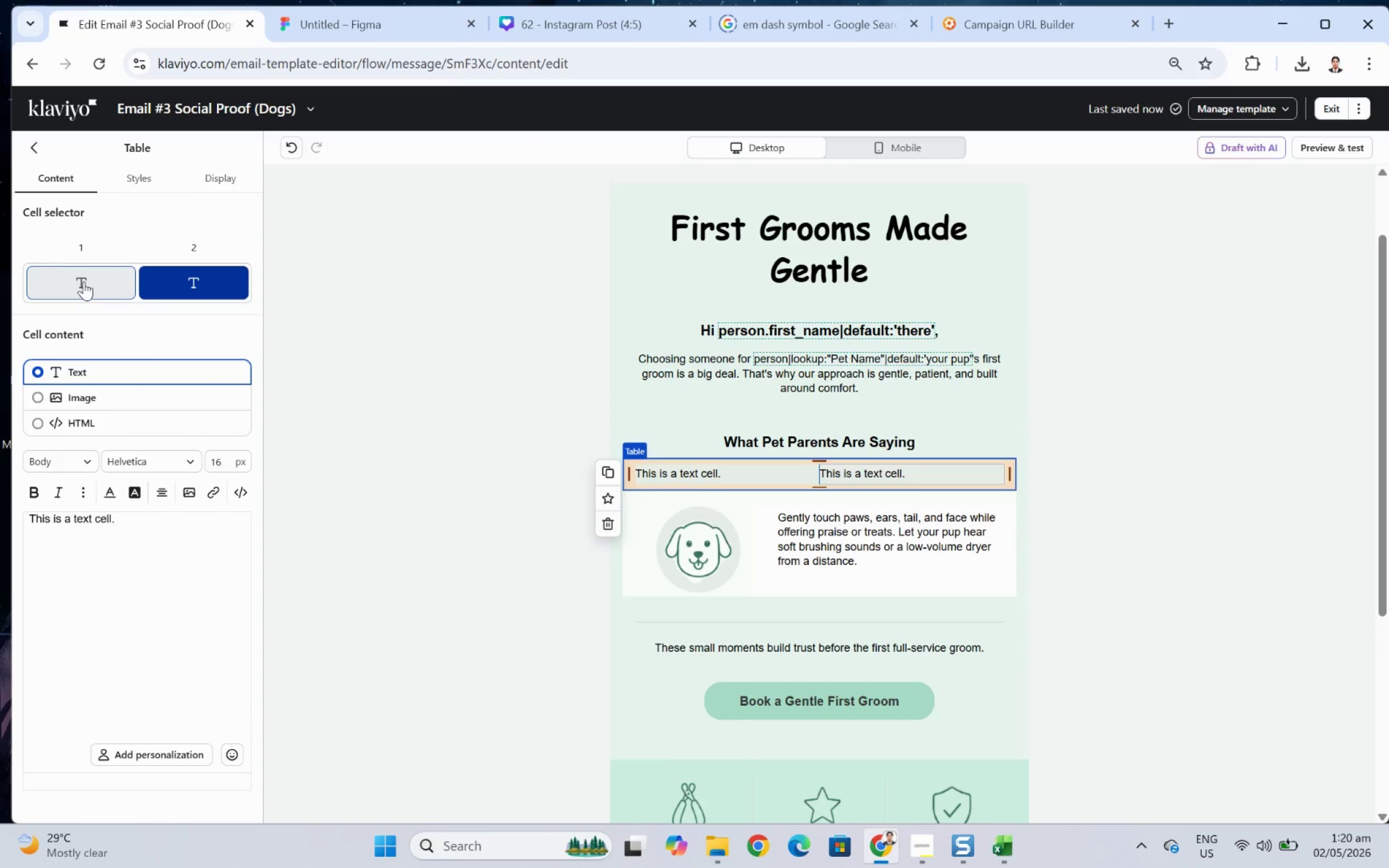 
left_click([84, 281])
 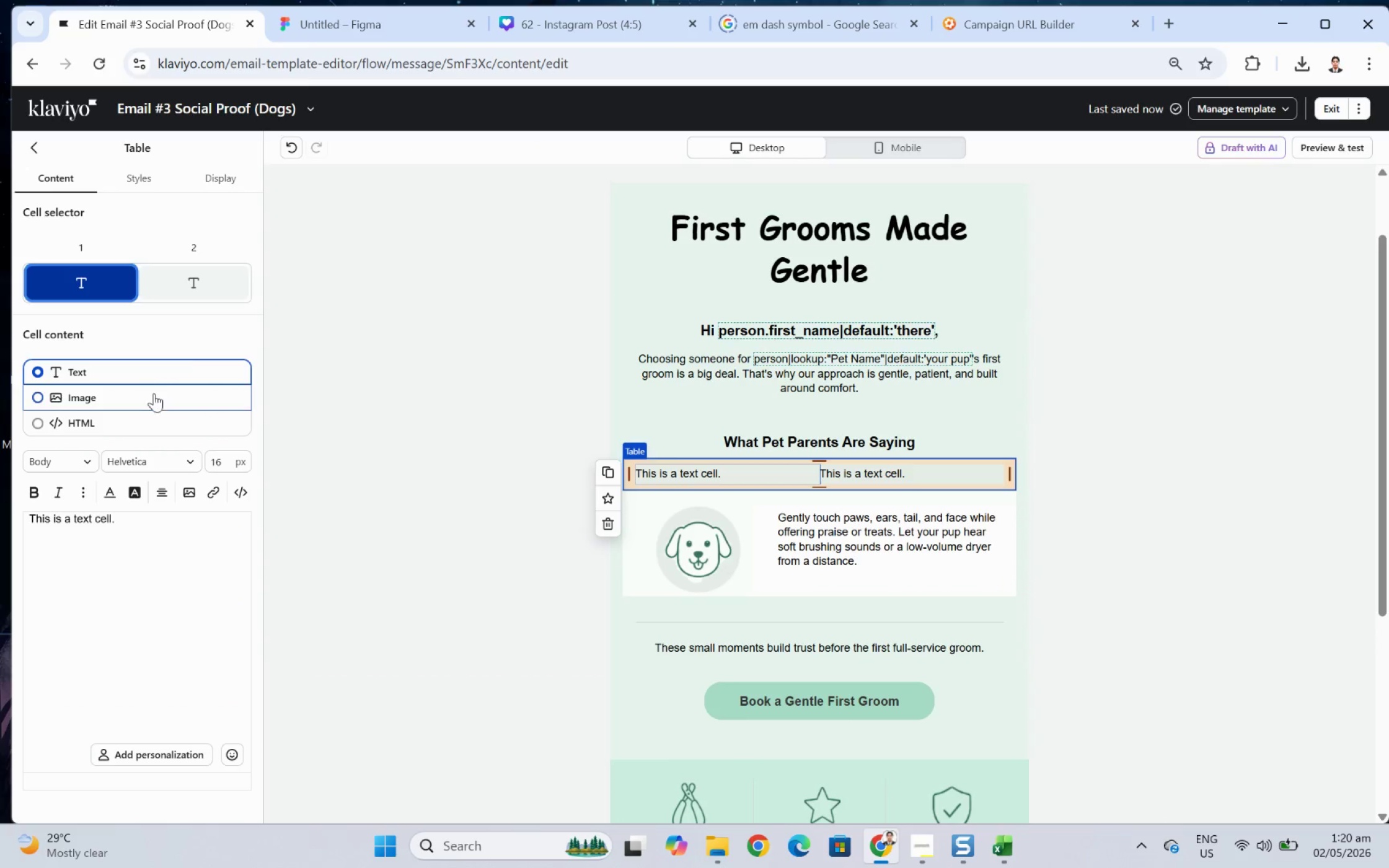 
left_click([154, 397])
 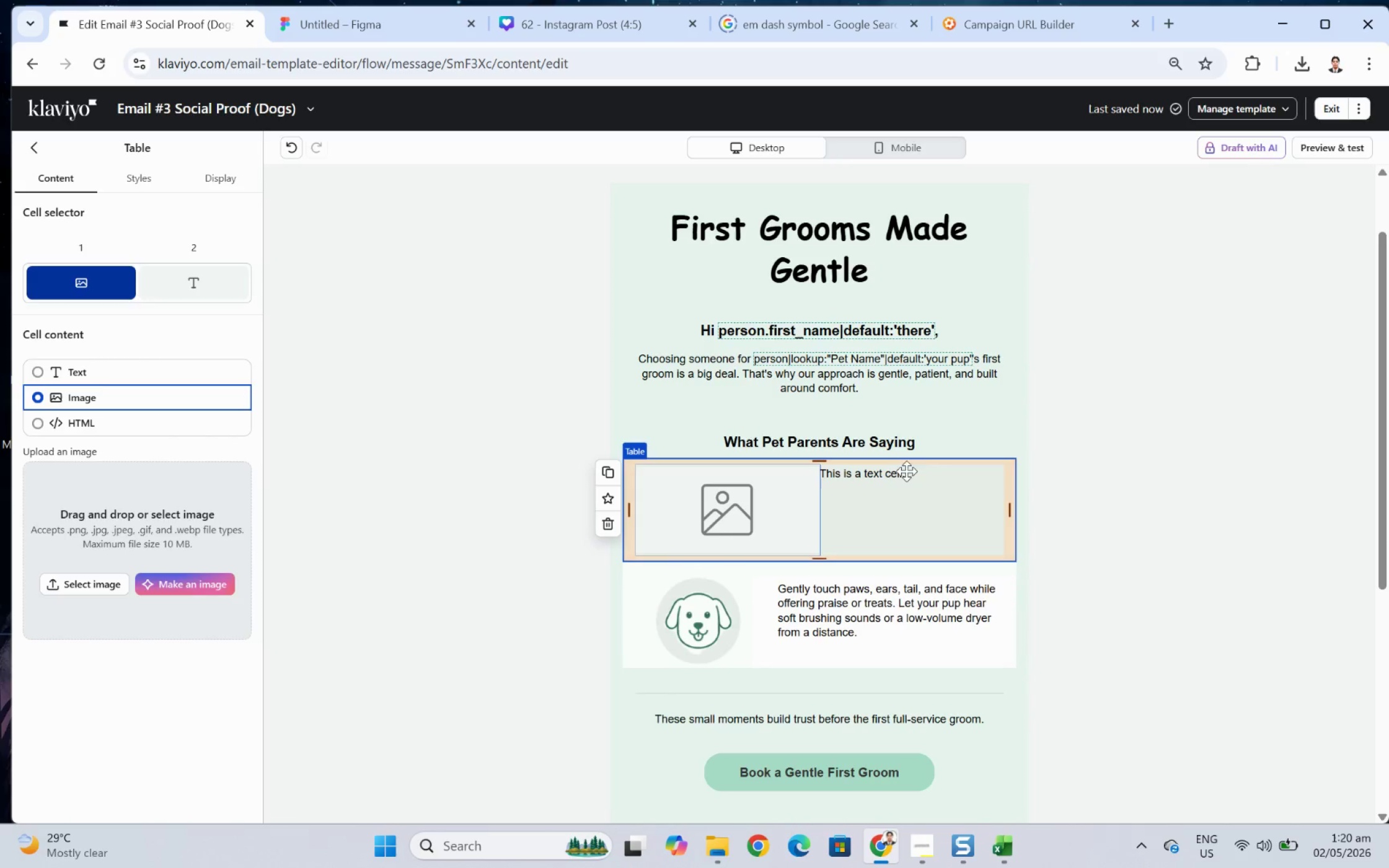 
left_click([905, 478])
 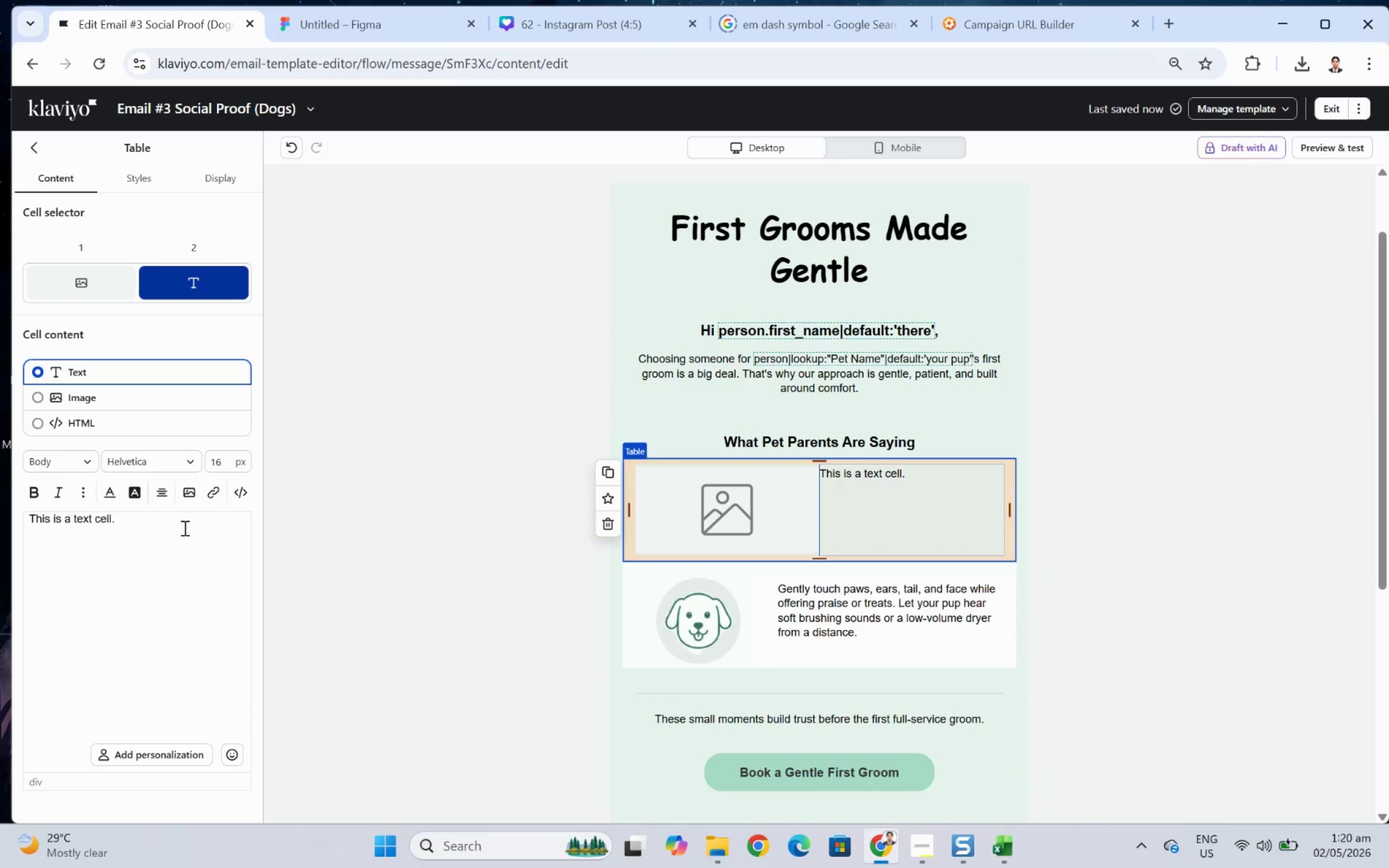 
double_click([183, 527])
 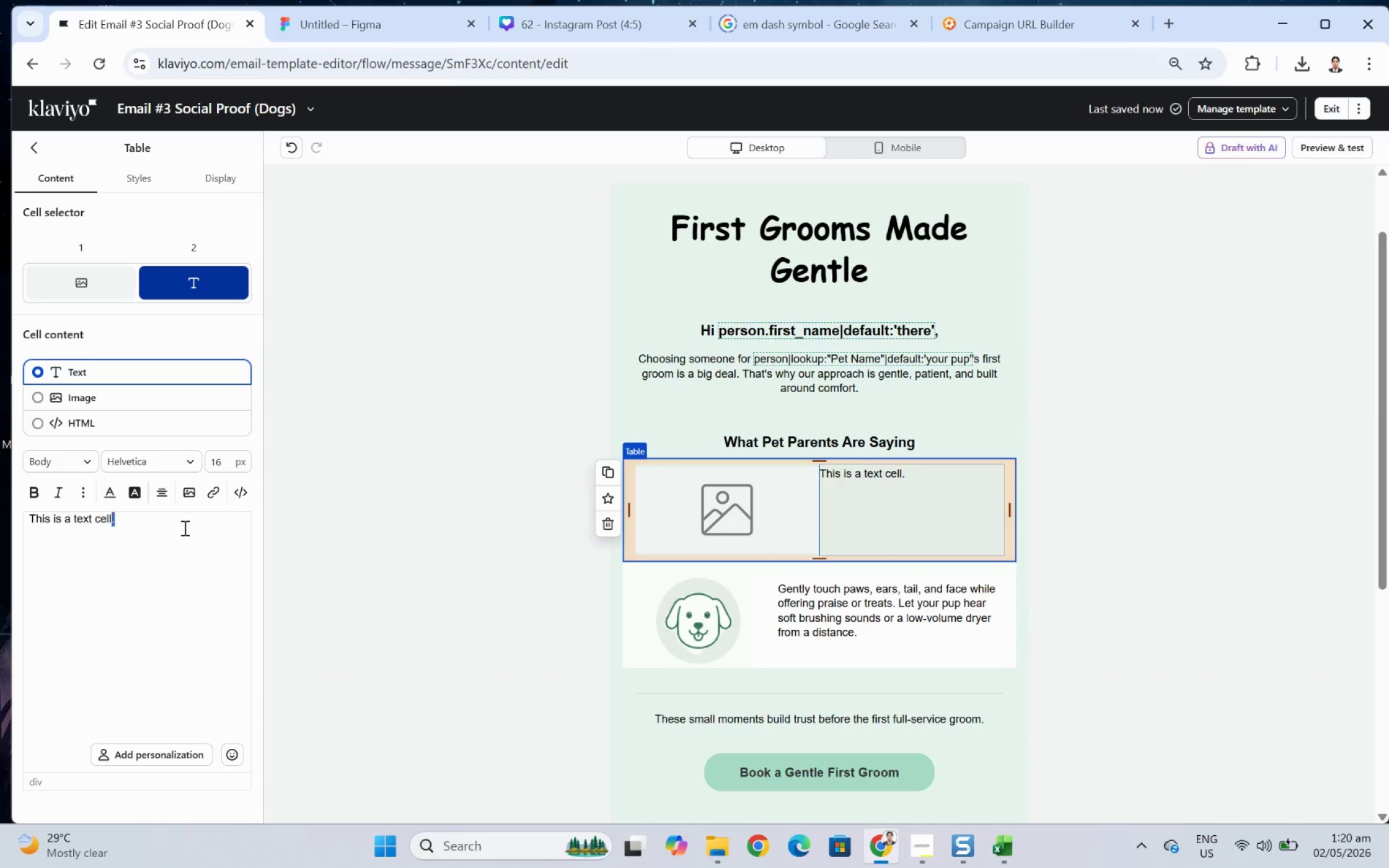 
triple_click([183, 527])
 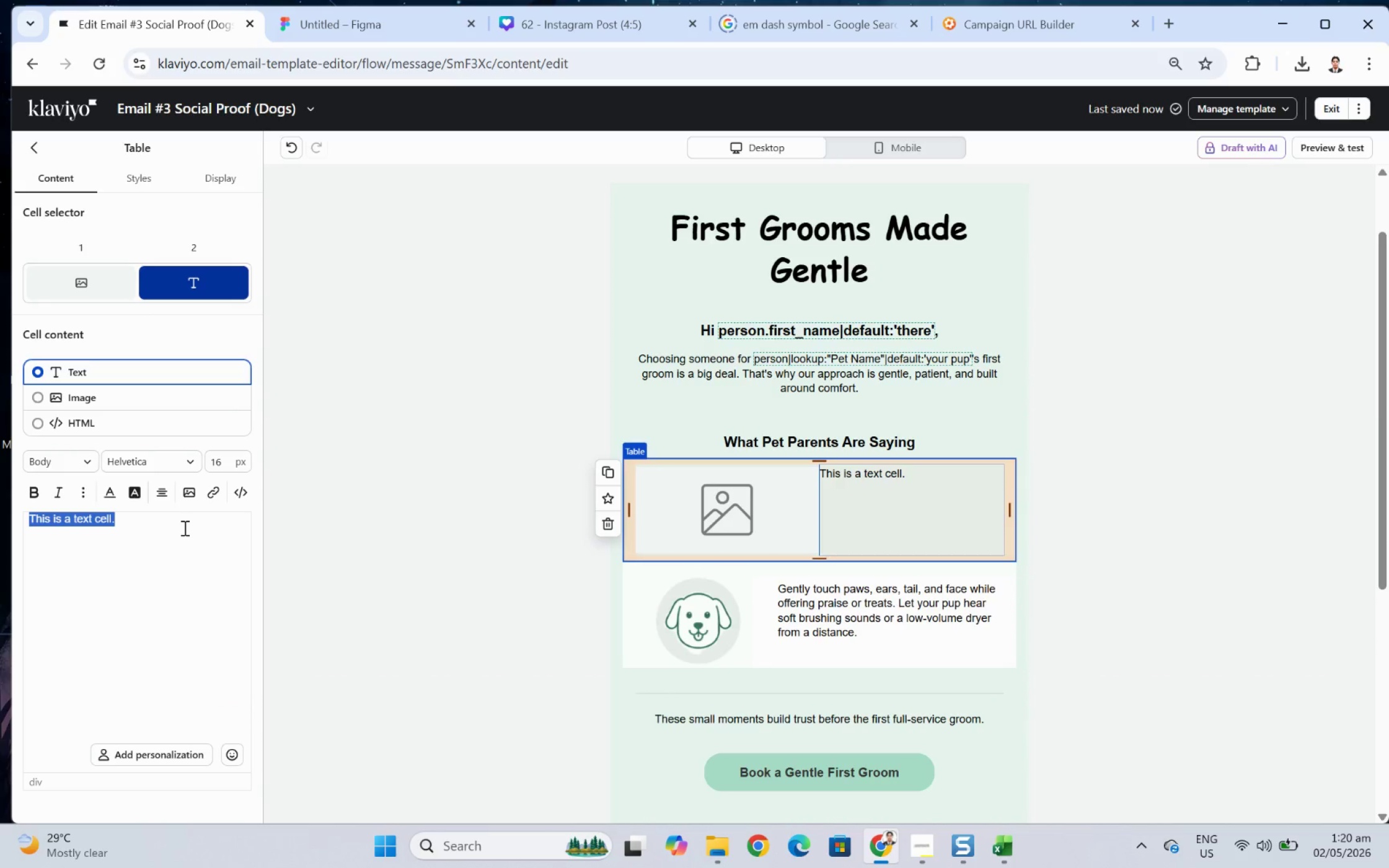 
key(Control+V)
 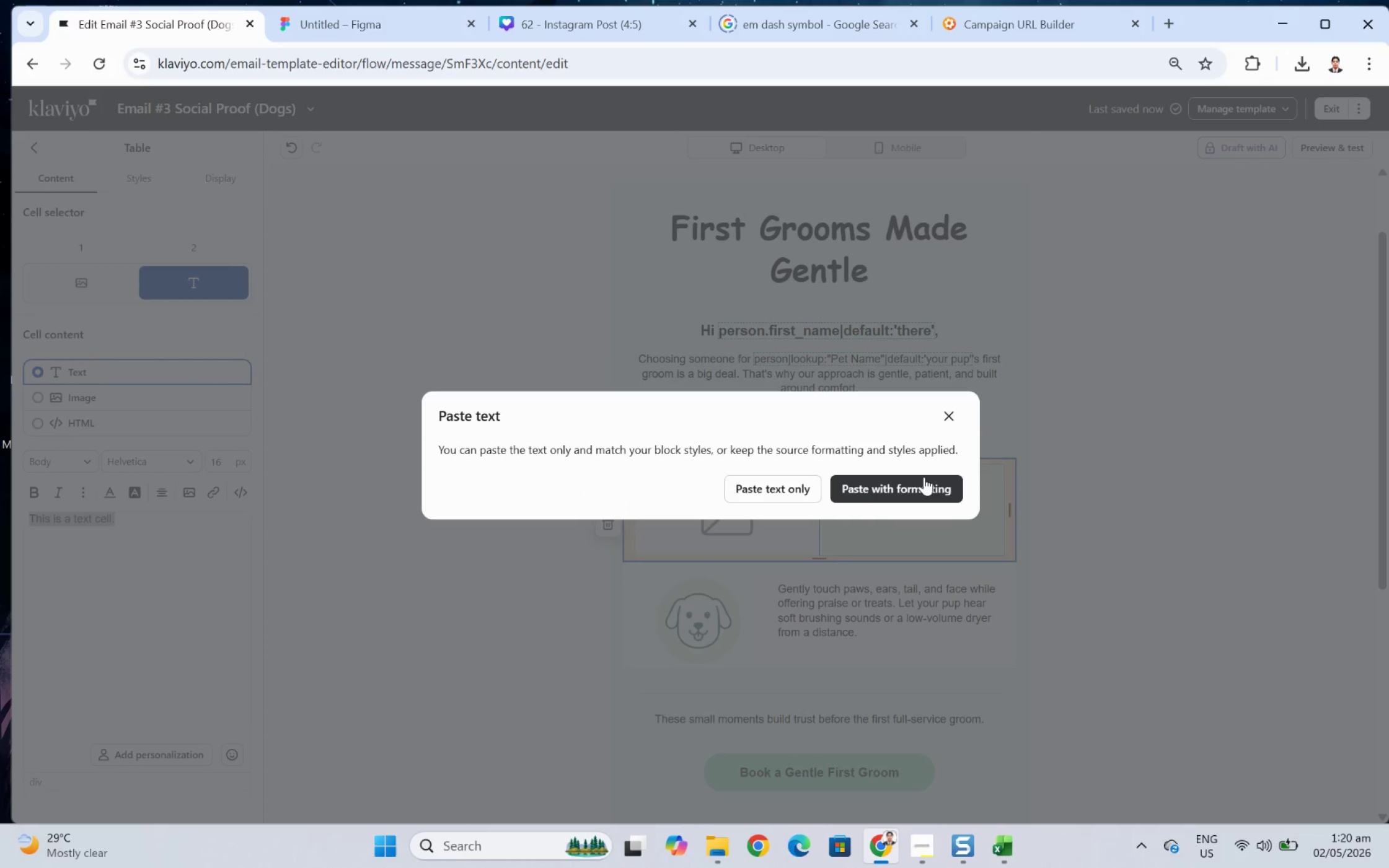 
left_click([922, 485])
 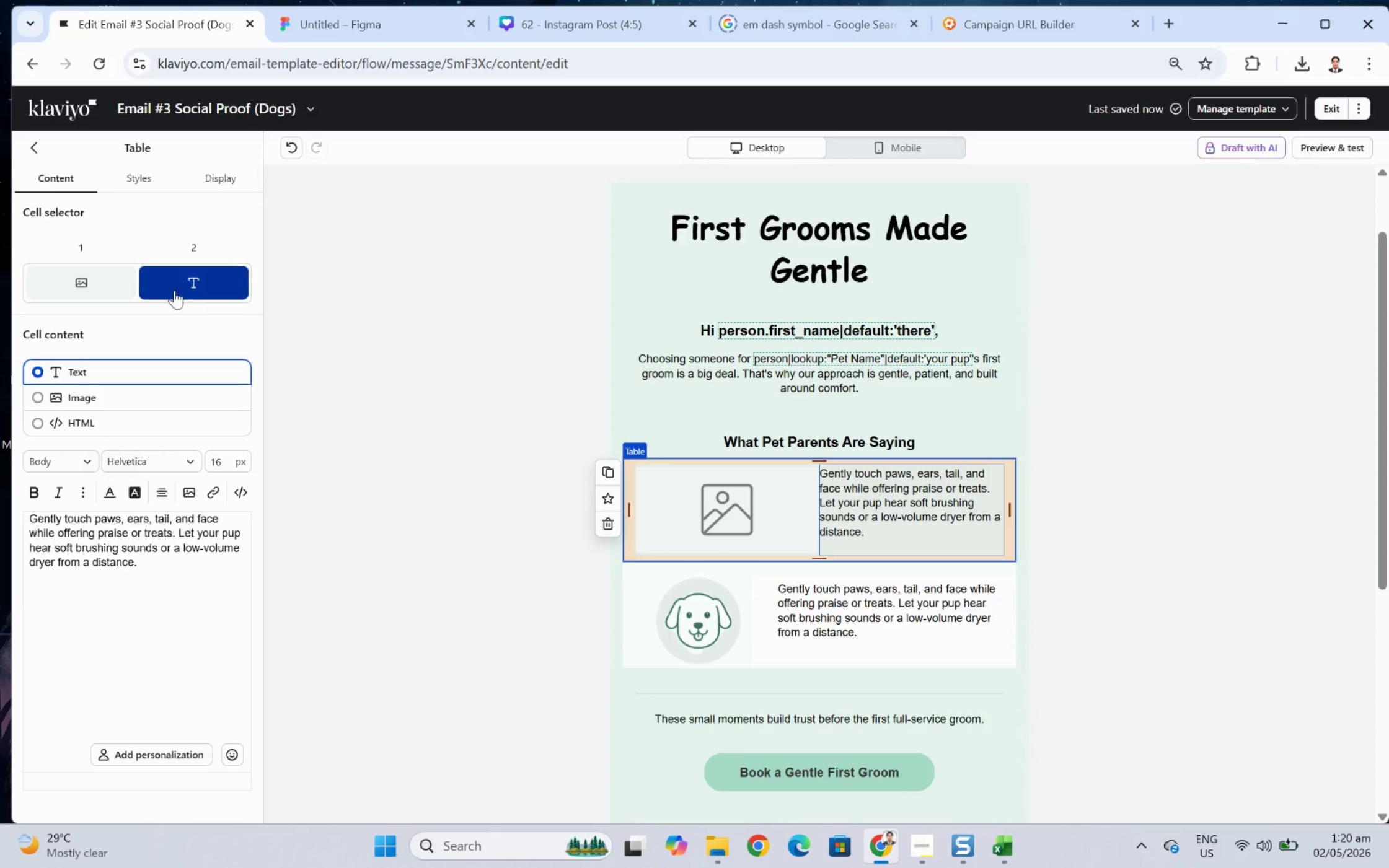 
left_click([154, 171])
 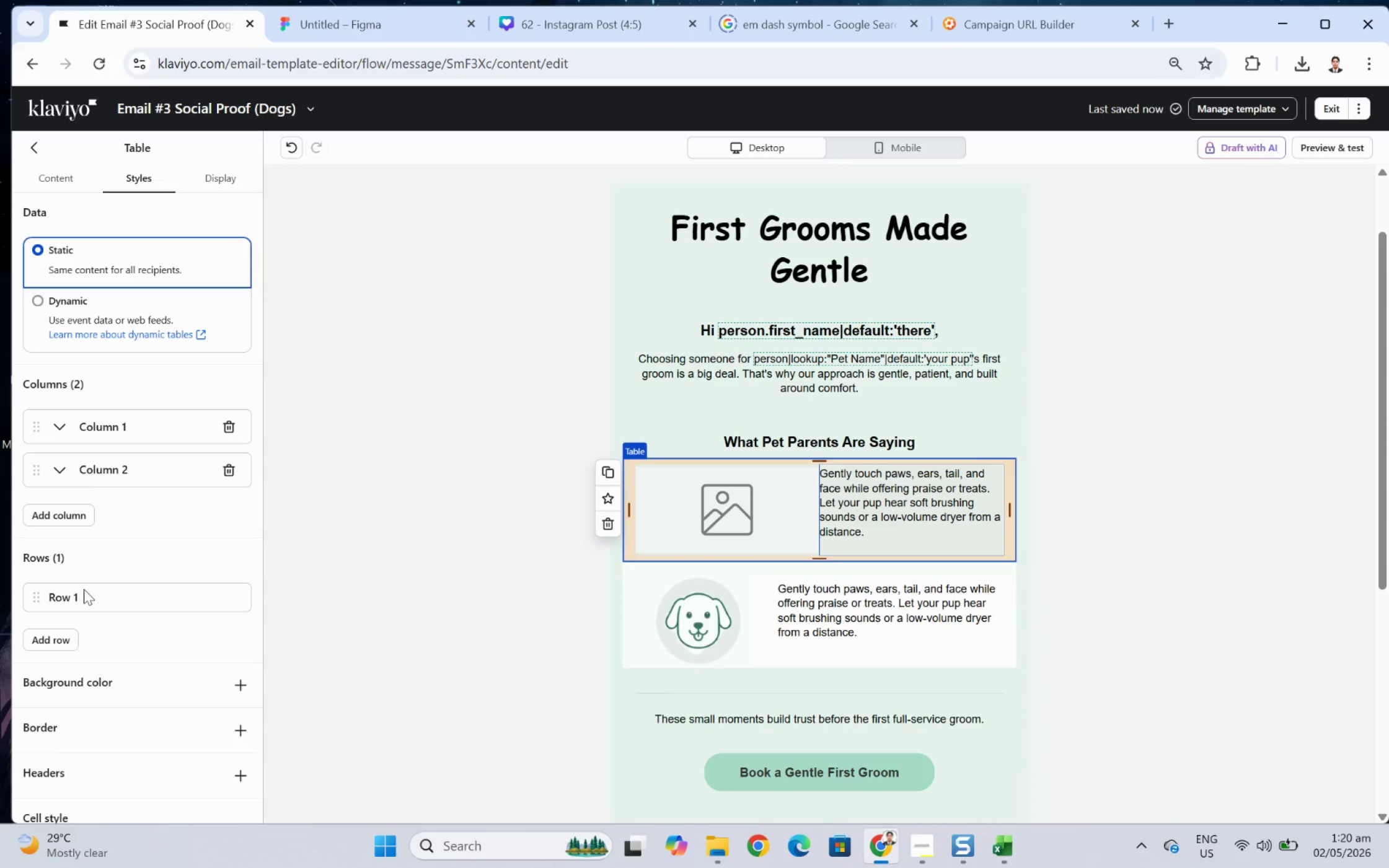 
scroll: coordinate [123, 620], scroll_direction: down, amount: 3.0
 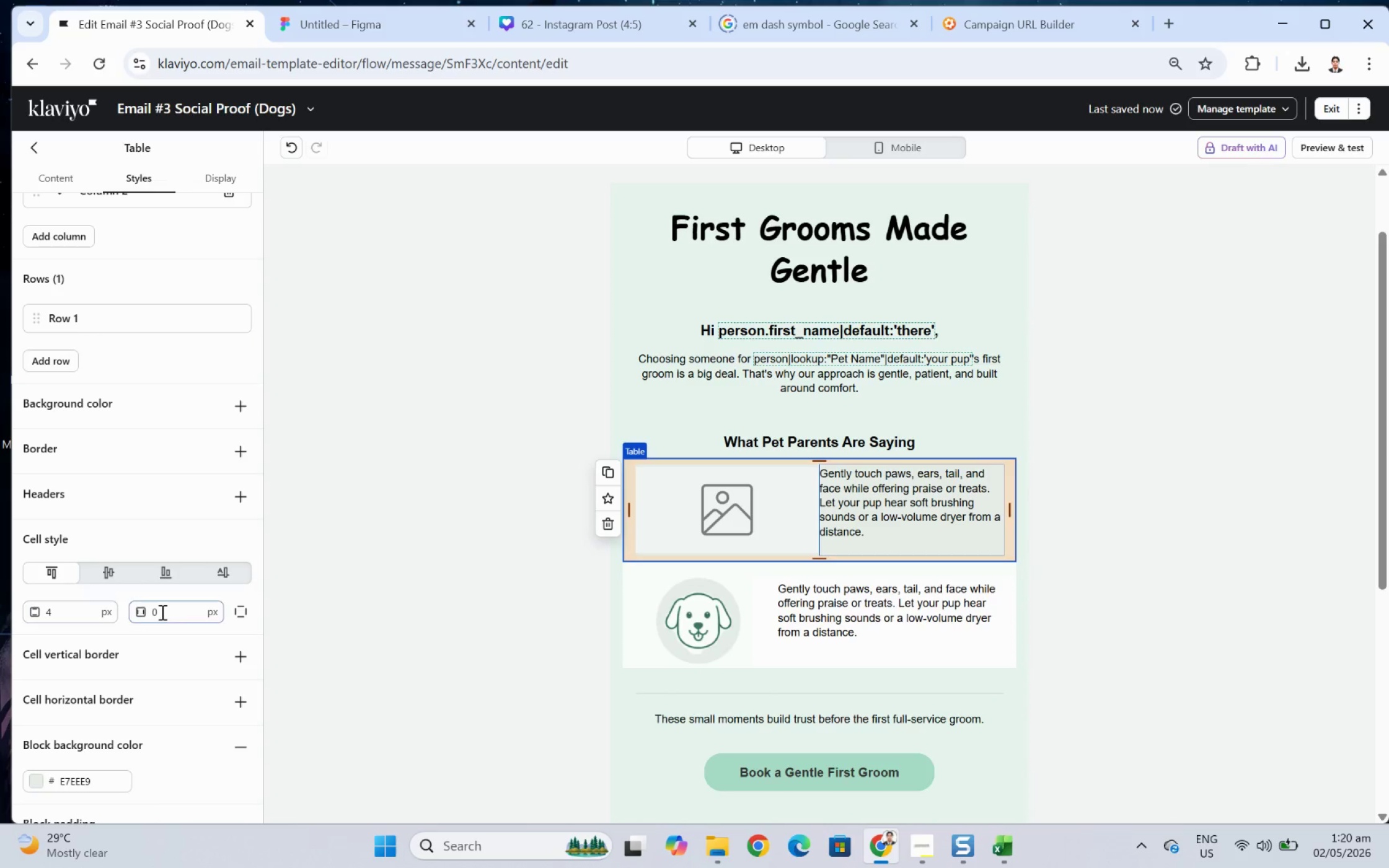 
double_click([167, 611])
 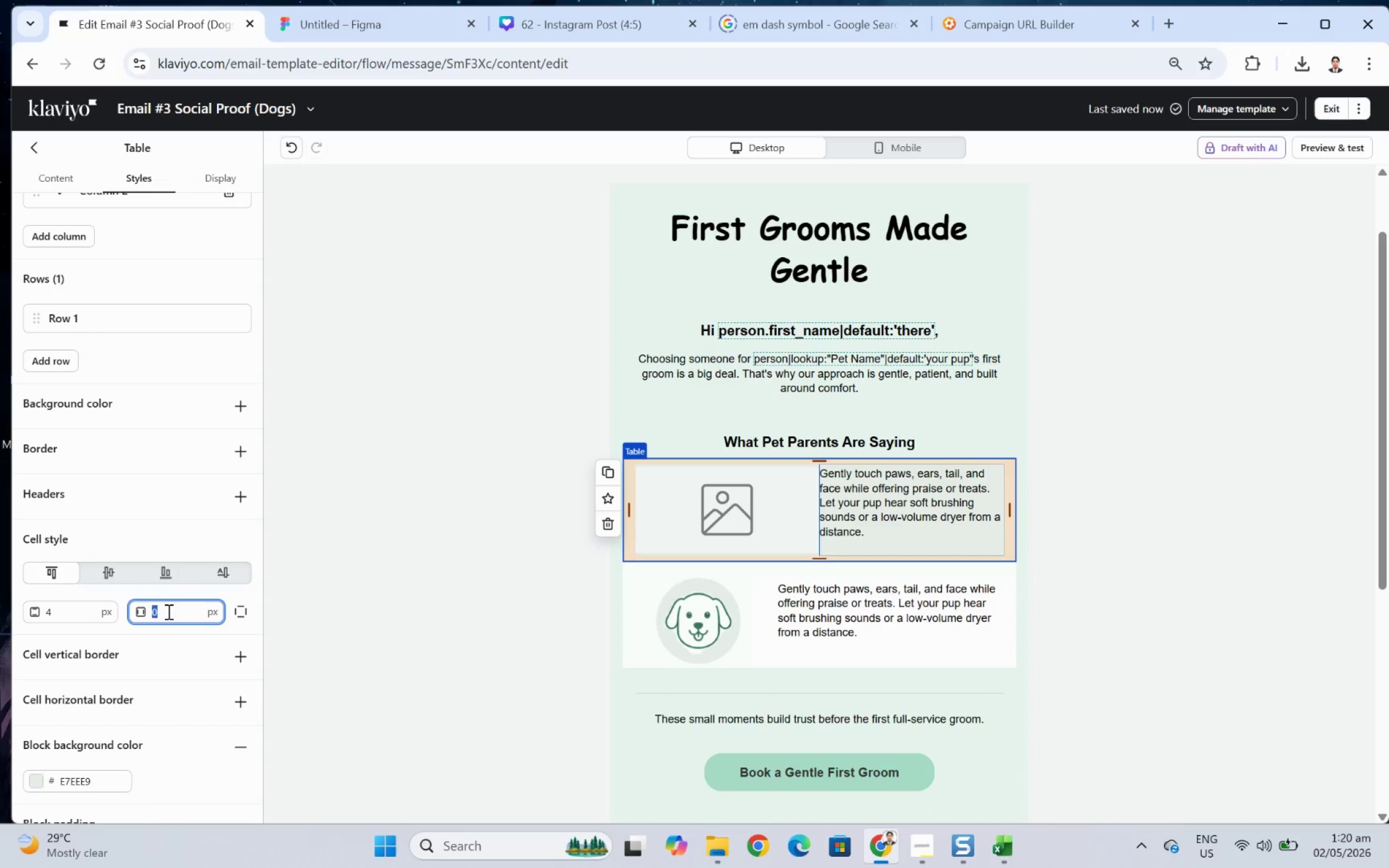 
key(Numpad9)
 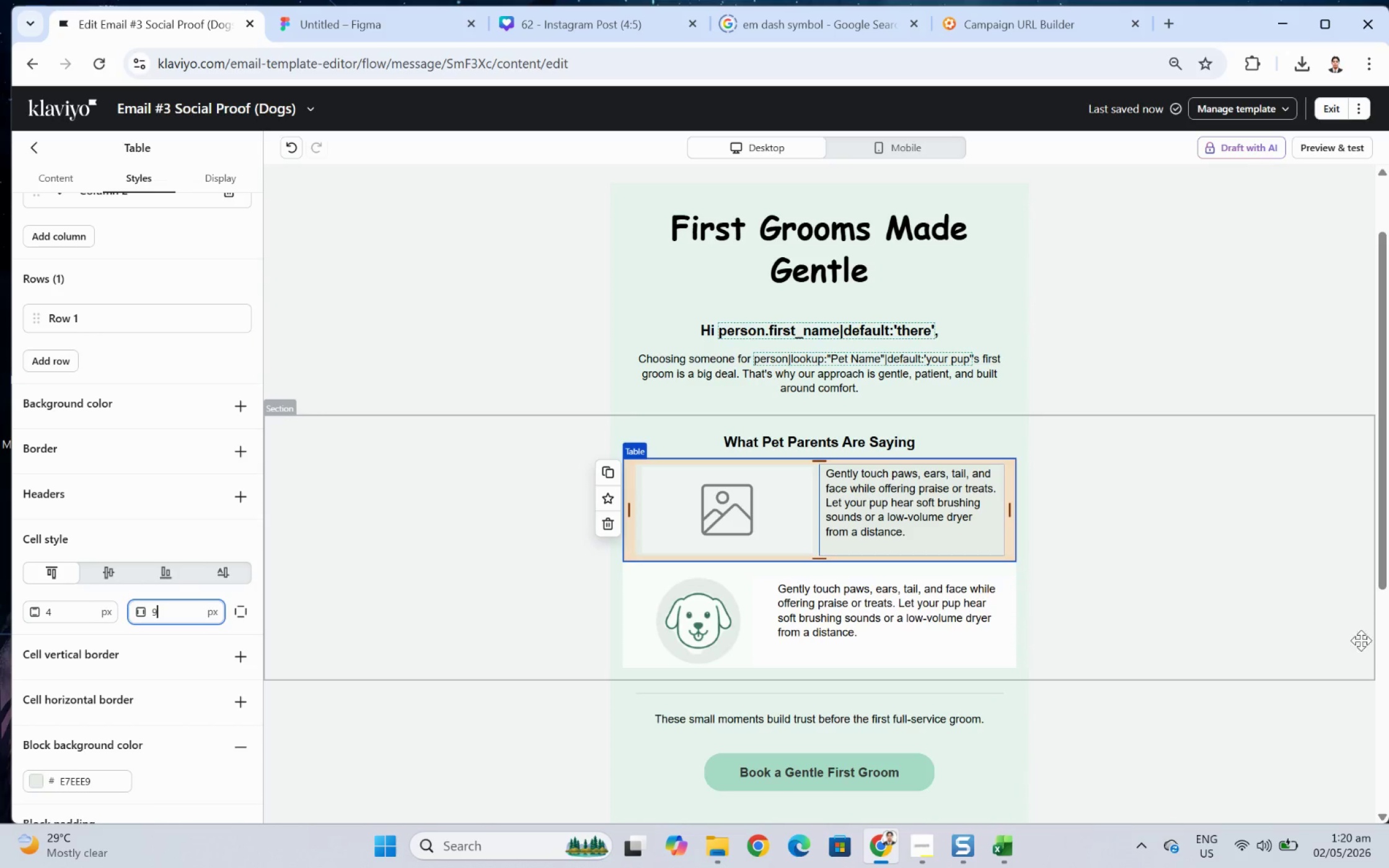 
left_click([1244, 629])
 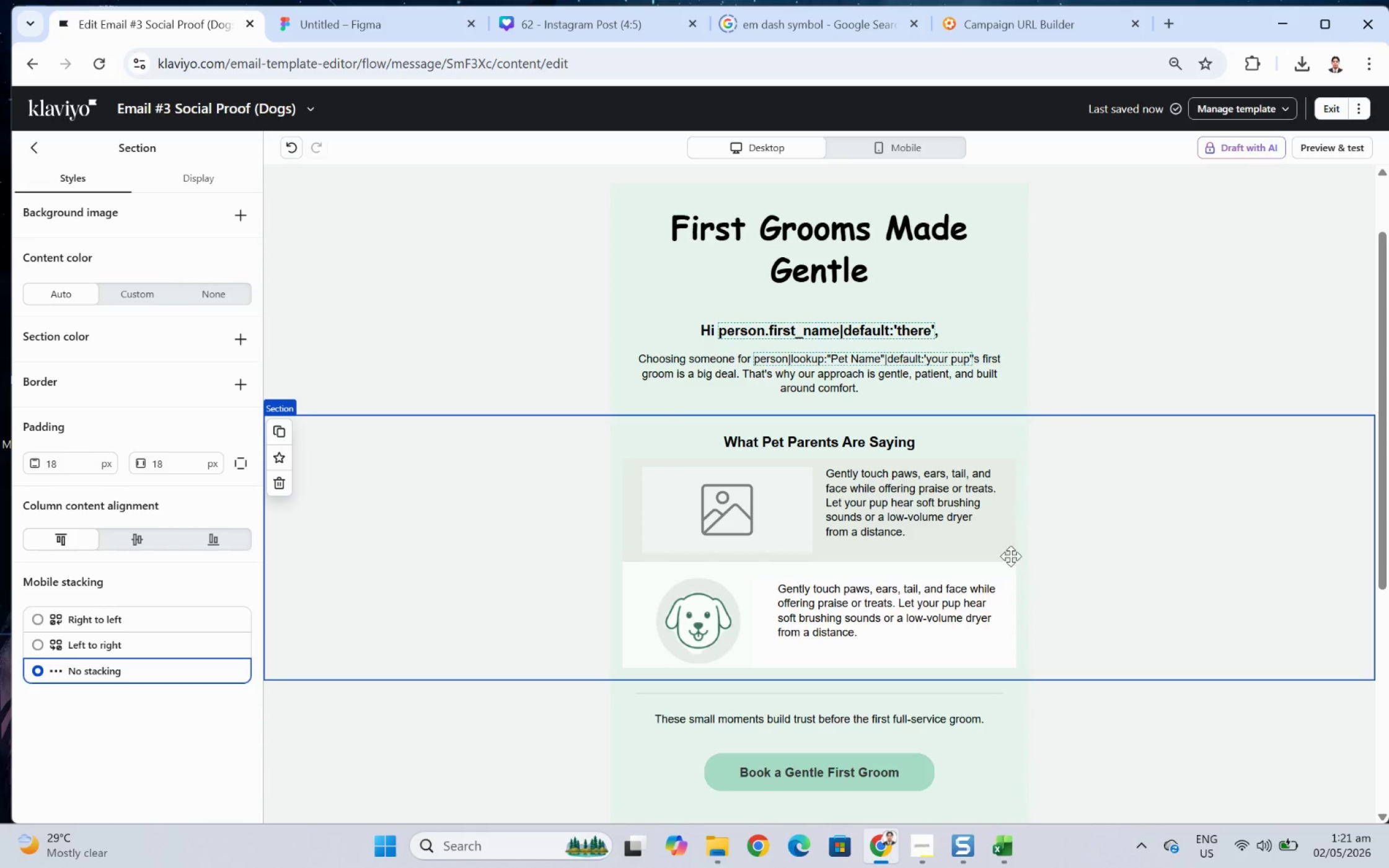 
left_click([911, 511])
 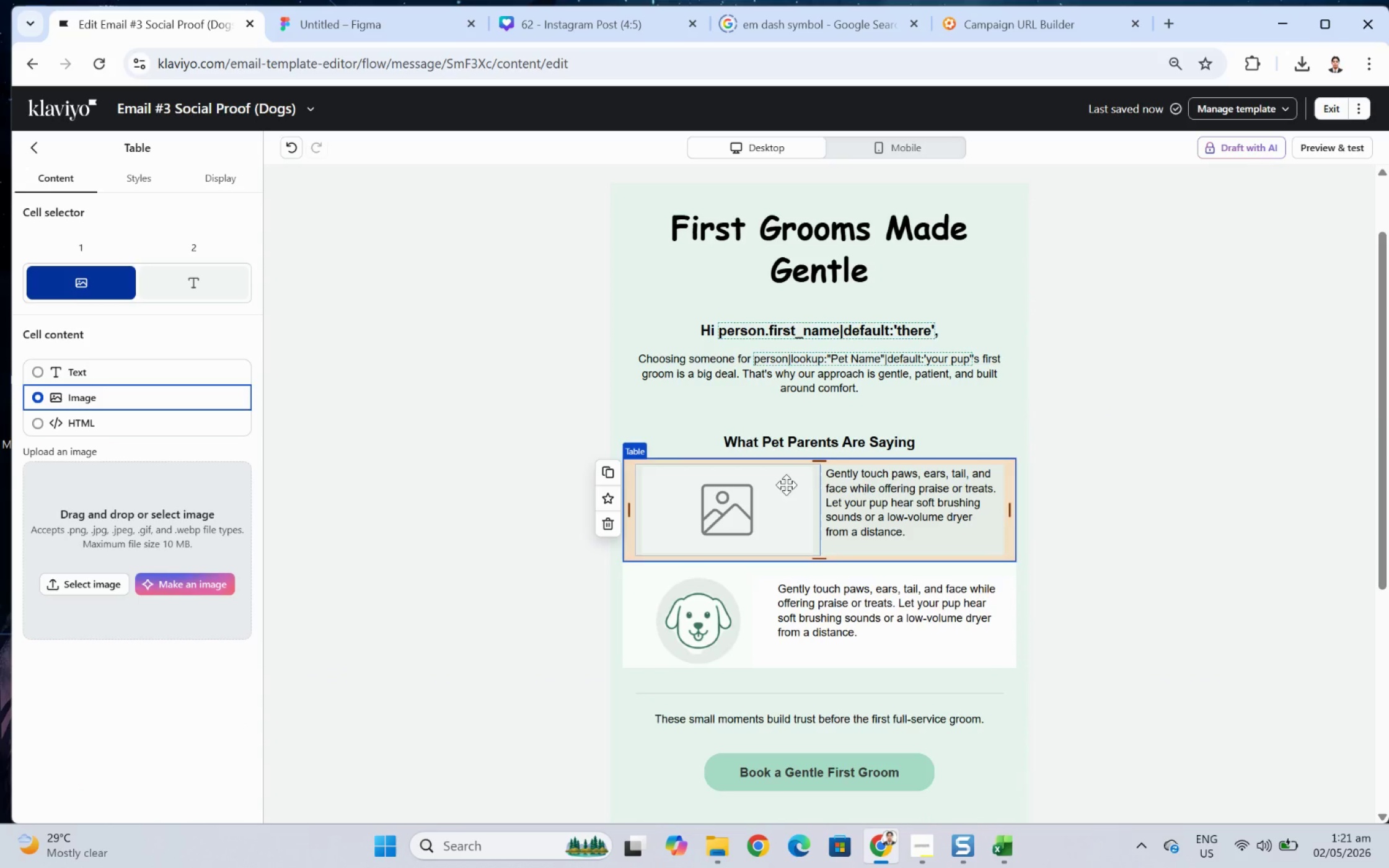 
left_click([905, 478])
 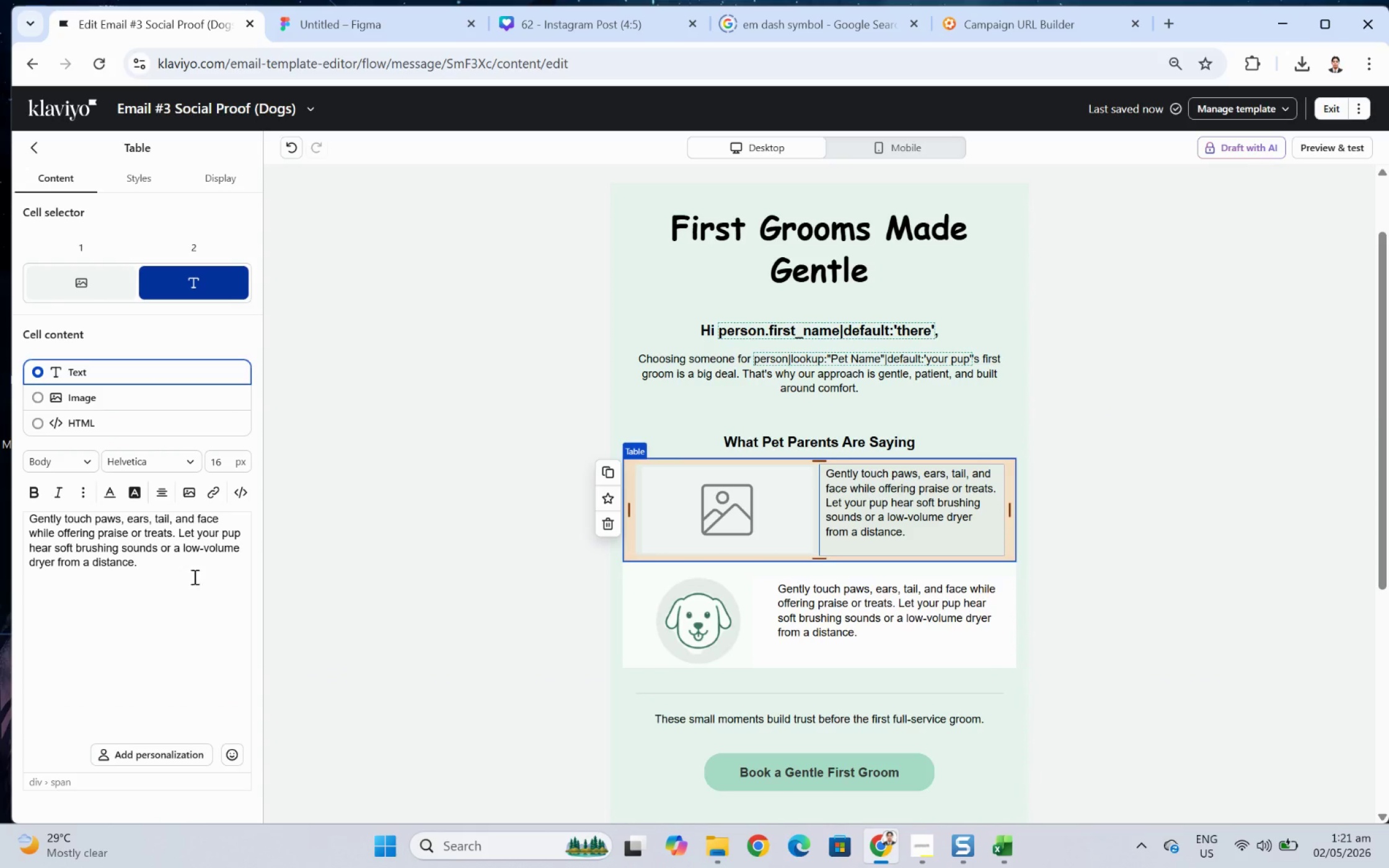 
double_click([181, 568])
 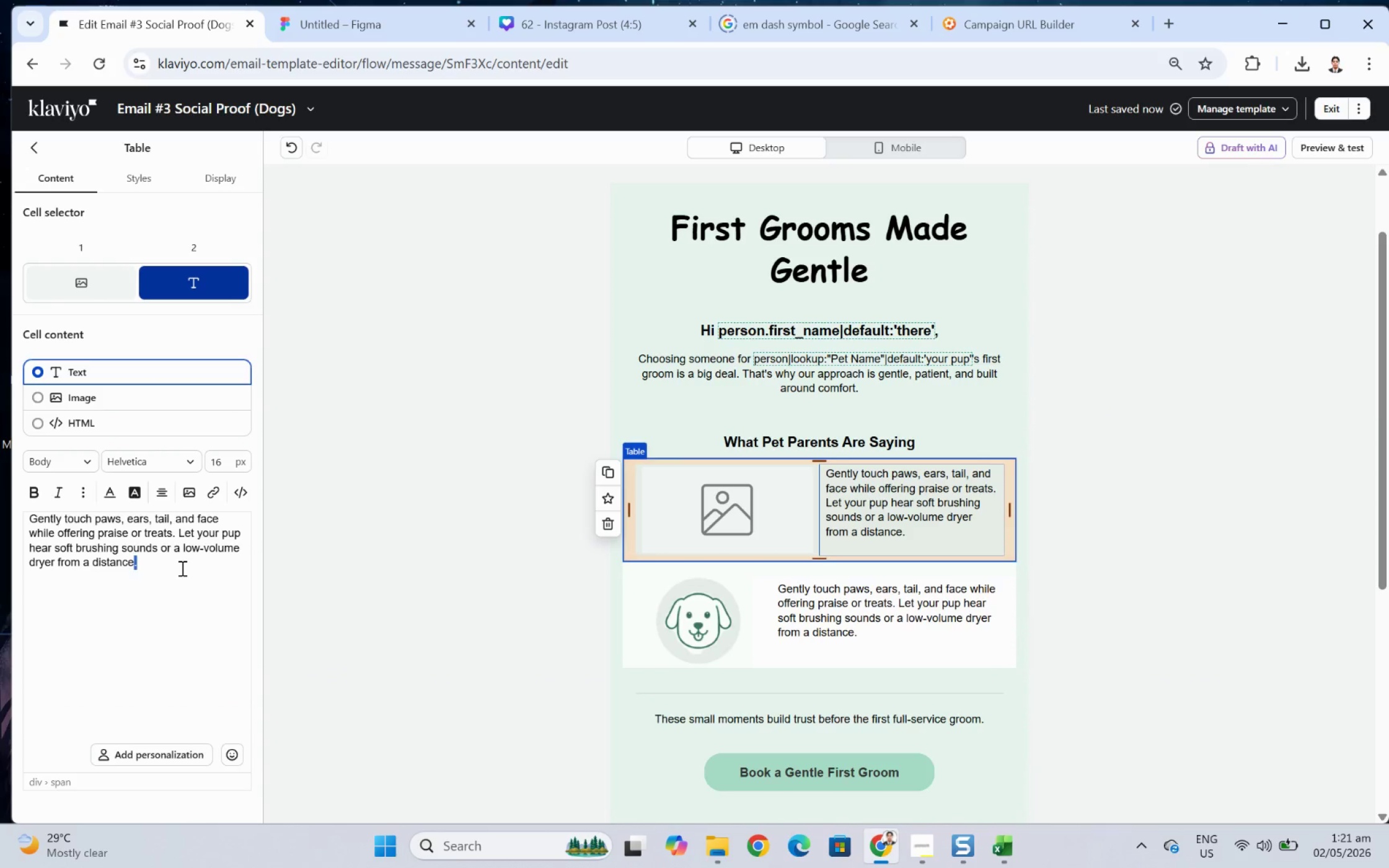 
triple_click([181, 568])
 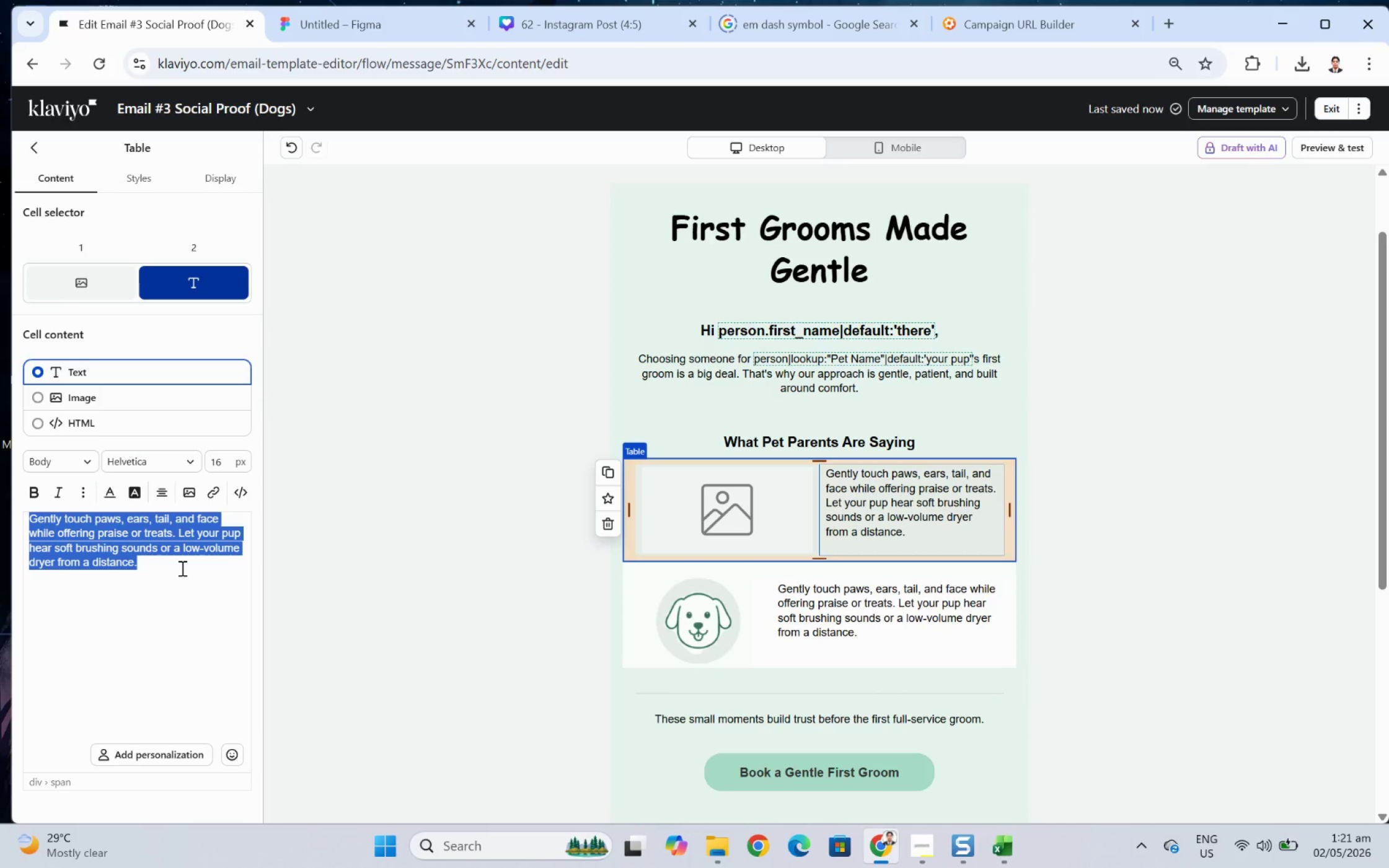 
wait(24.64)
 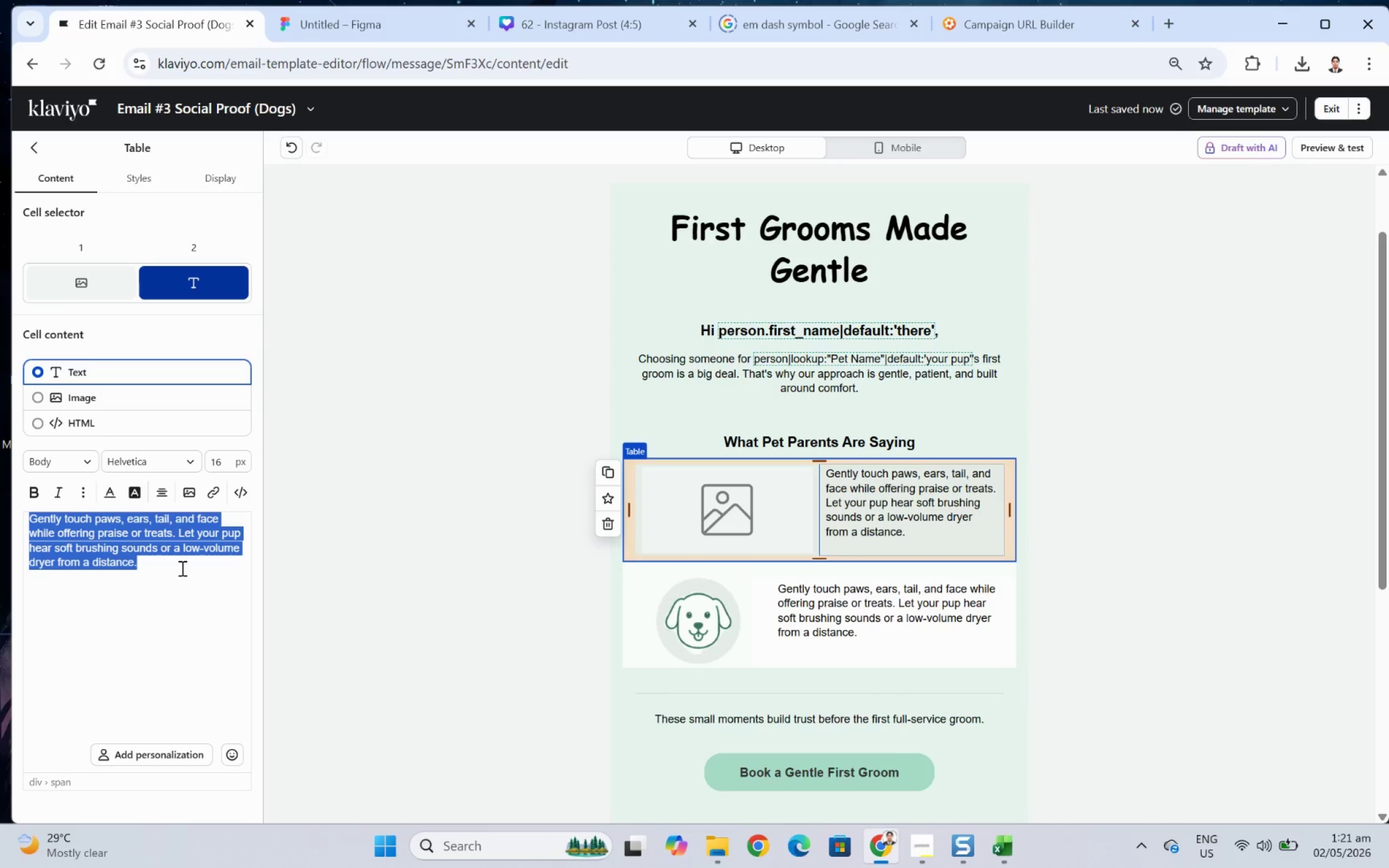 
left_click([1076, 535])
 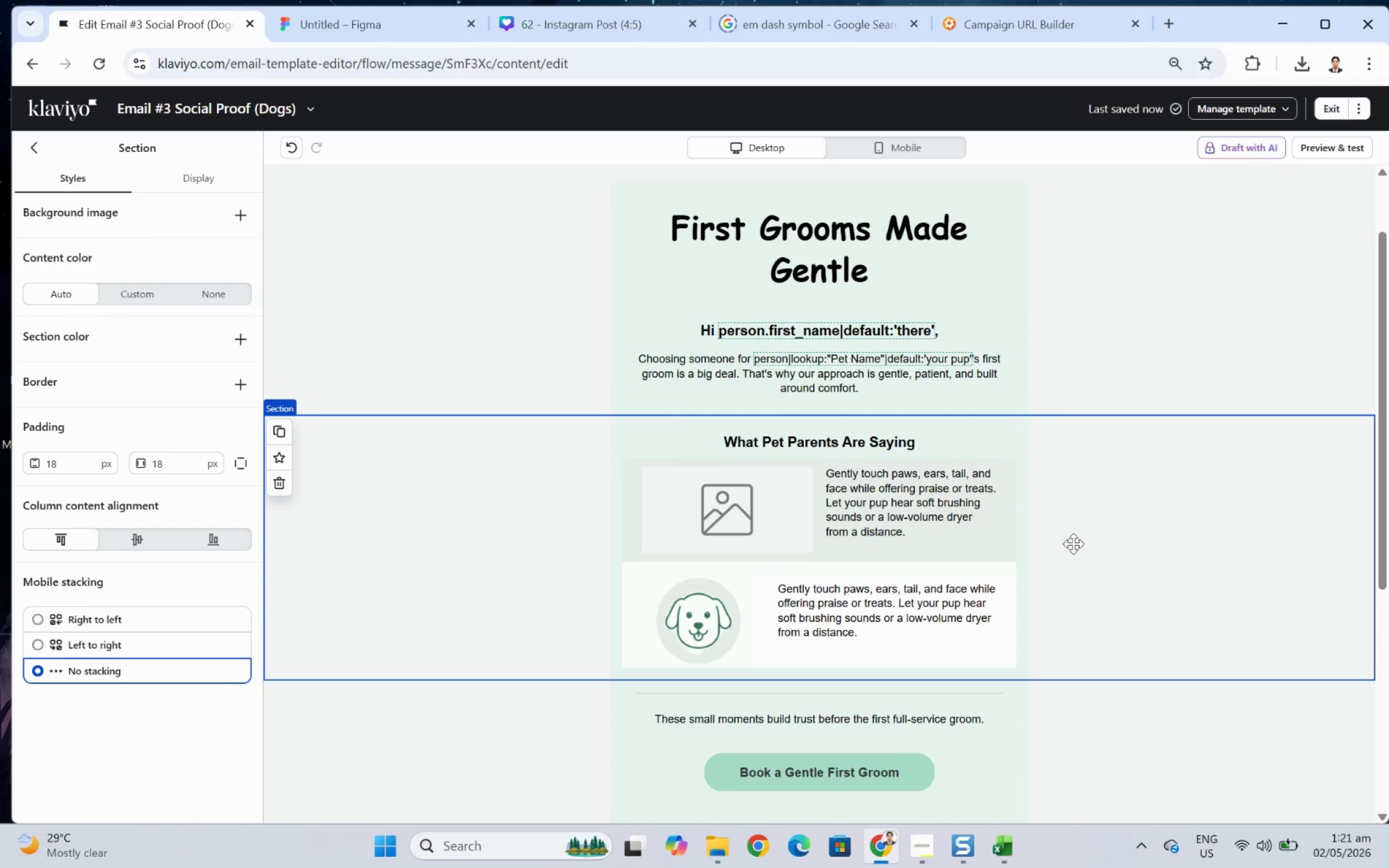 
hold_key(key=ControlLeft, duration=0.48)
scroll: coordinate [1047, 590], scroll_direction: up, amount: 2.0
 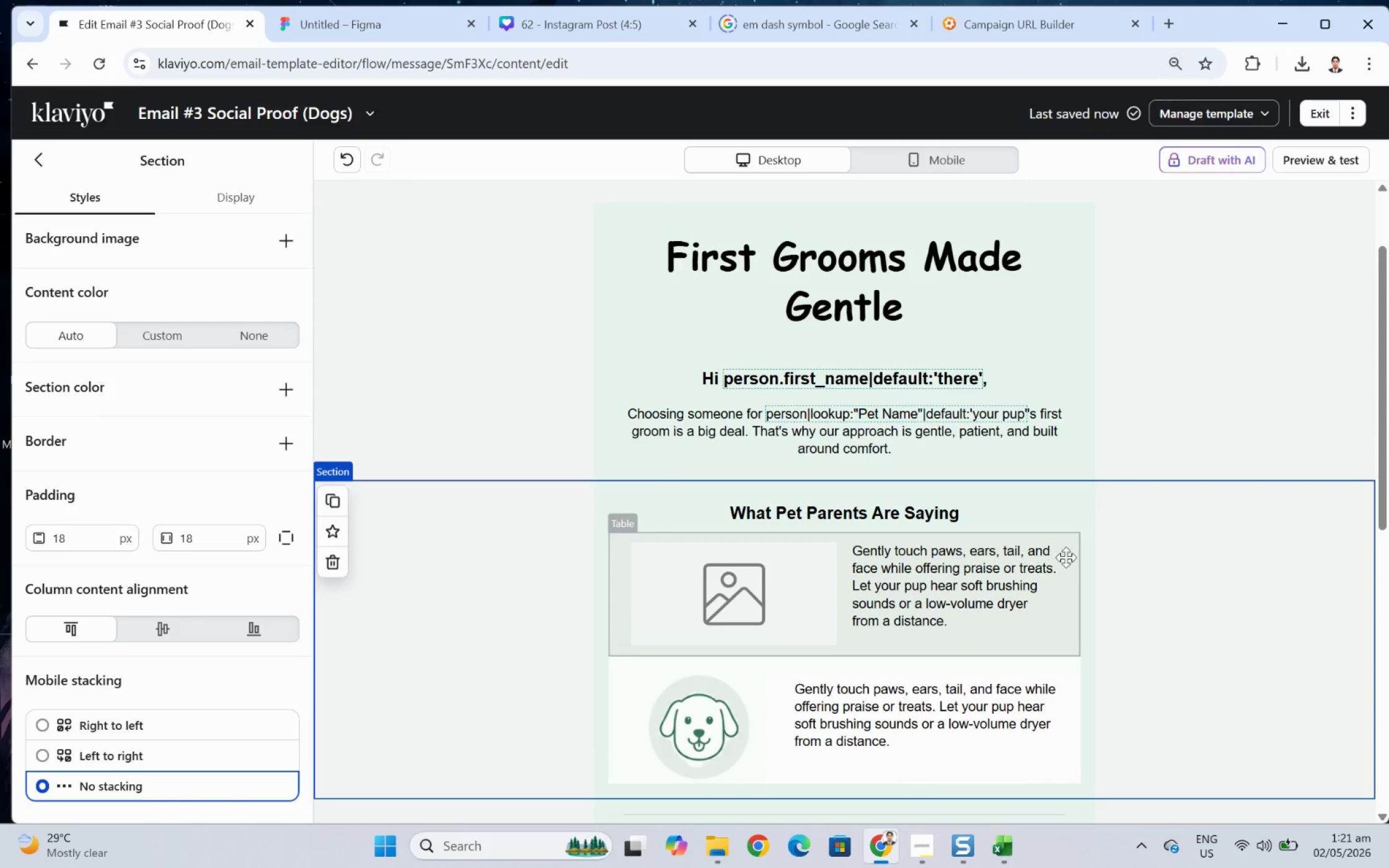 
scroll: coordinate [1145, 577], scroll_direction: down, amount: 2.0
 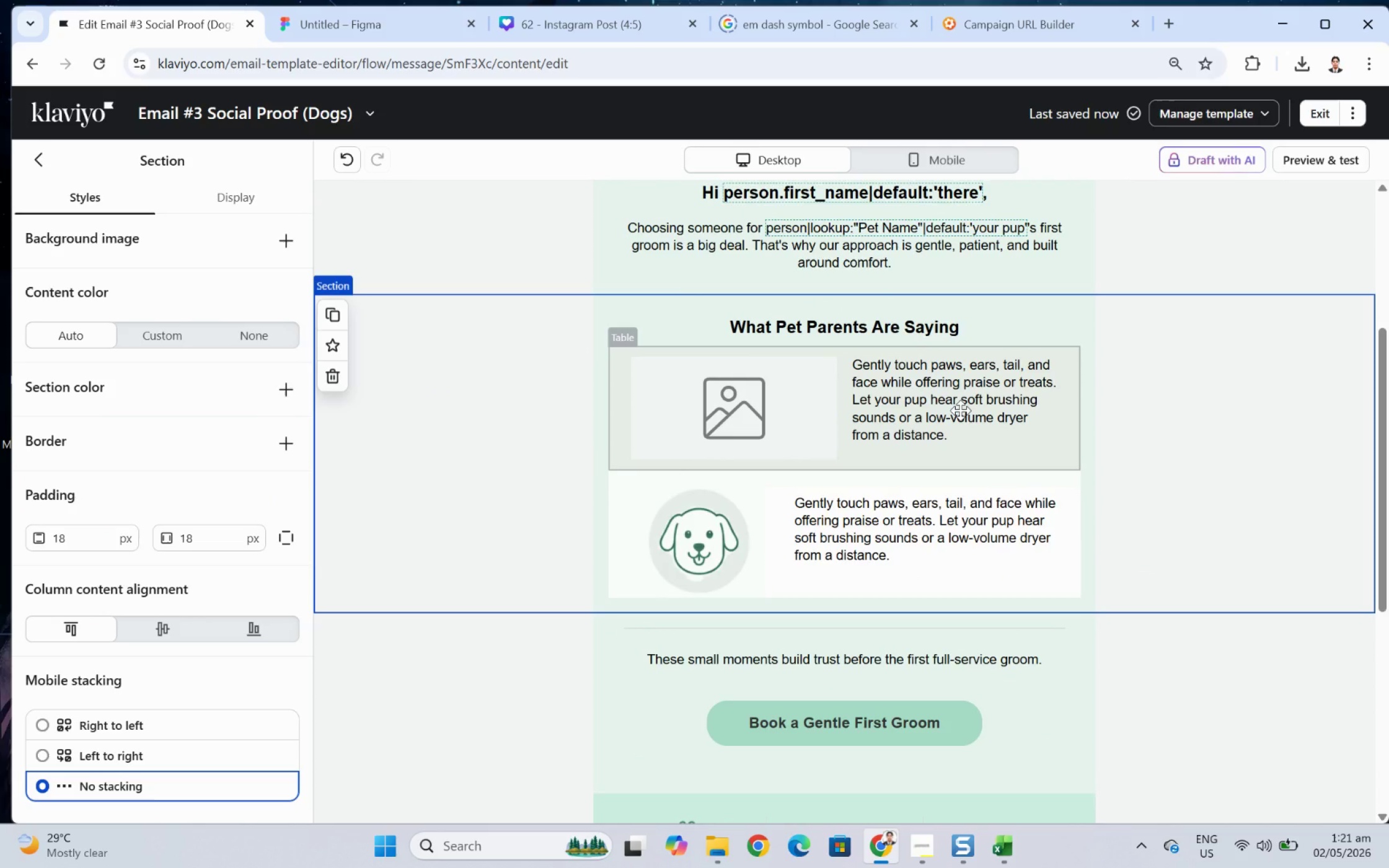 
left_click([960, 410])
 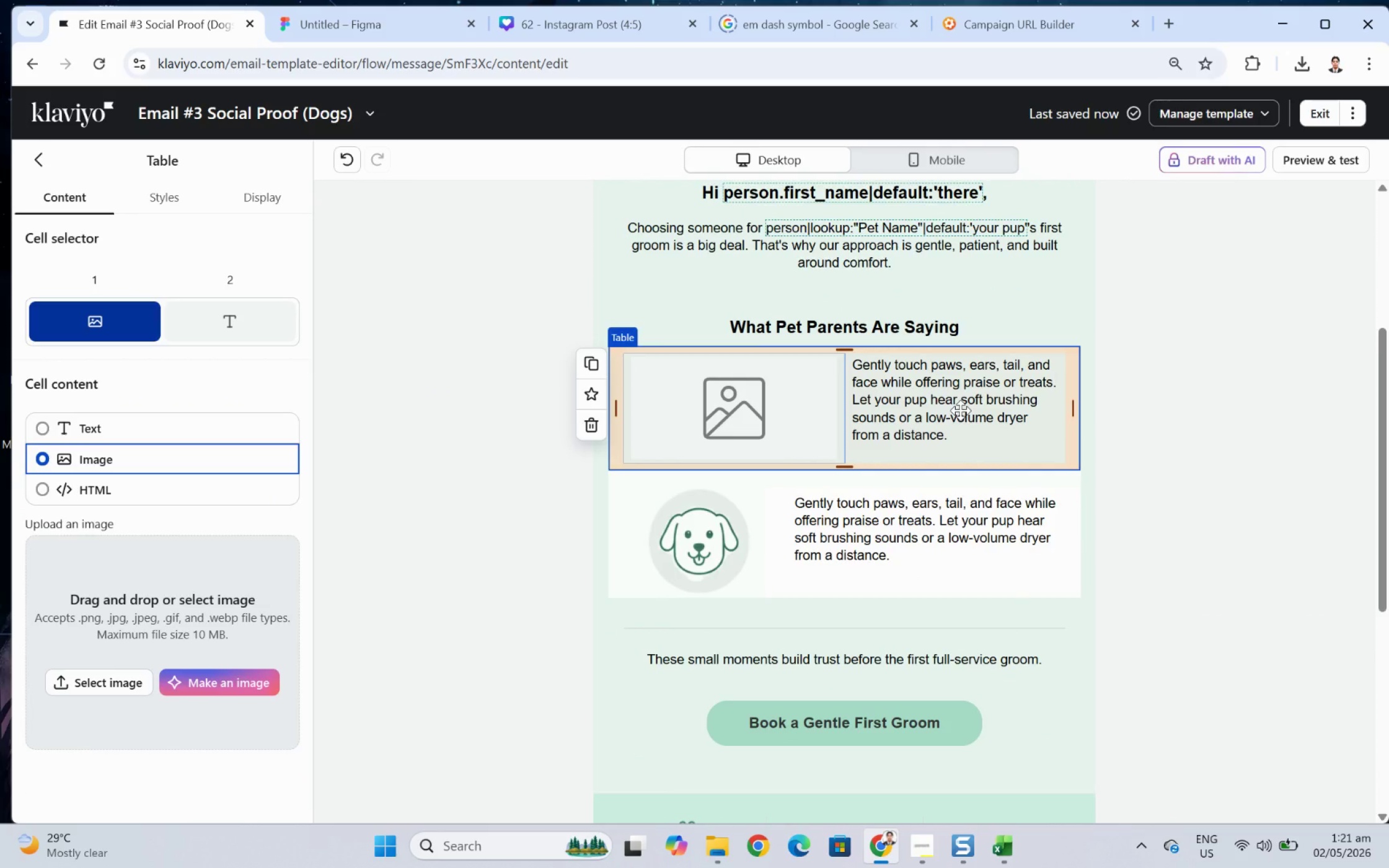 
wait(6.89)
 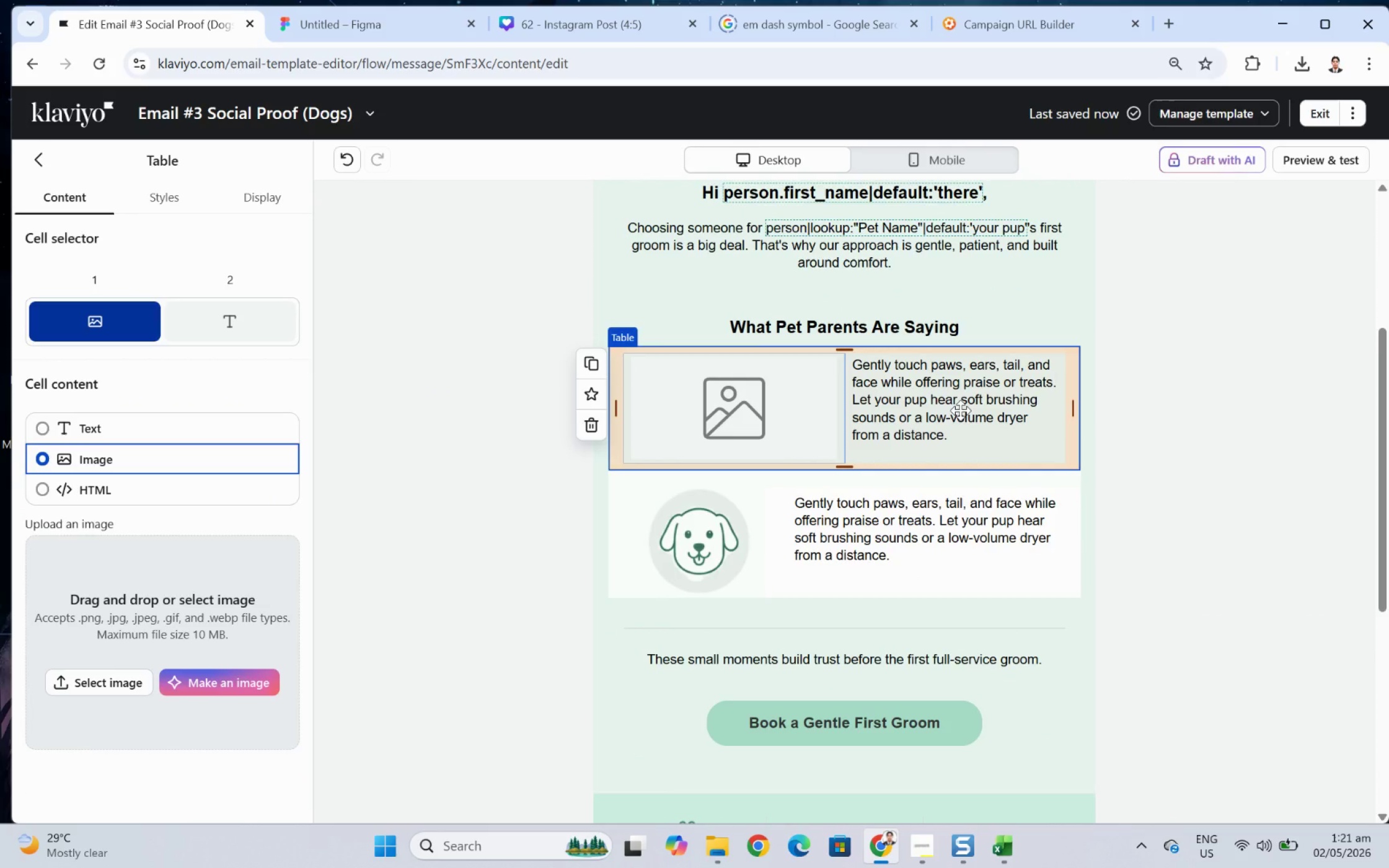 
left_click([682, 524])
 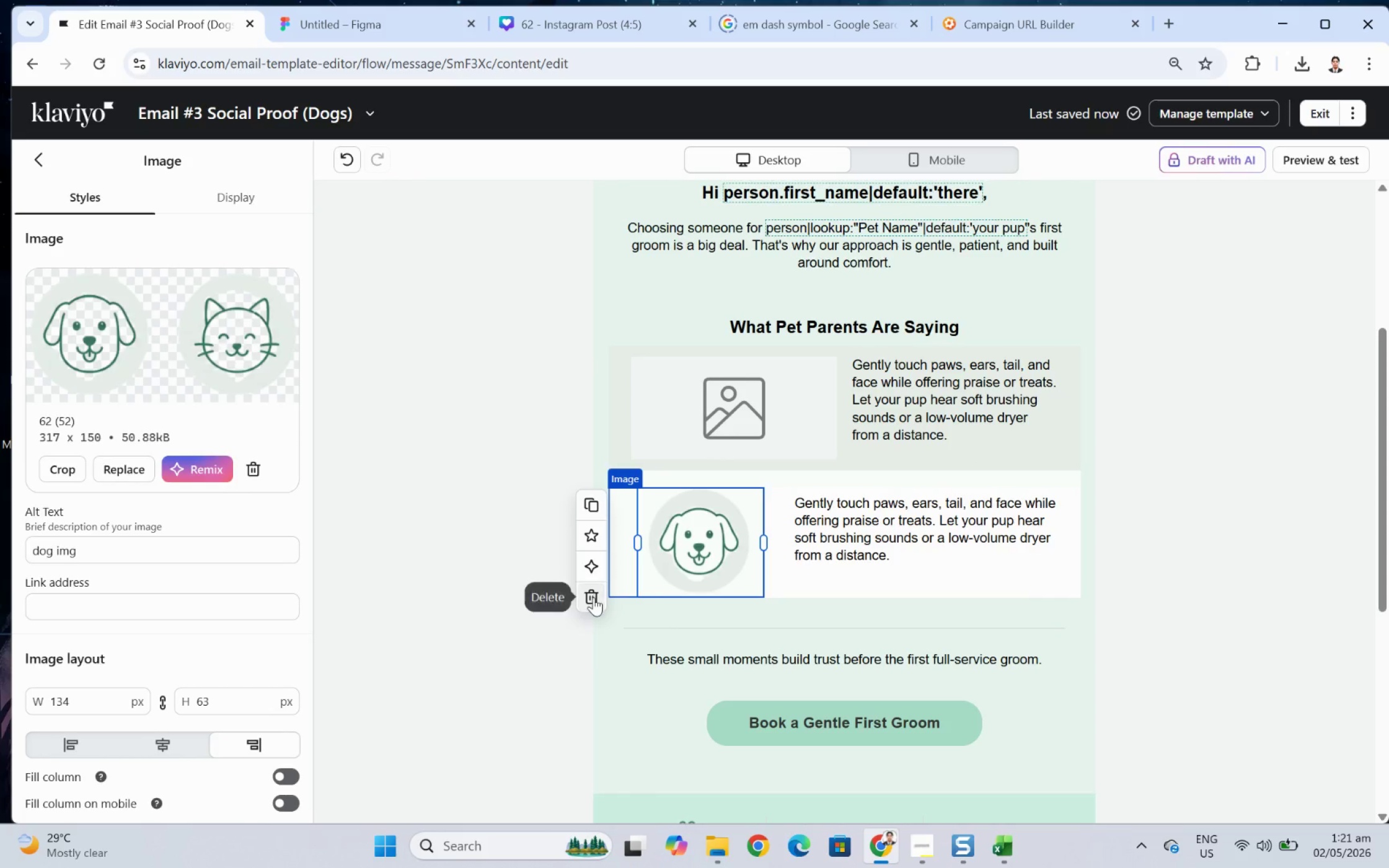 
left_click([594, 598])
 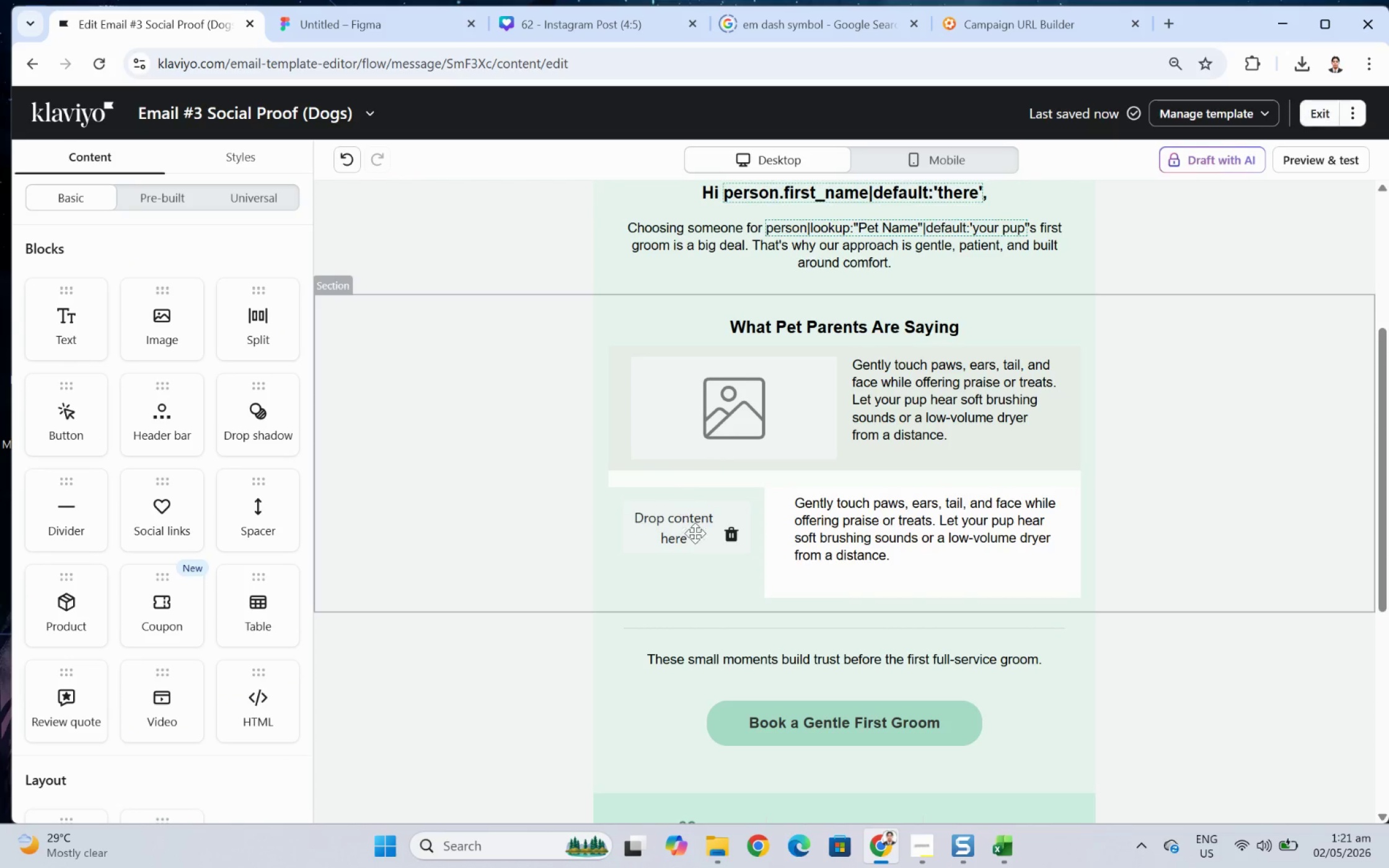 
left_click([735, 535])
 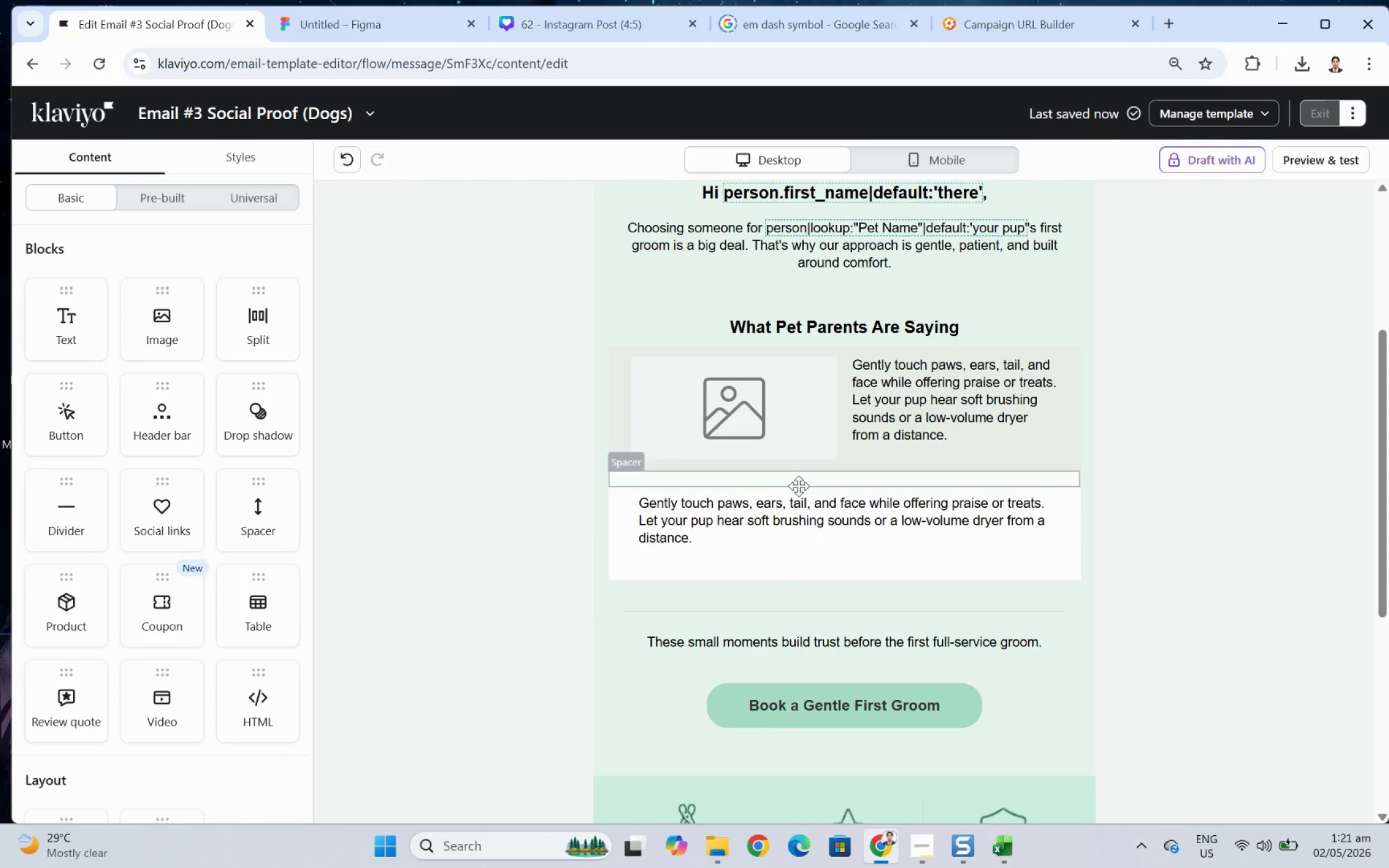 
left_click([803, 483])
 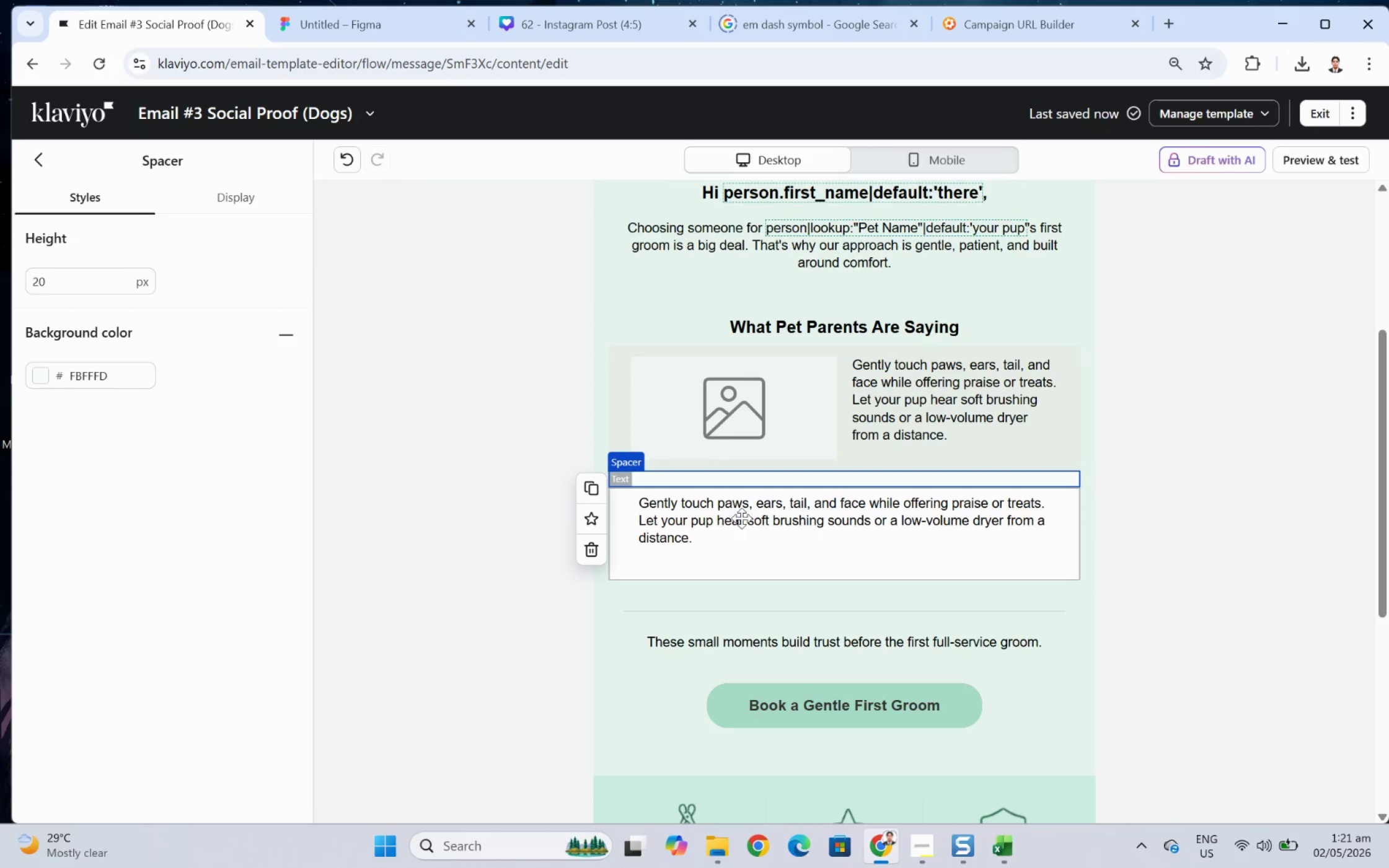 
left_click([594, 550])
 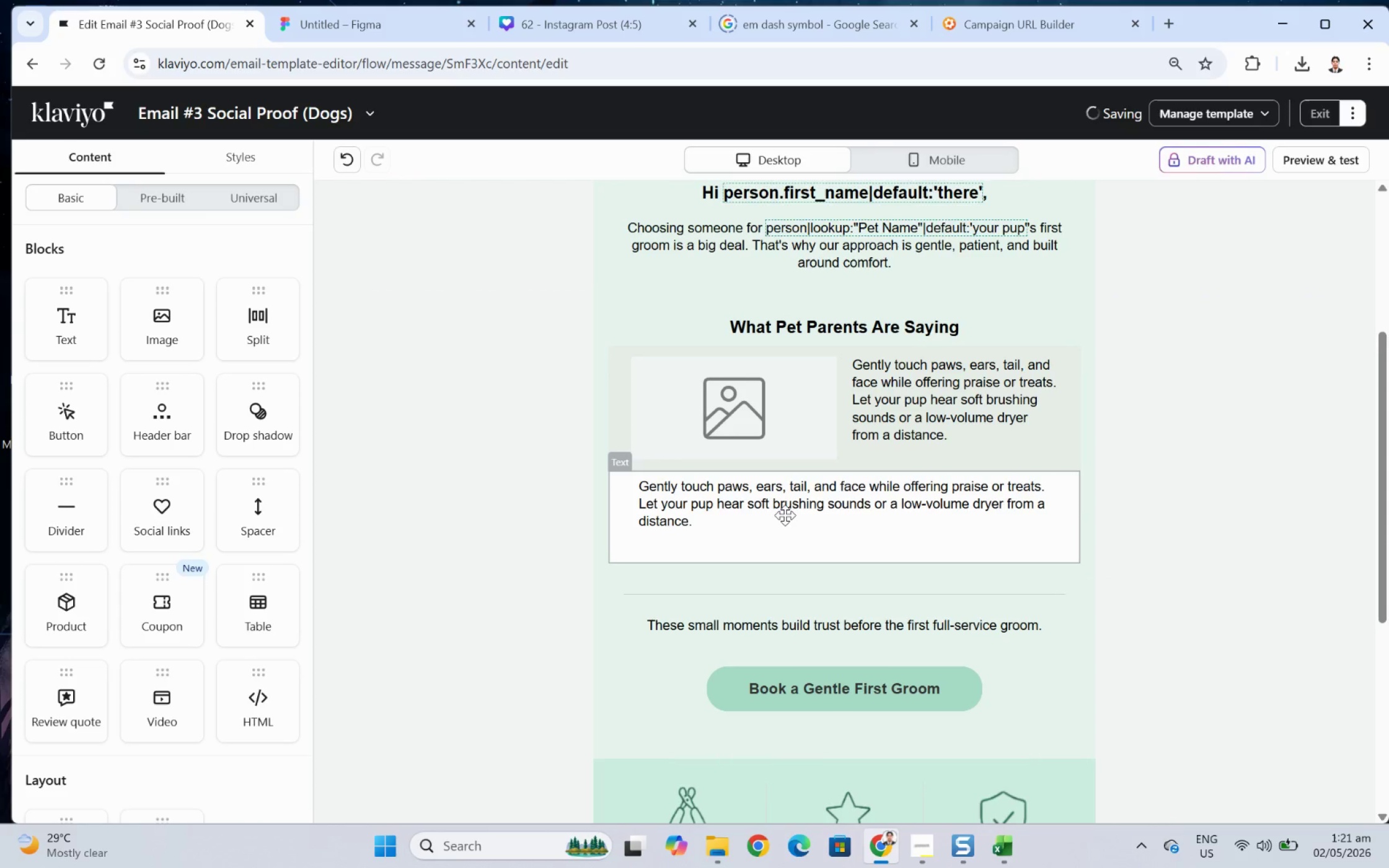 
left_click([785, 515])
 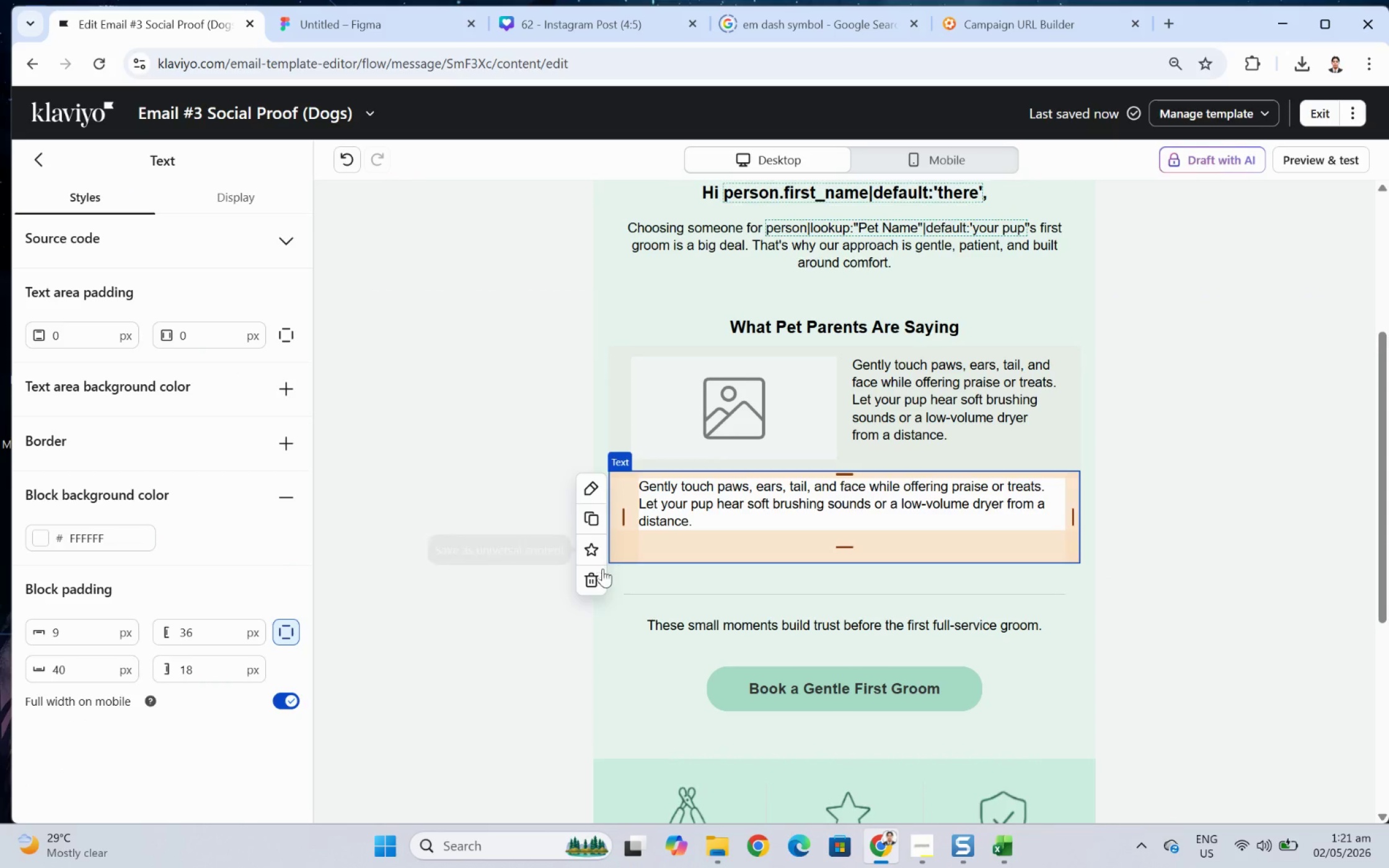 
left_click([602, 576])
 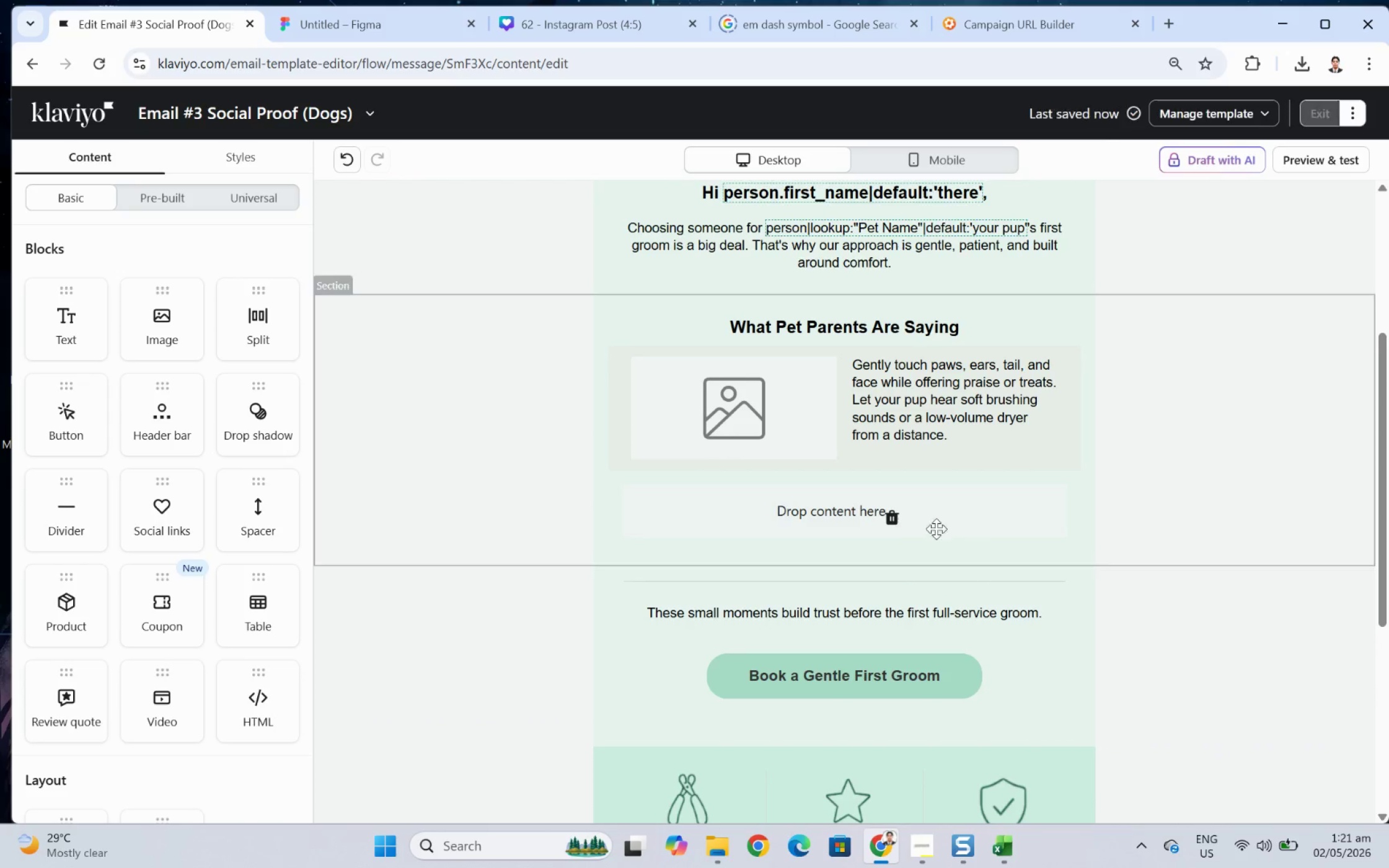 
mouse_move([907, 495])
 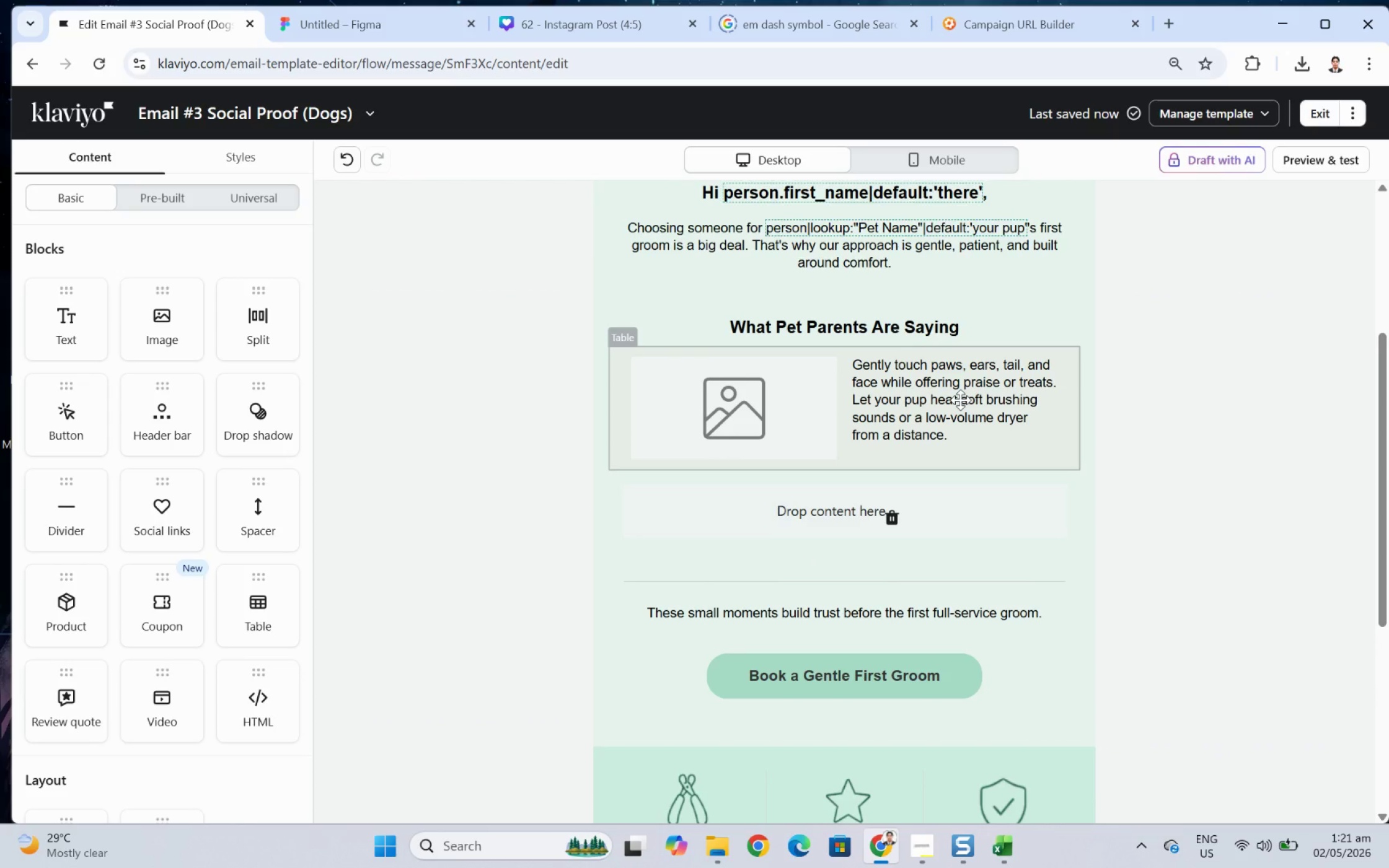 
double_click([960, 400])
 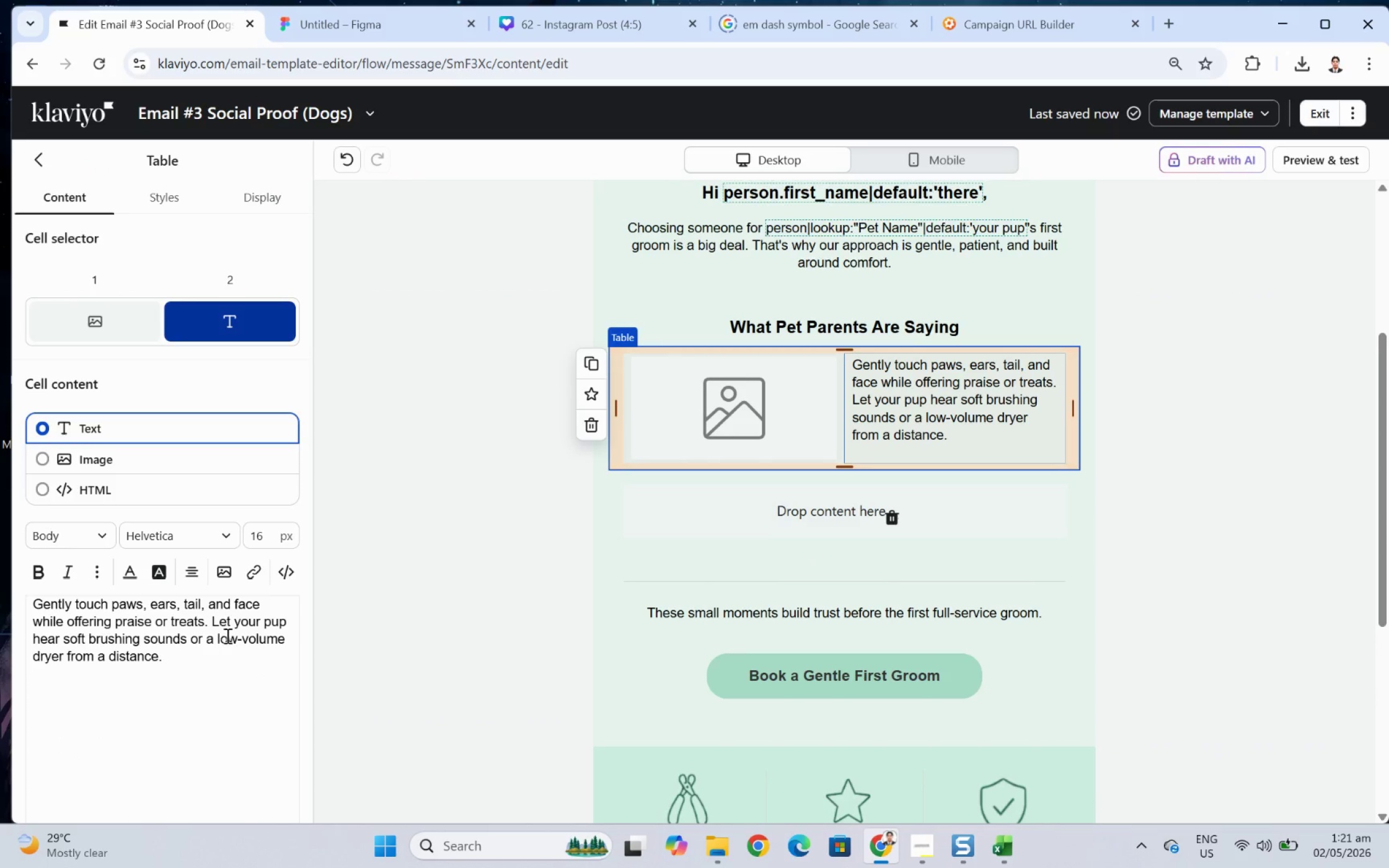 
double_click([236, 662])
 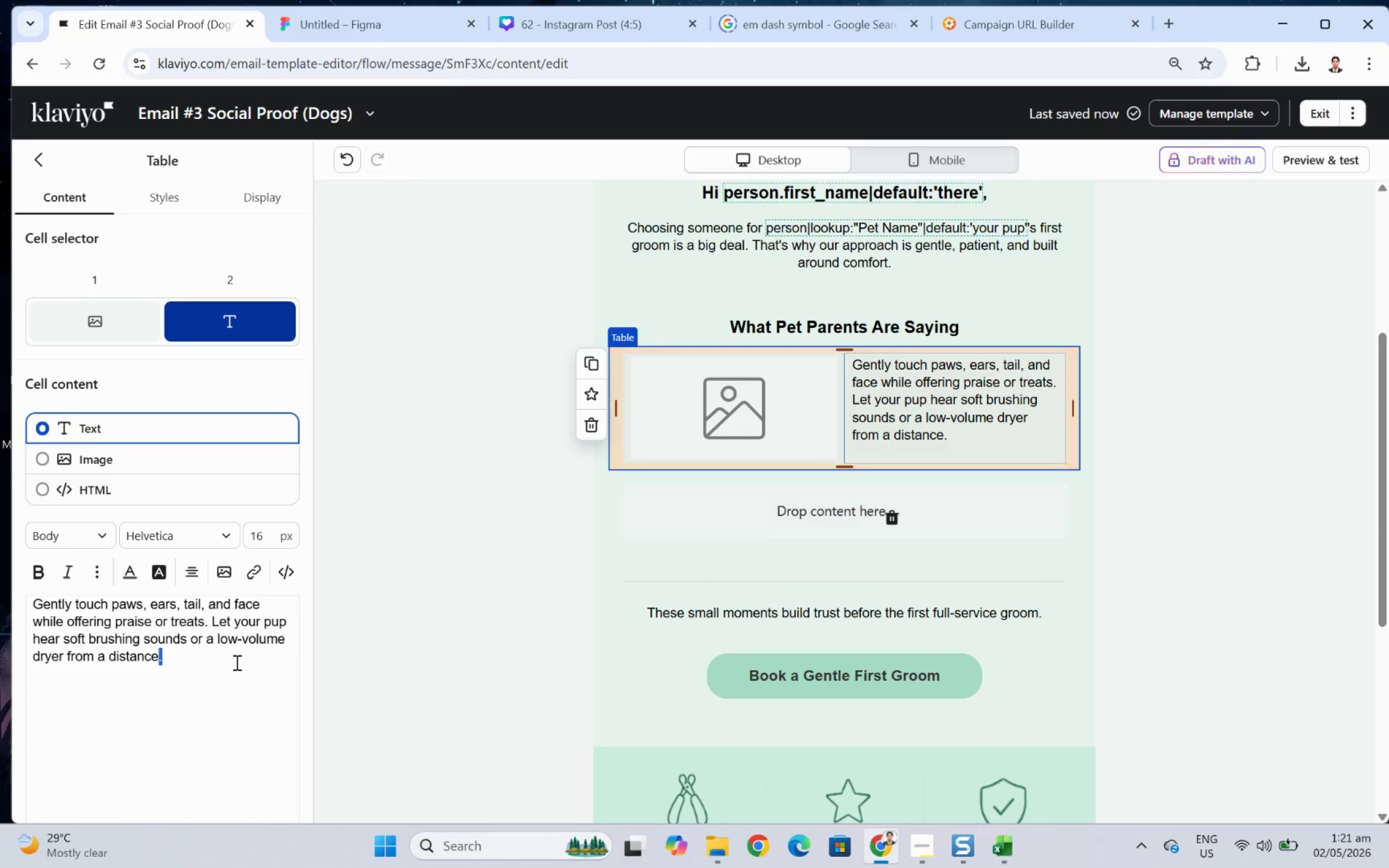 
triple_click([236, 662])
 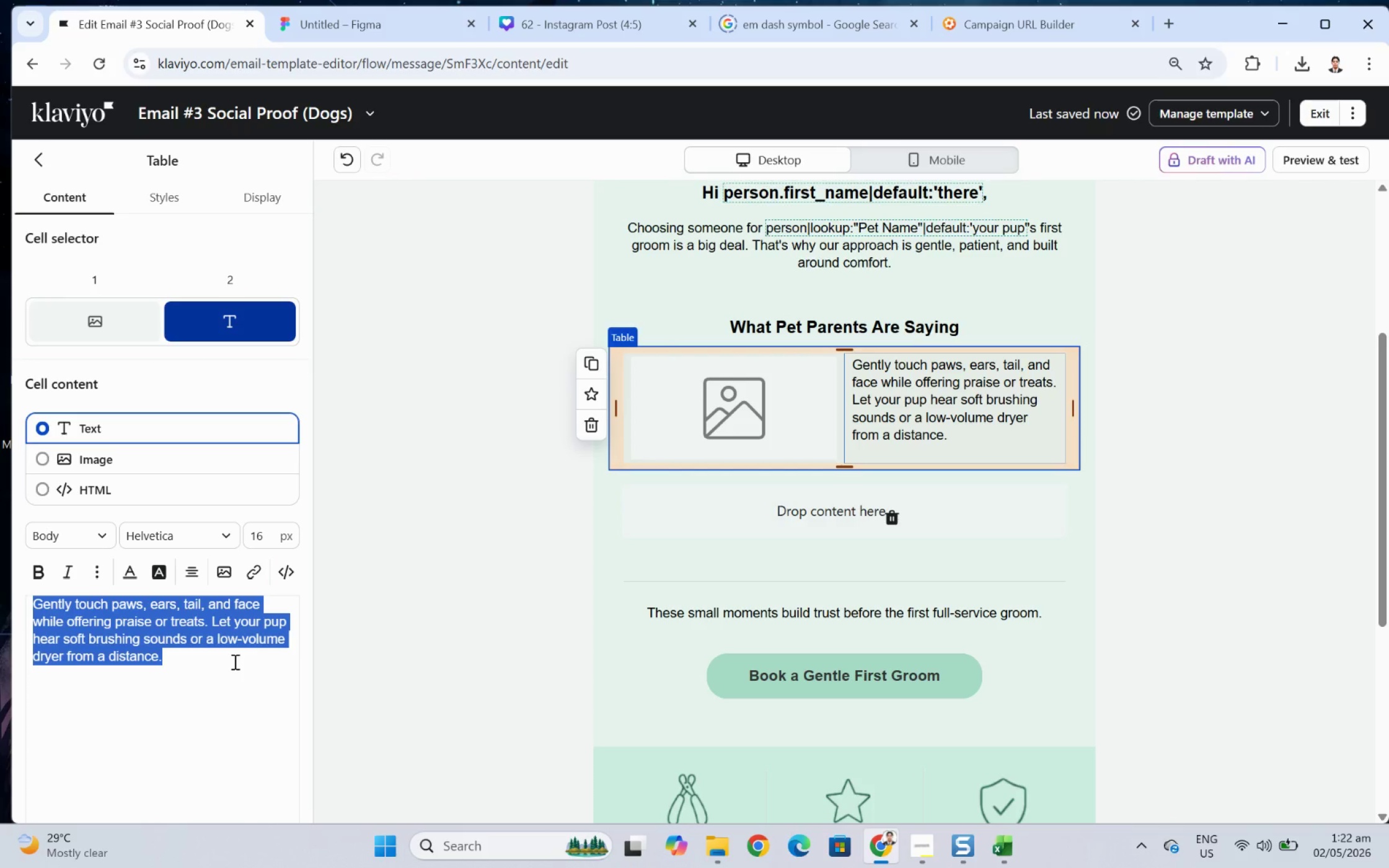 
wait(30.88)
 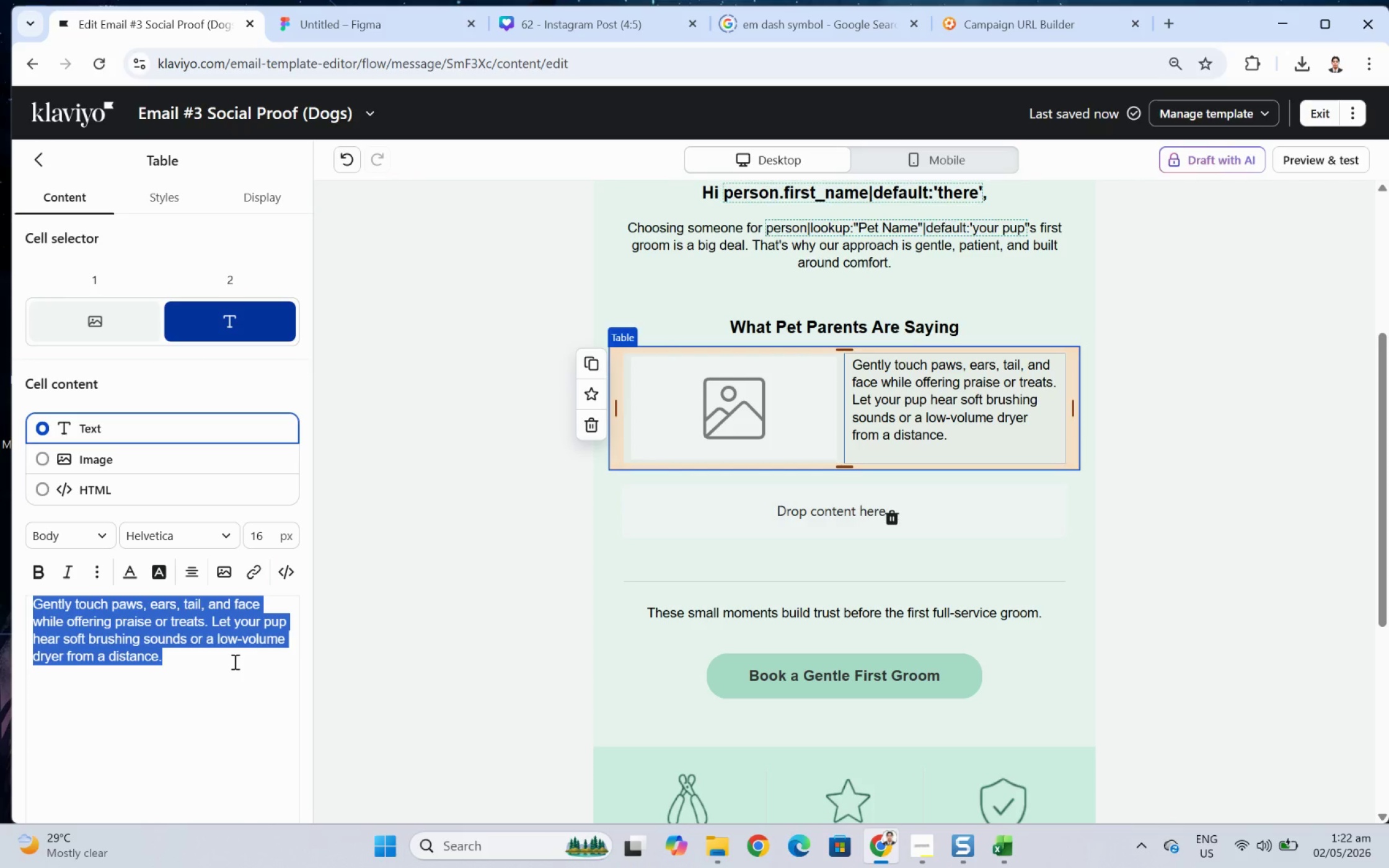 
type(Our to)
key(Backspace)
key(Backspace)
key(Backspace)
type(Tommy was )
 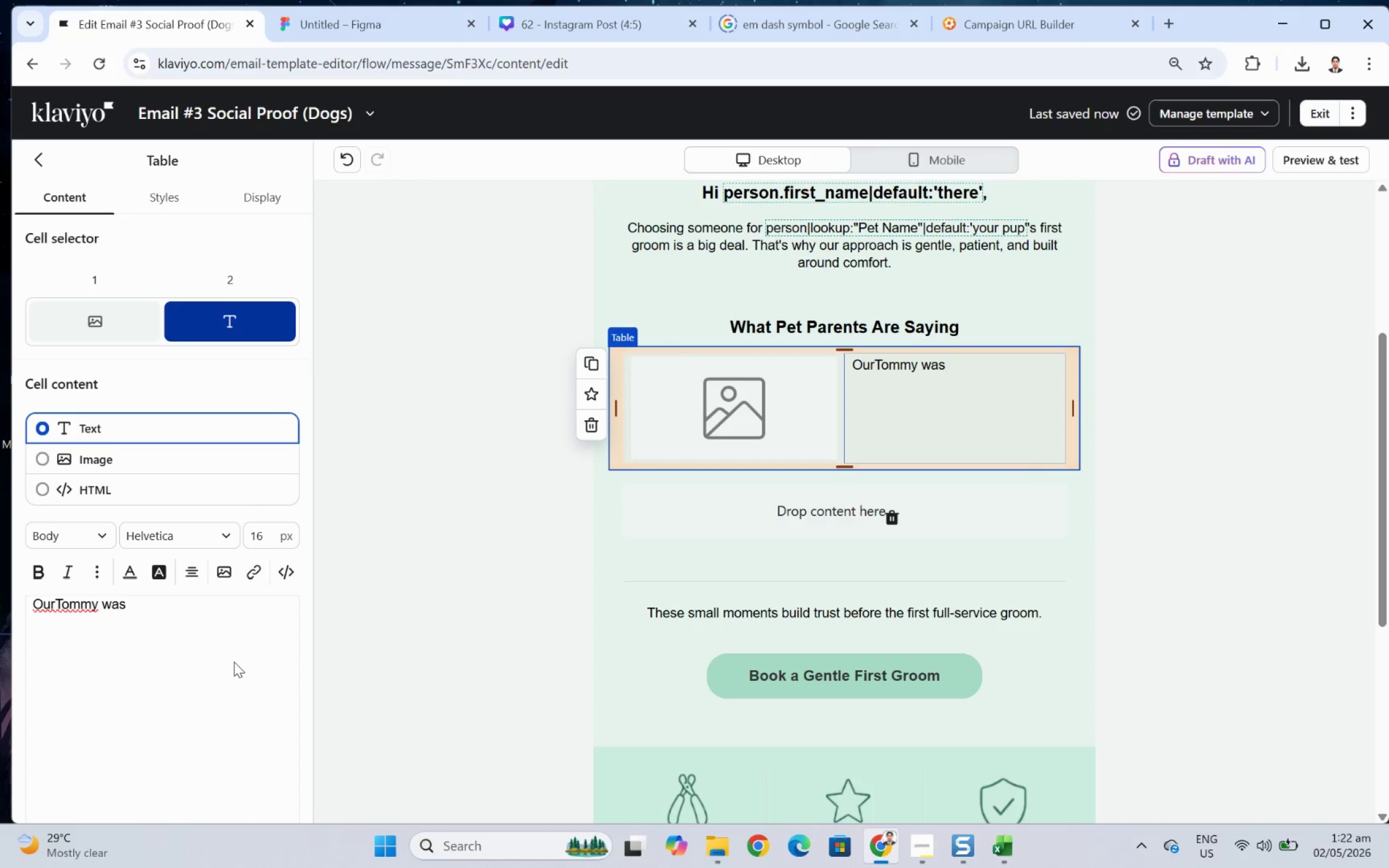 
left_click([55, 605])
 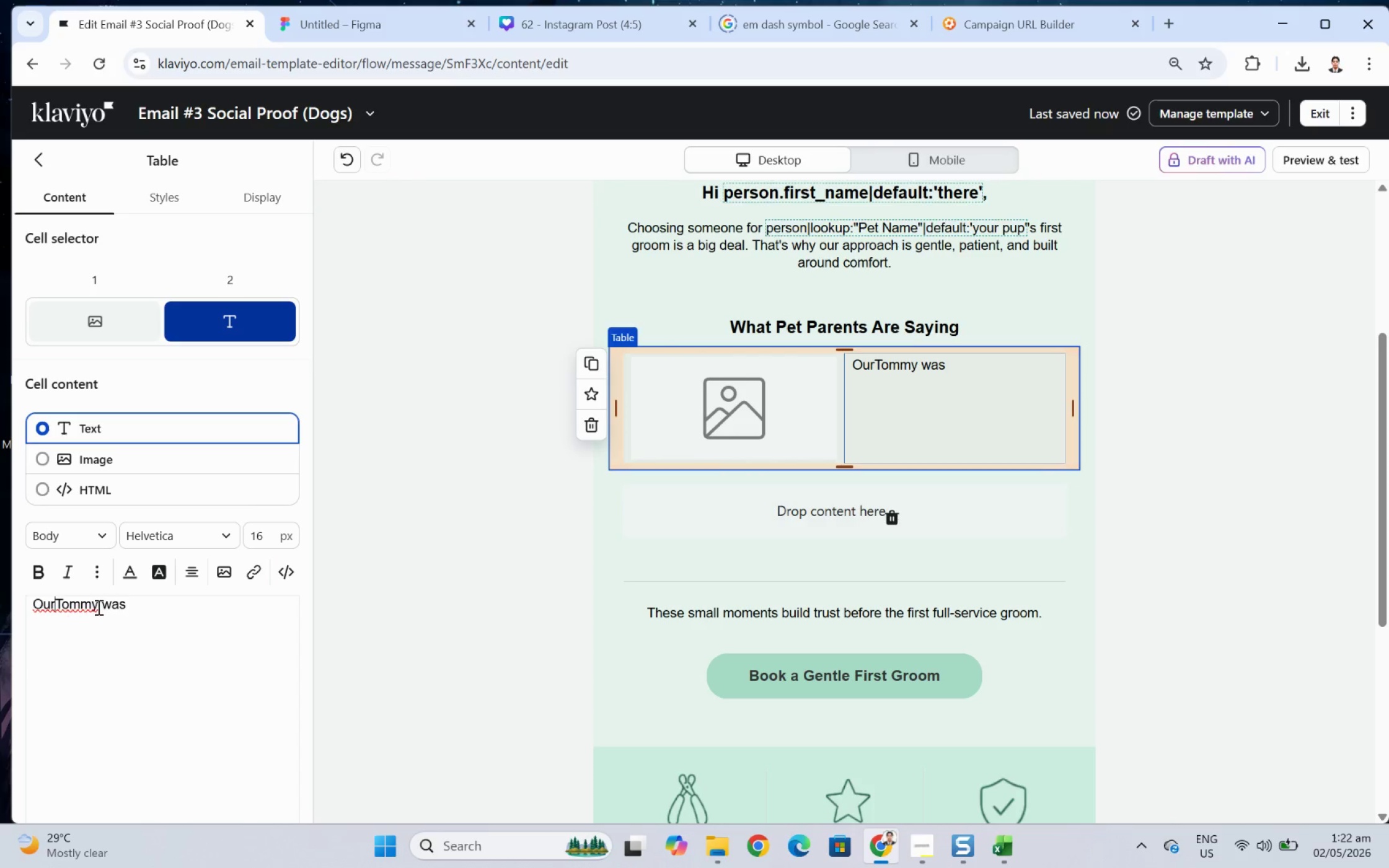 
type( nervous at first, )
 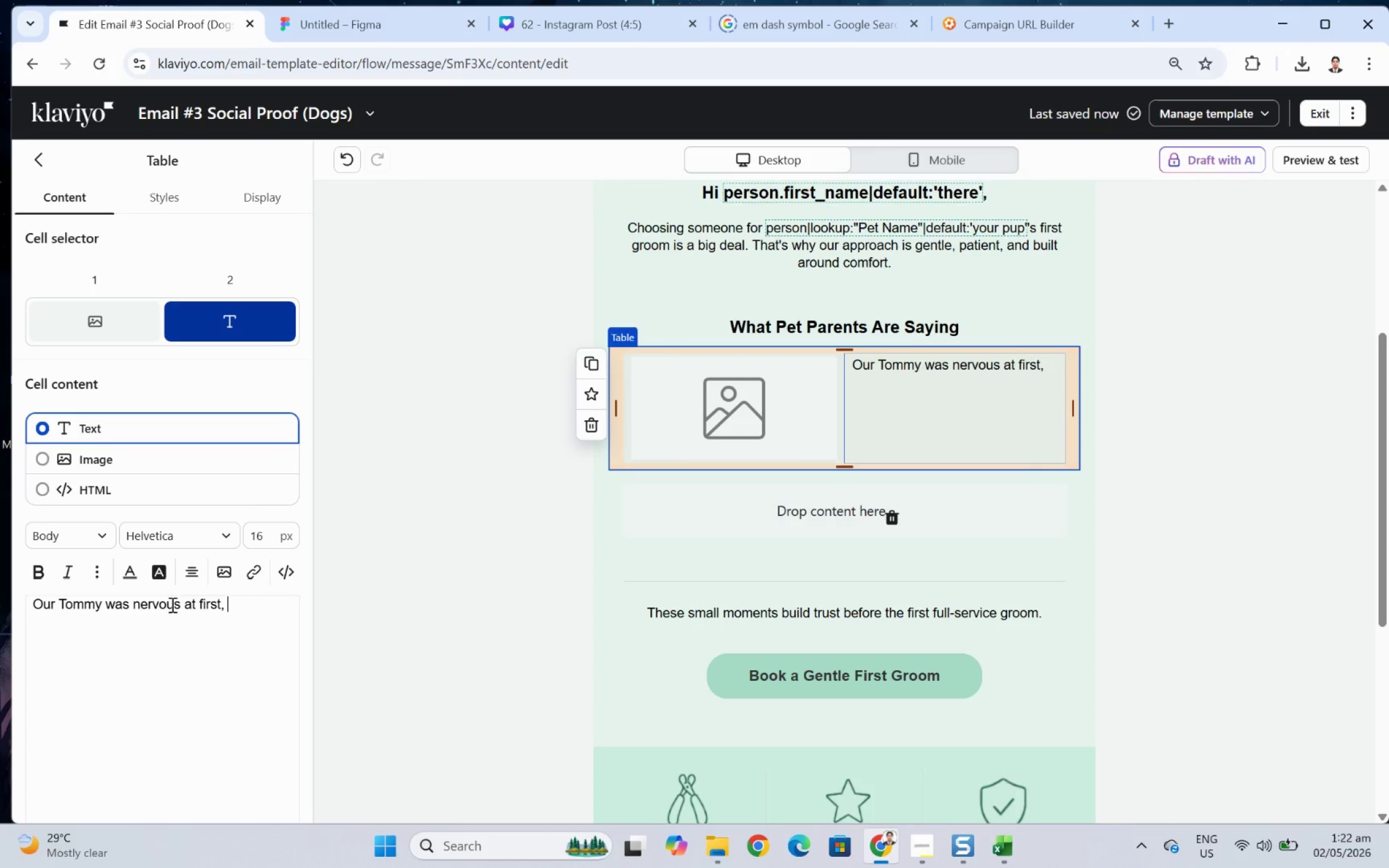 
type(ub)
key(Backspace)
key(Backspace)
type(but the team made the entirsh)
key(Backspace)
key(Backspace)
key(Backspace)
type(re )
 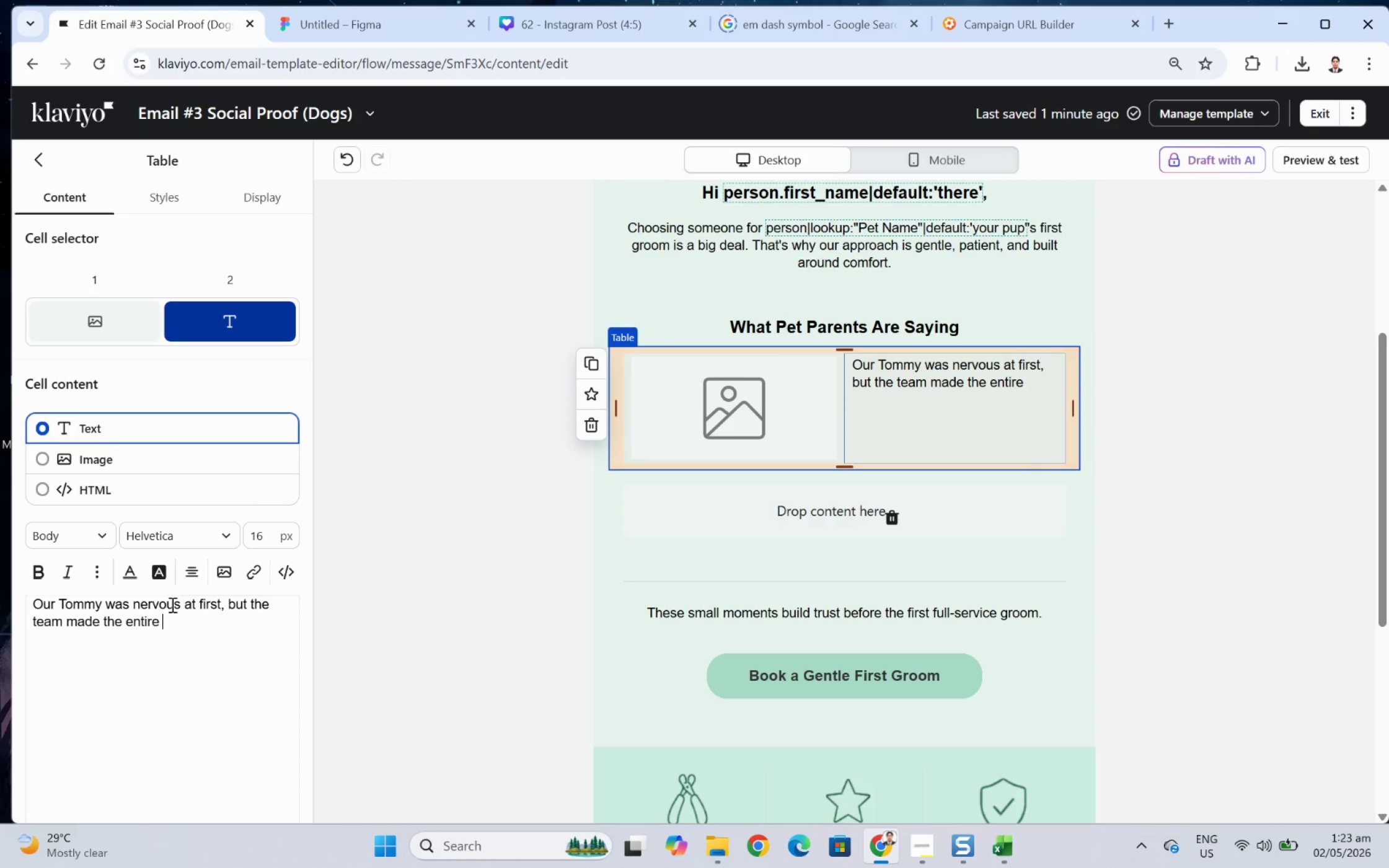 
wait(9.16)
 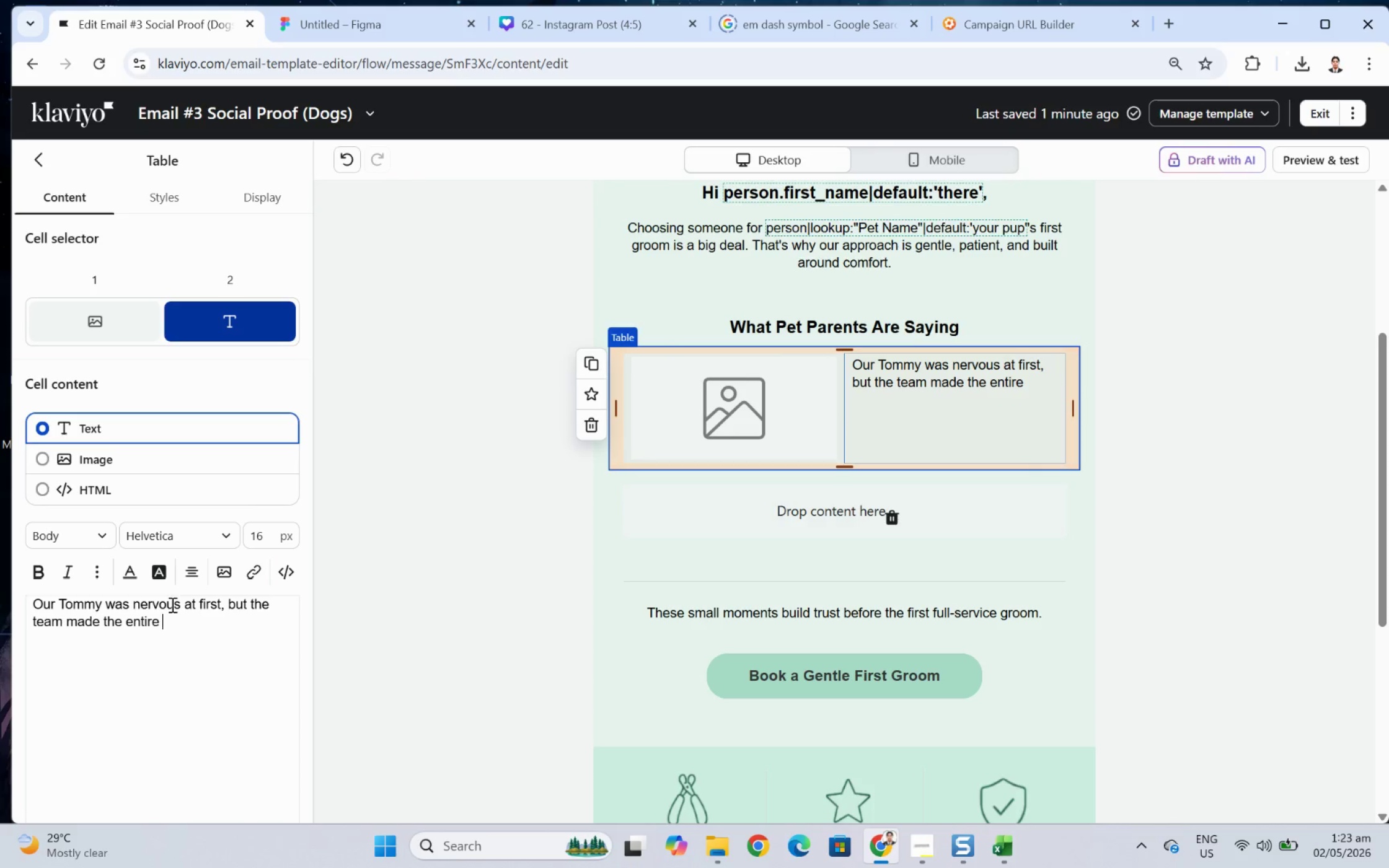 
type(expei)
key(Backspace)
type(erience)
key(Backspace)
key(Backspace)
key(Backspace)
key(Backspace)
key(Backspace)
key(Backspace)
key(Backspace)
type(rience calm and positive.)
 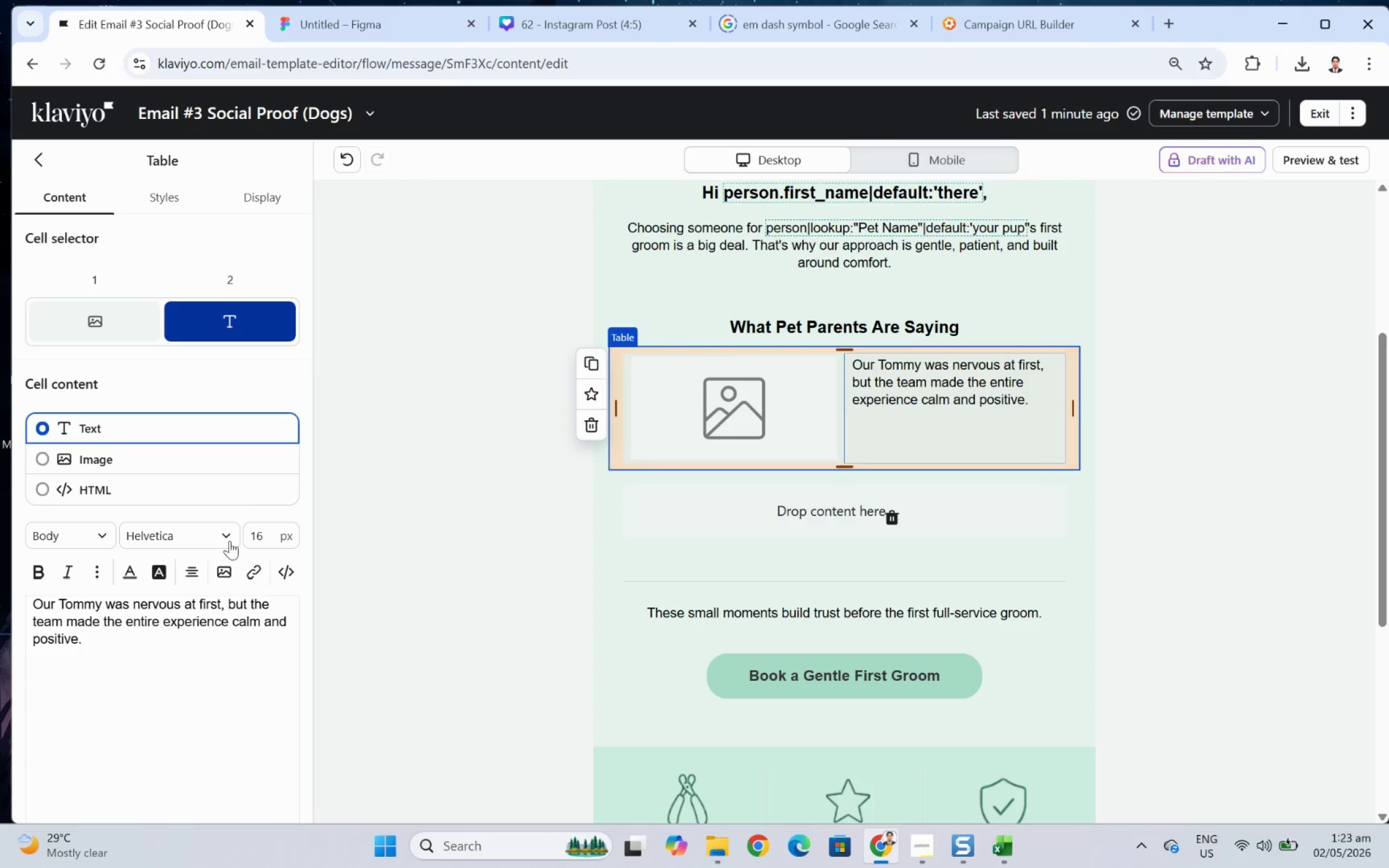 
wait(5.27)
 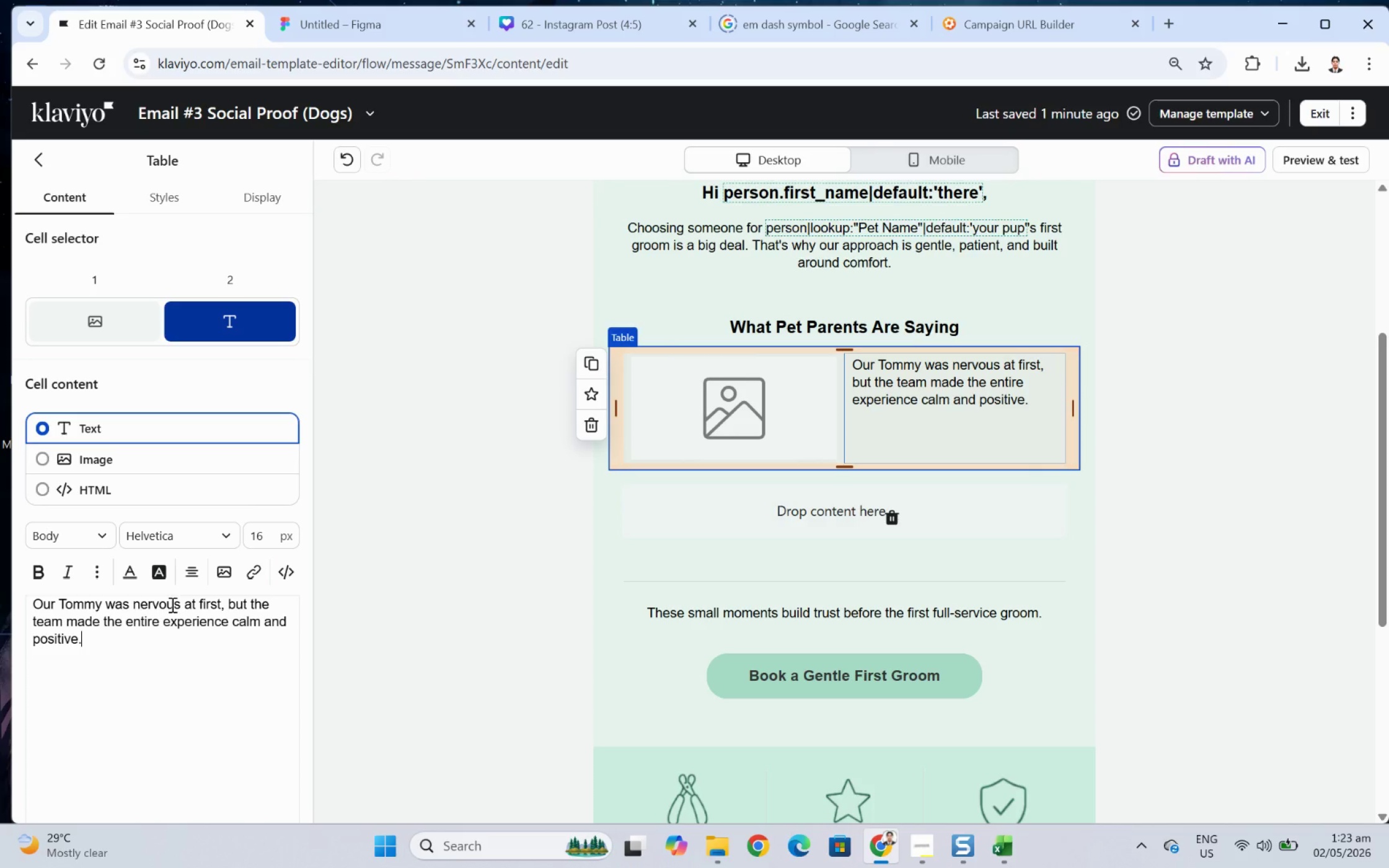 
double_click([856, 363])
 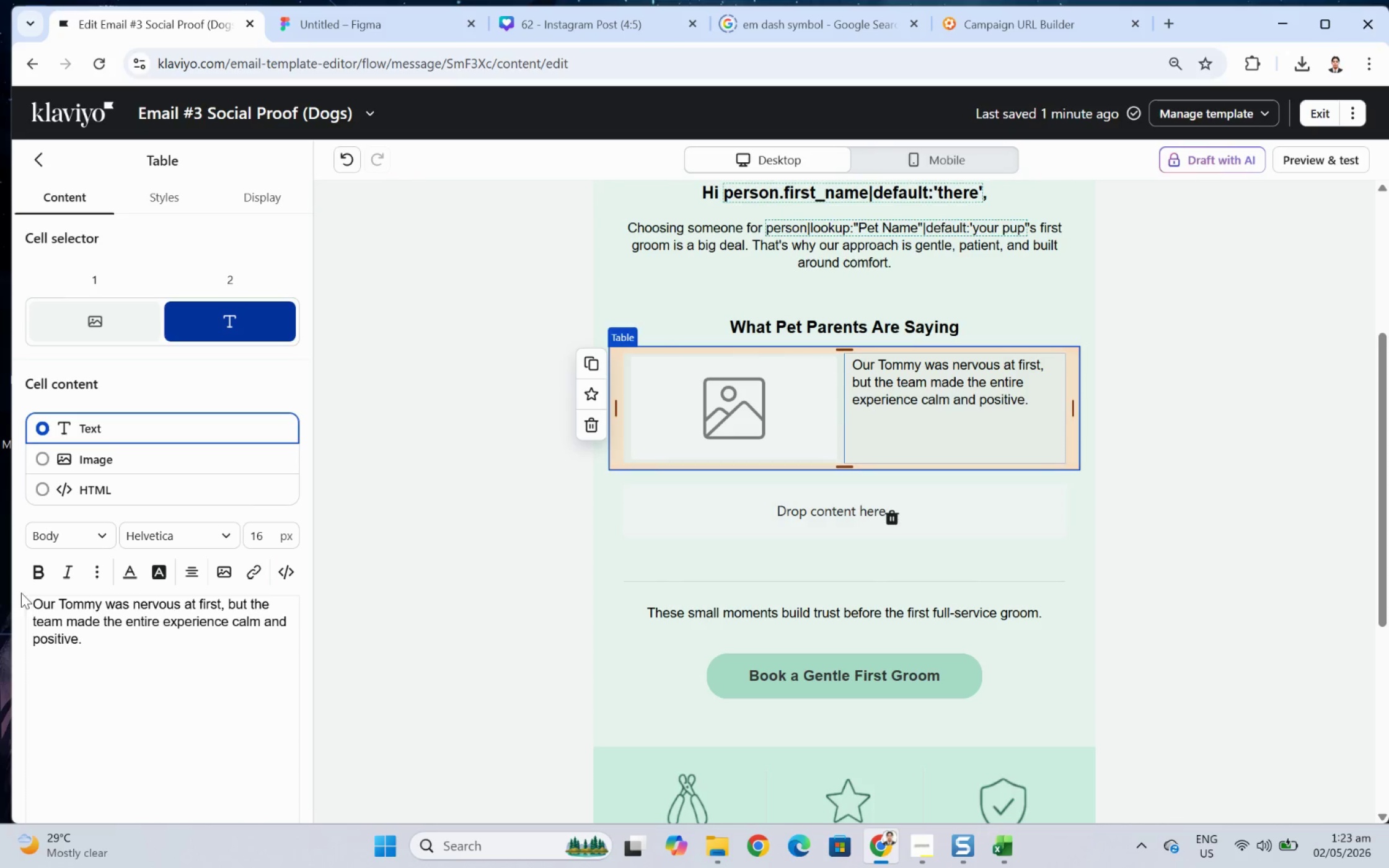 
left_click([33, 599])
 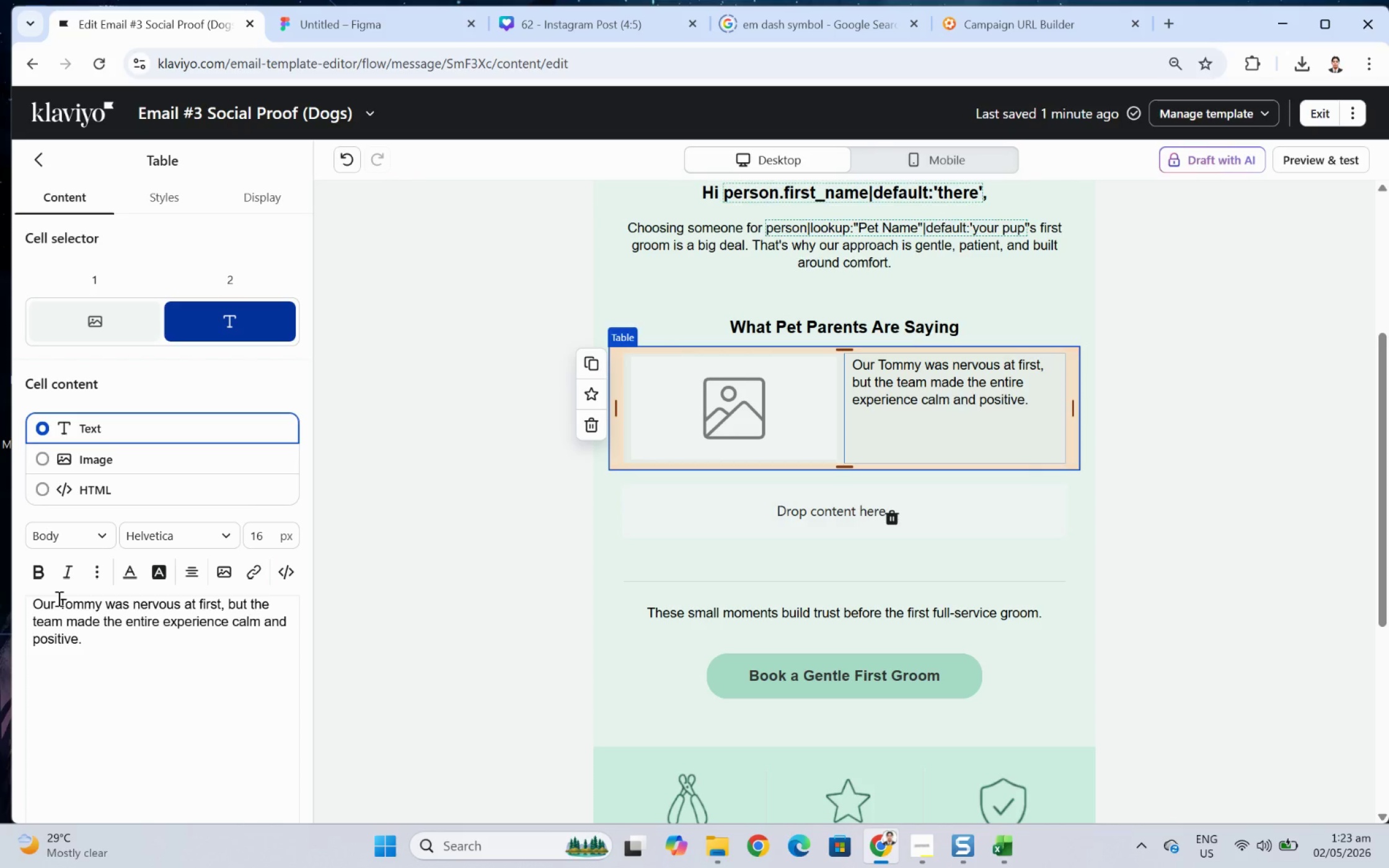 
key(Shift+ShiftRight)
 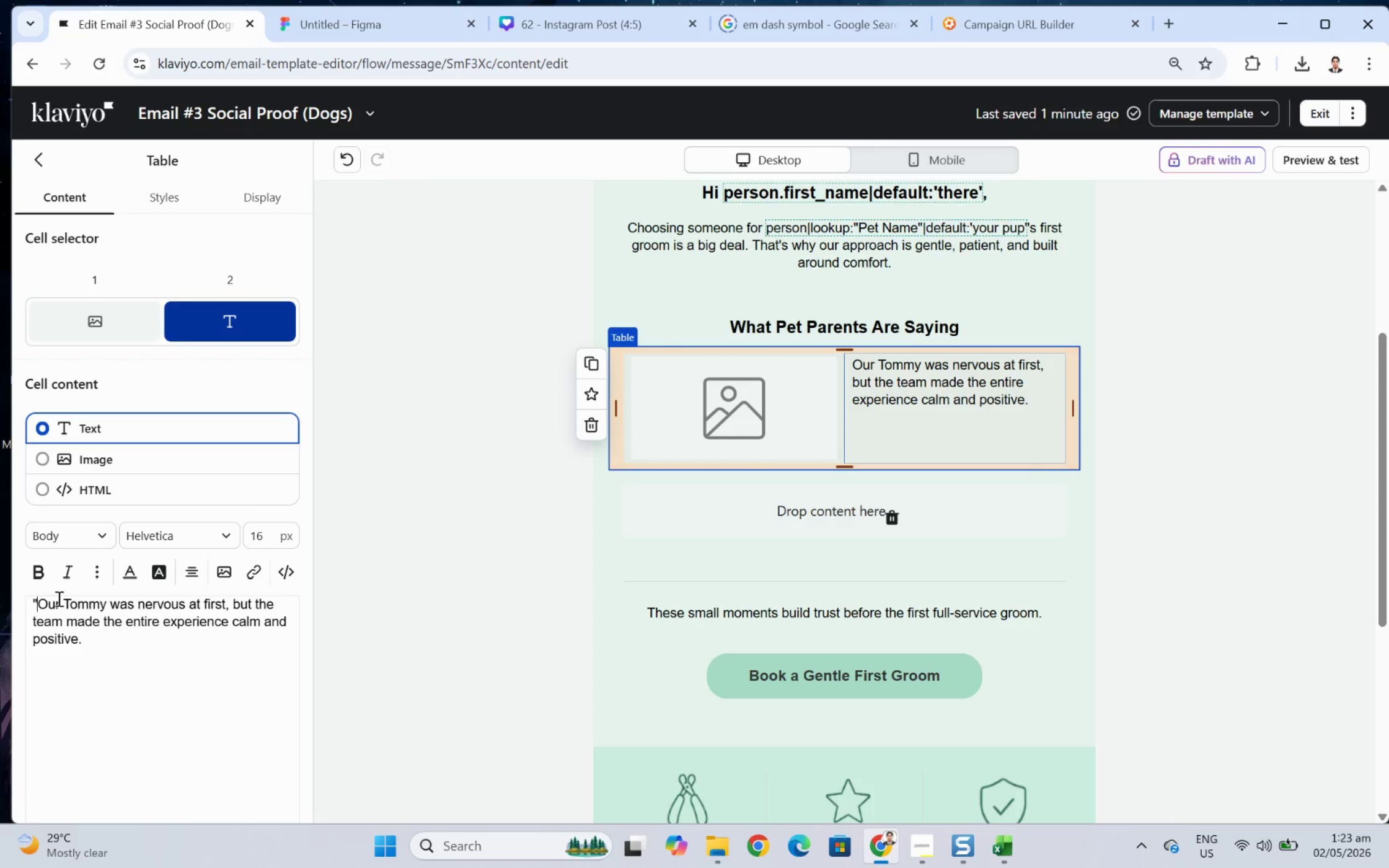 
key(Shift+Quote)
 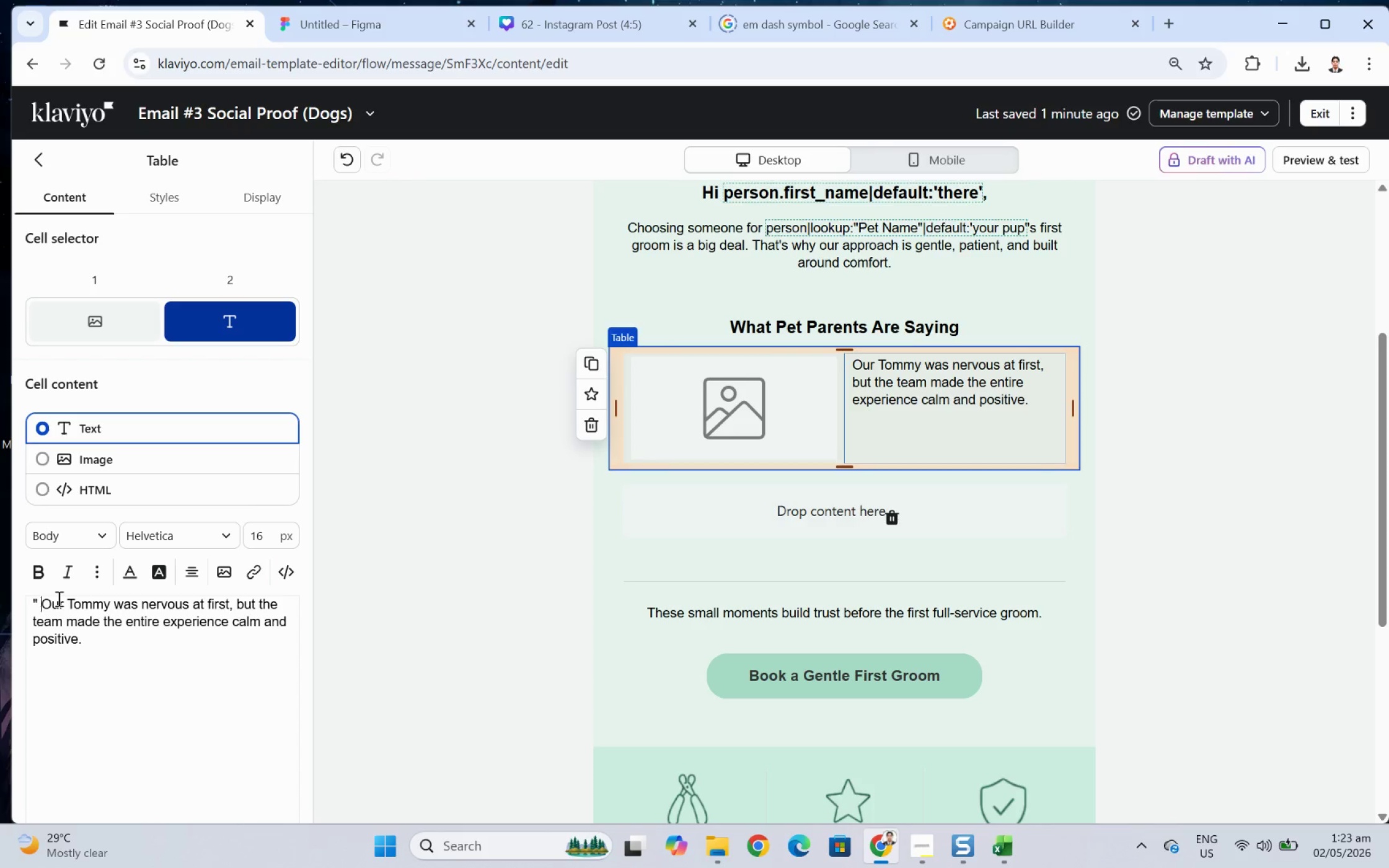 
key(Space)
 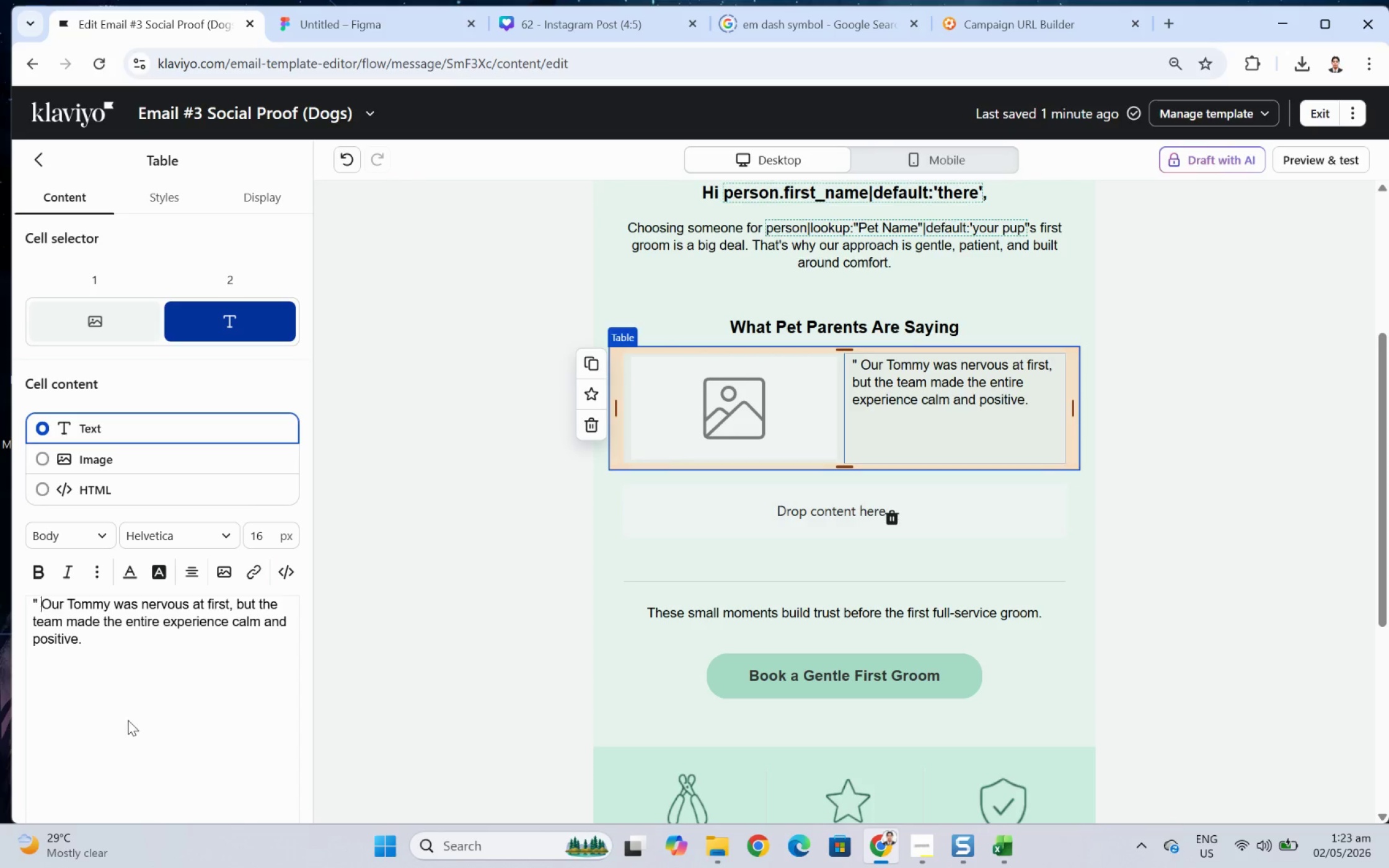 
left_click([142, 642])
 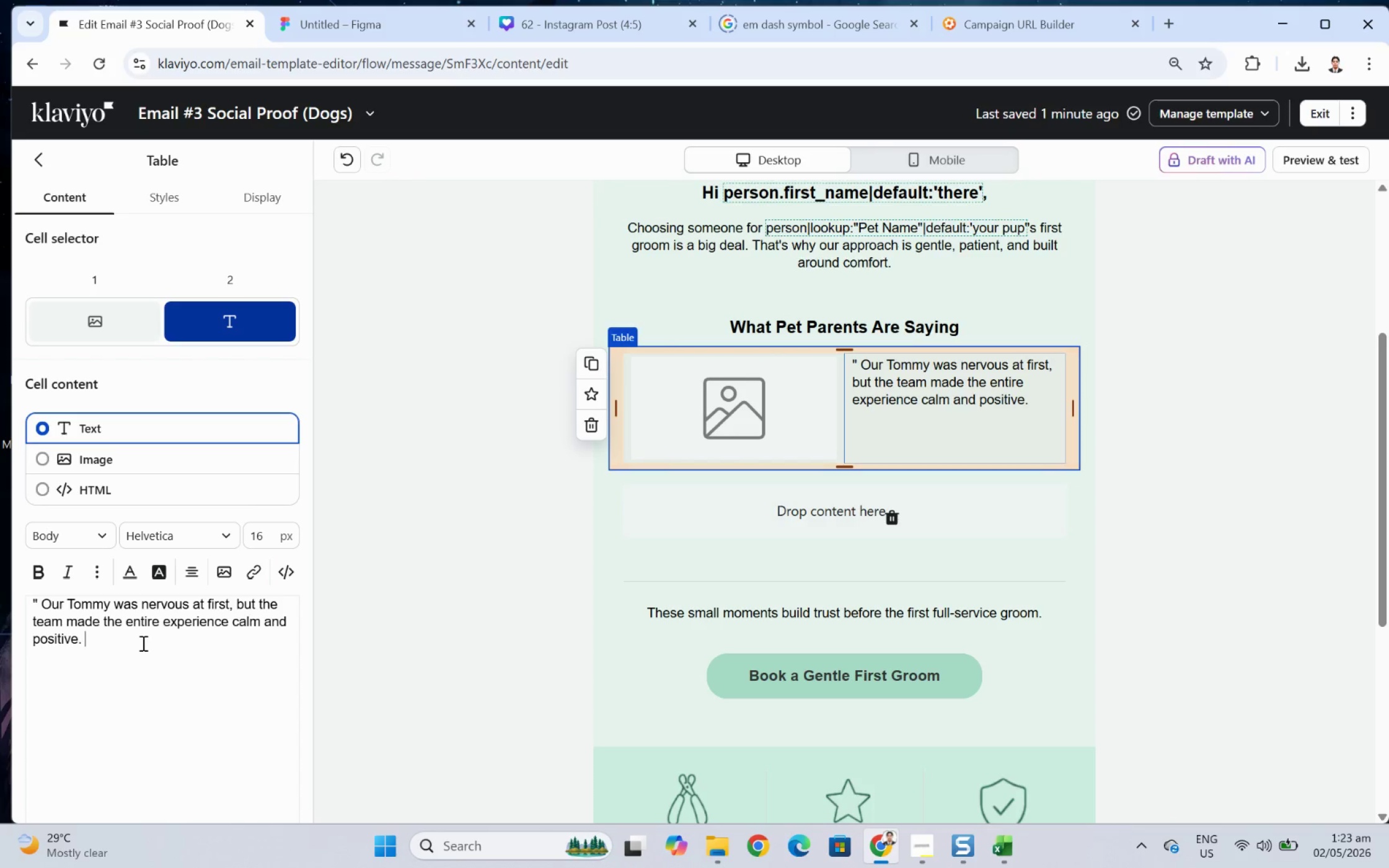 
key(Space)
 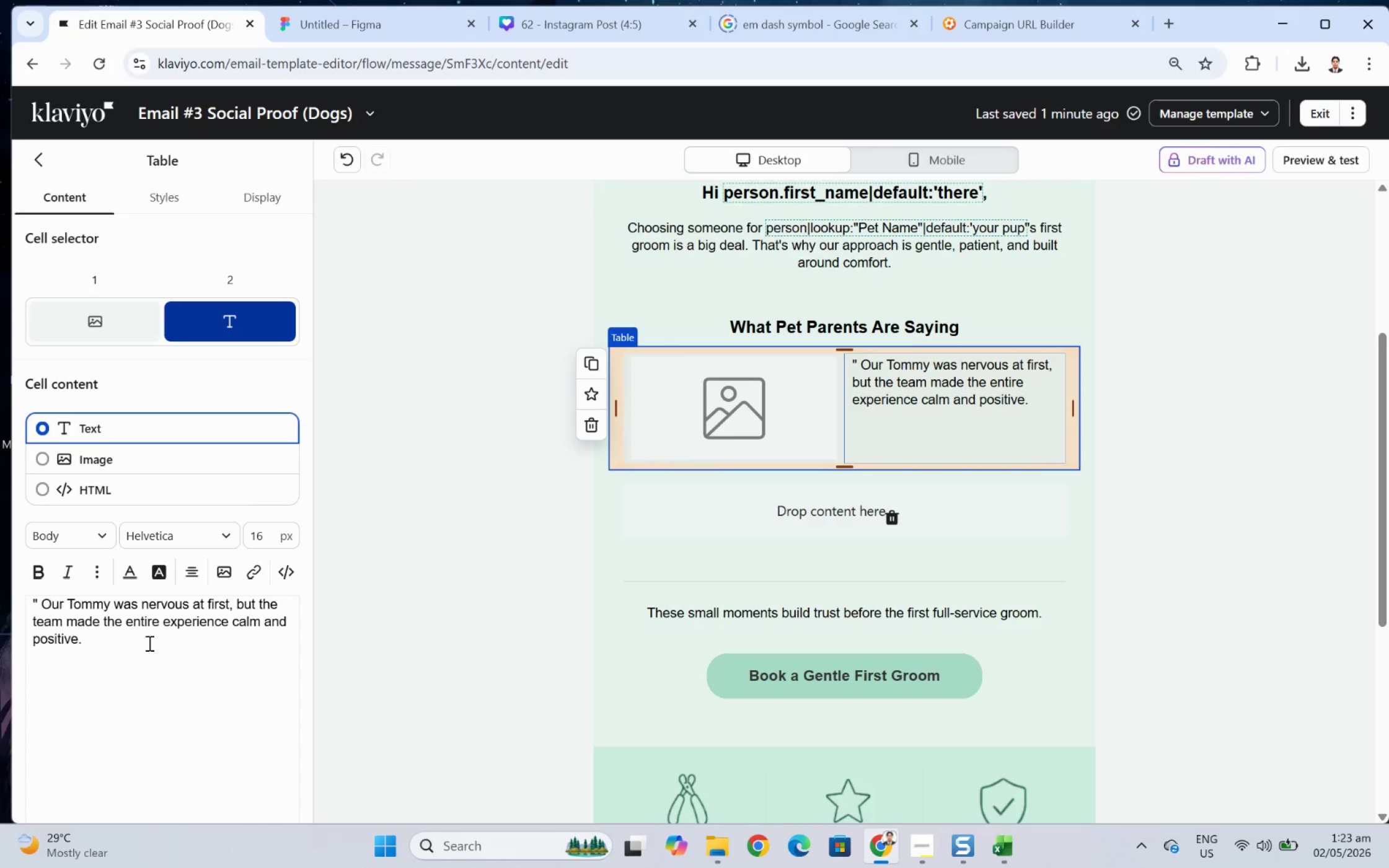 
wait(5.61)
 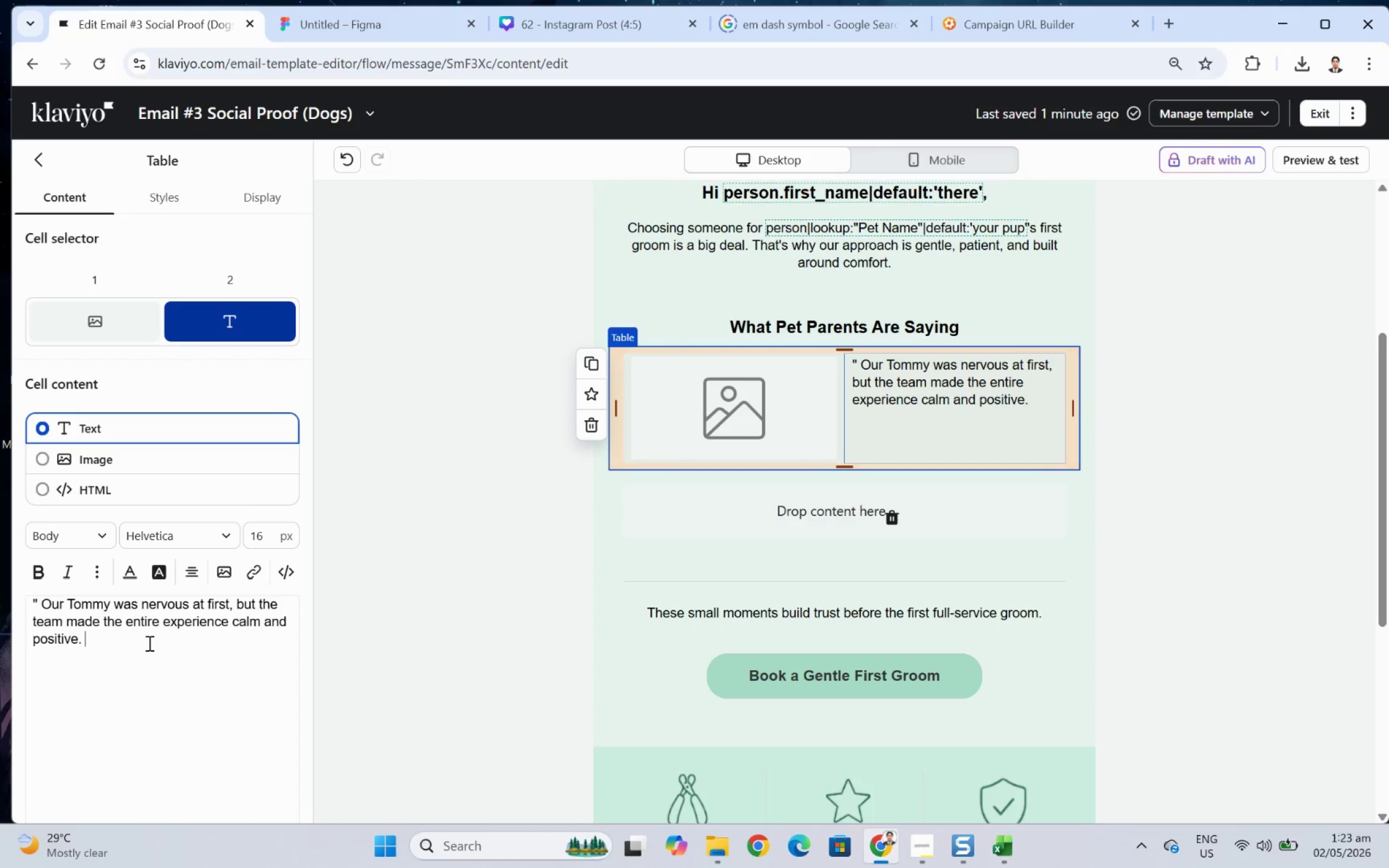 
type(We booked our next visit )
 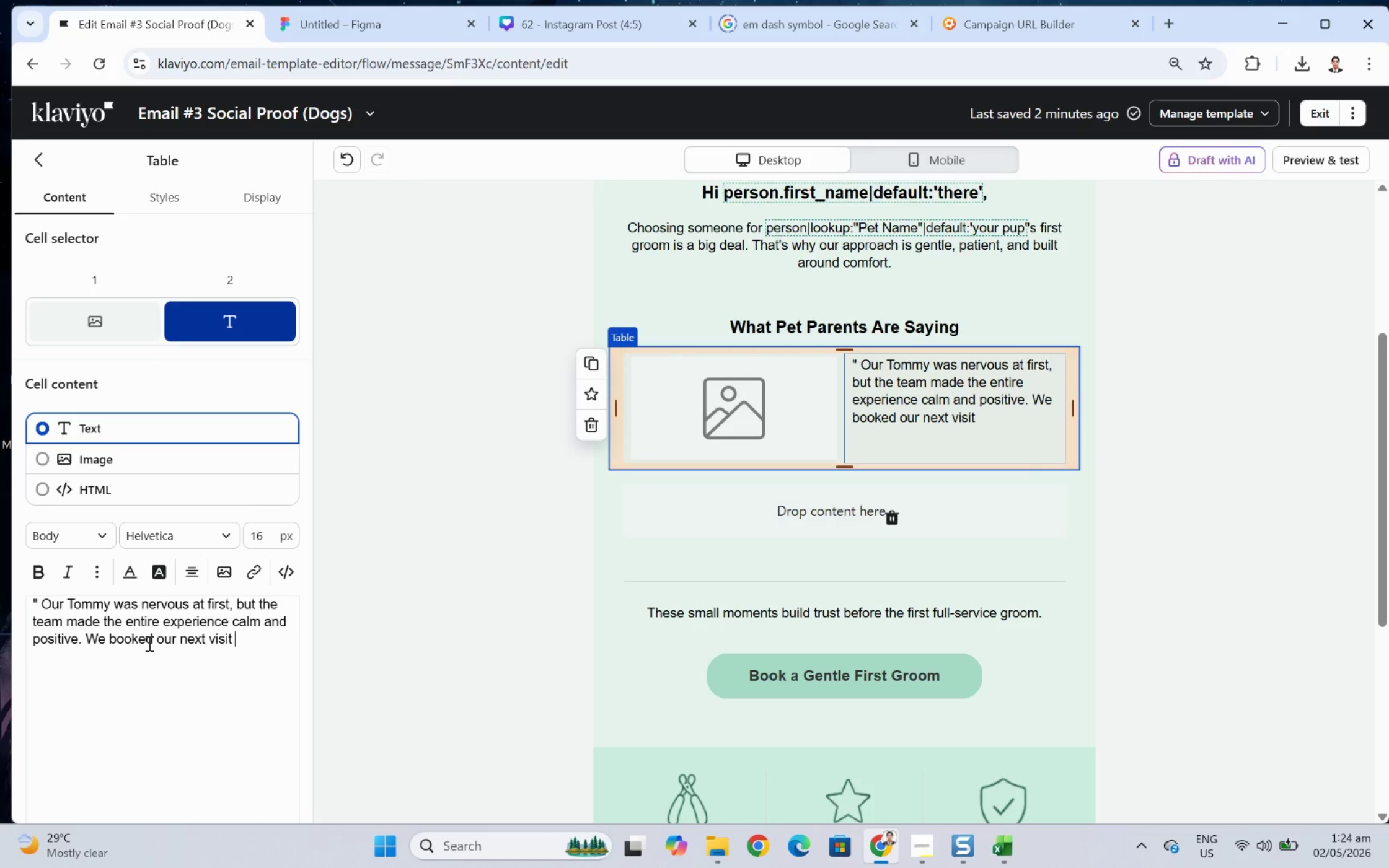 
type(right away. ")
 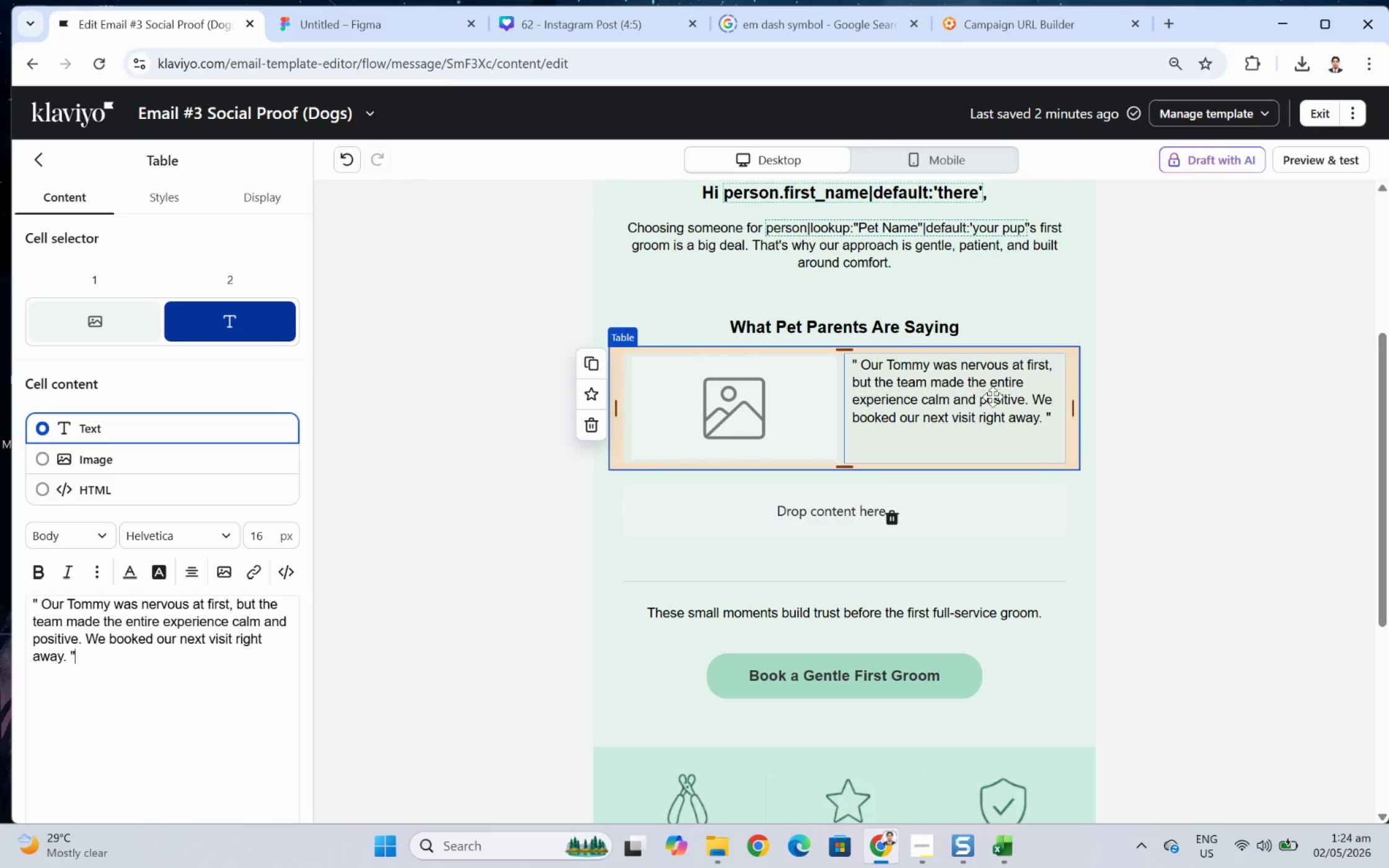 
left_click([982, 407])
 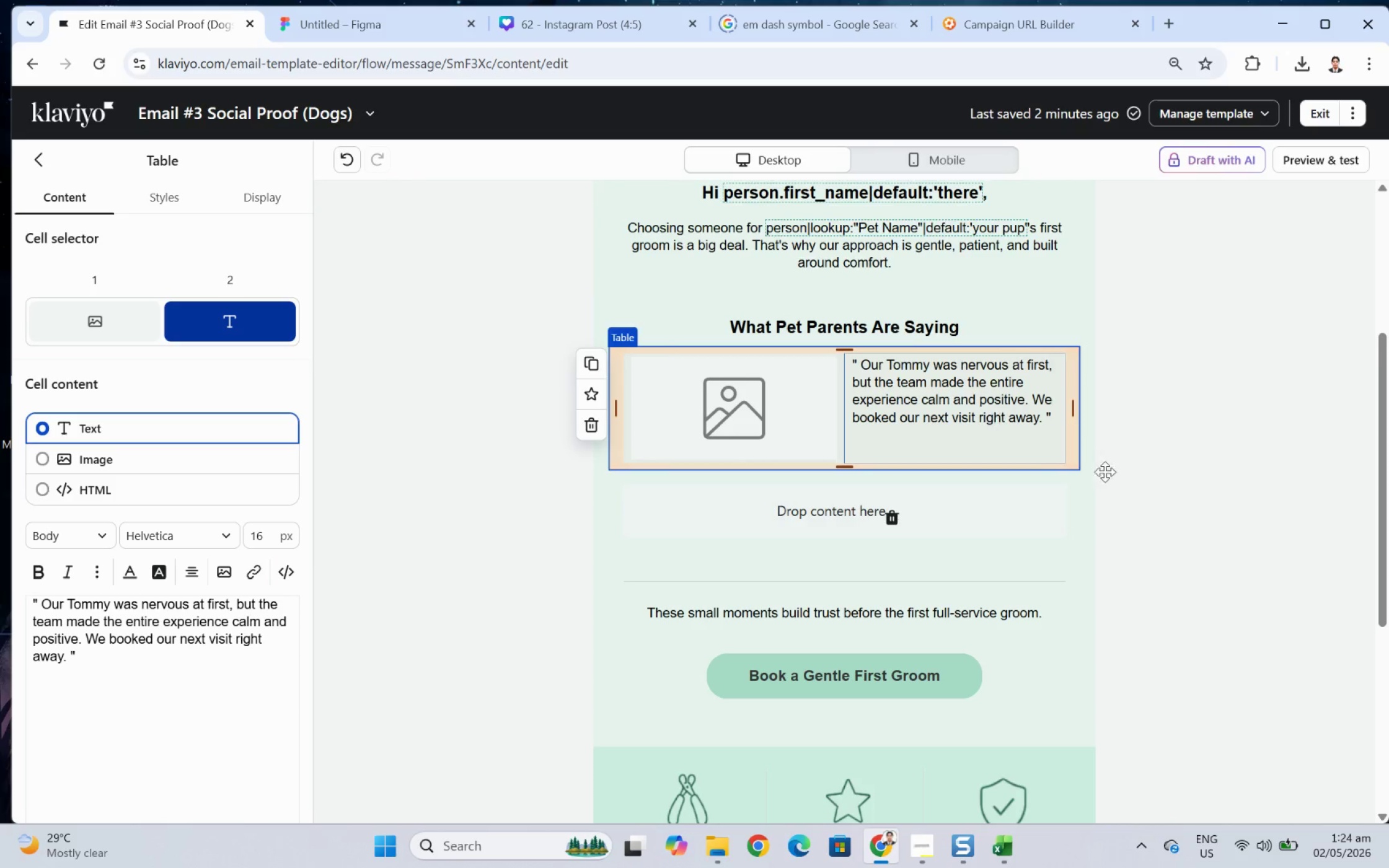 
left_click([1191, 515])
 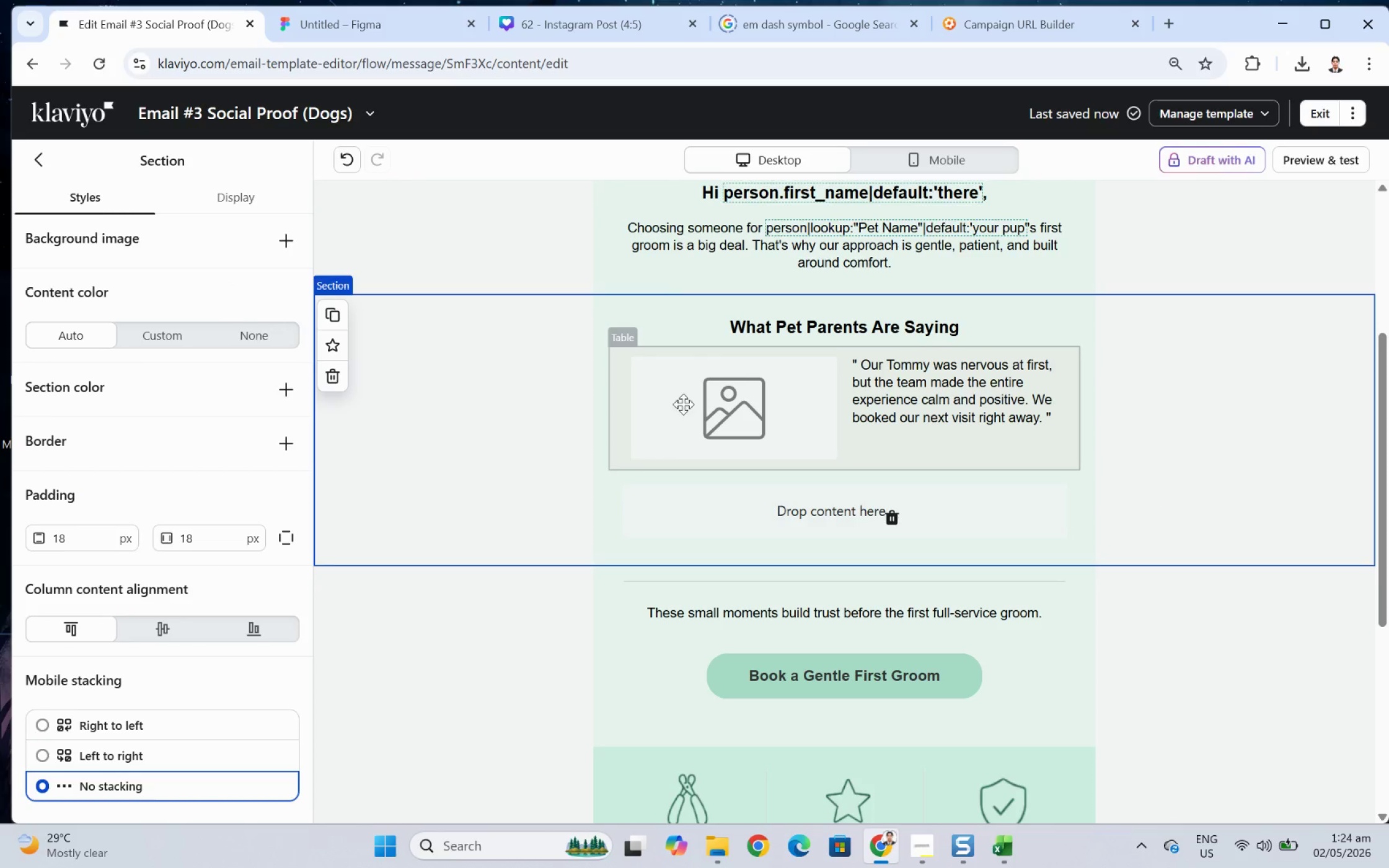 
left_click([175, 624])
 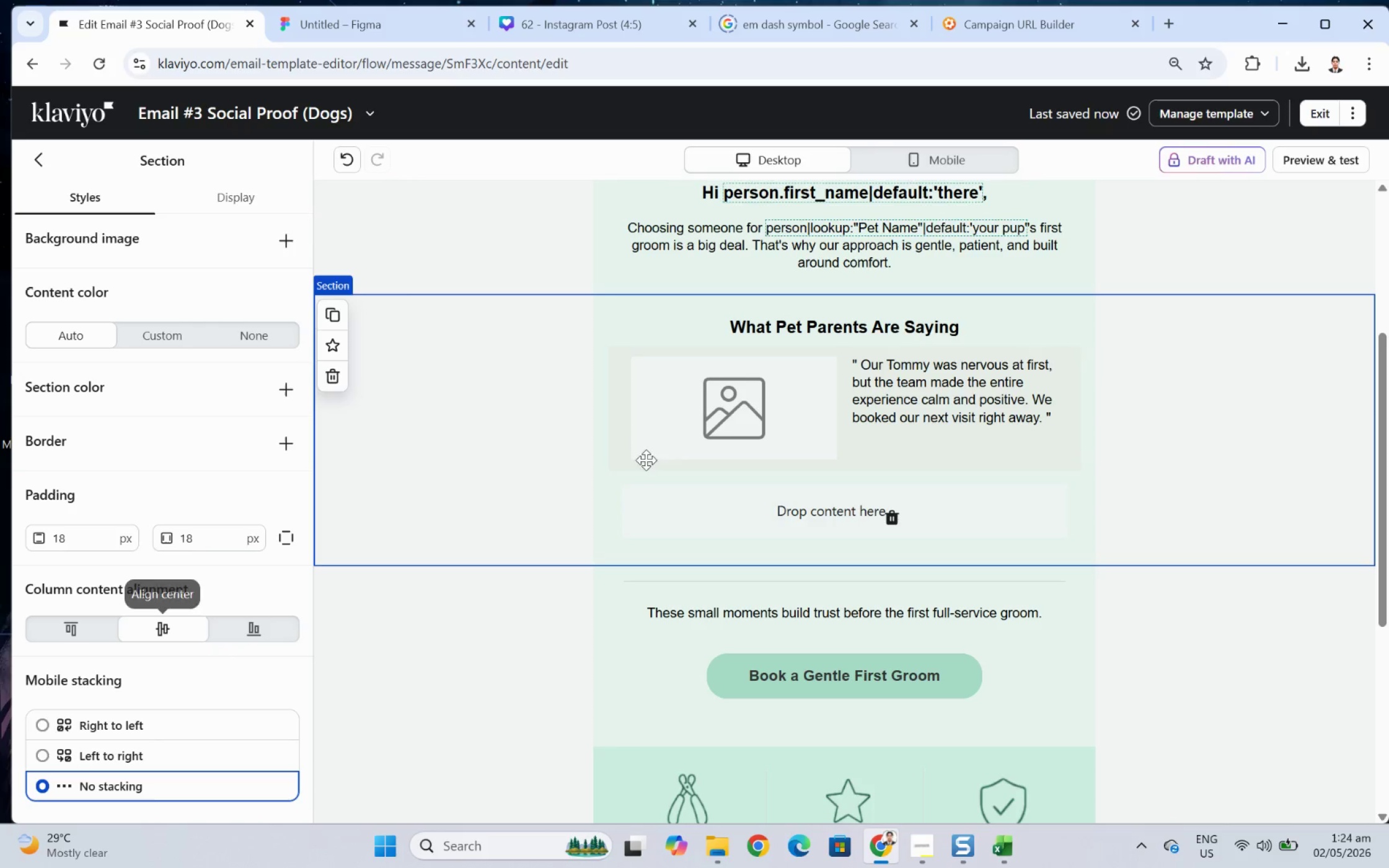 
left_click([920, 397])
 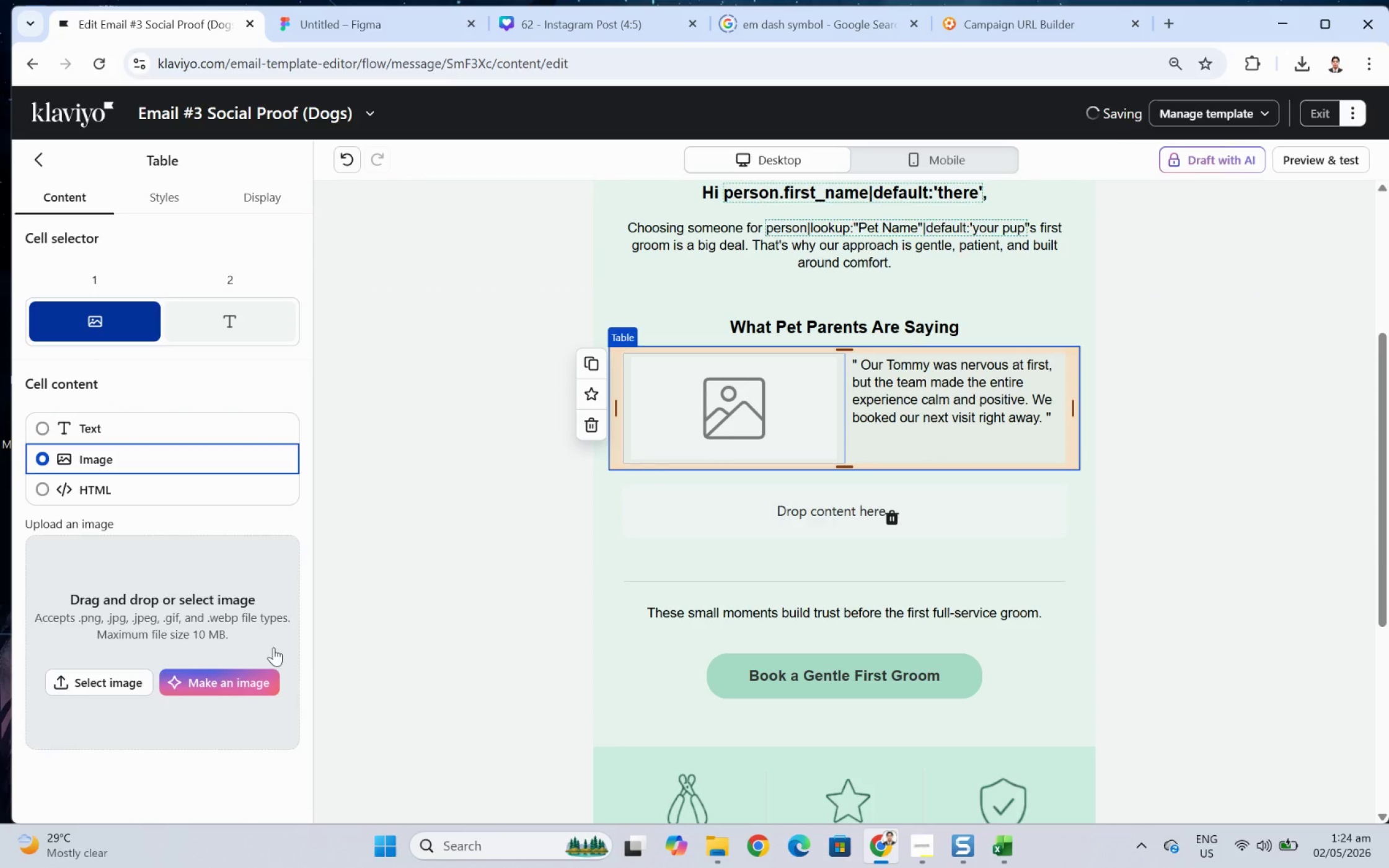 
scroll: coordinate [170, 597], scroll_direction: down, amount: 5.0
 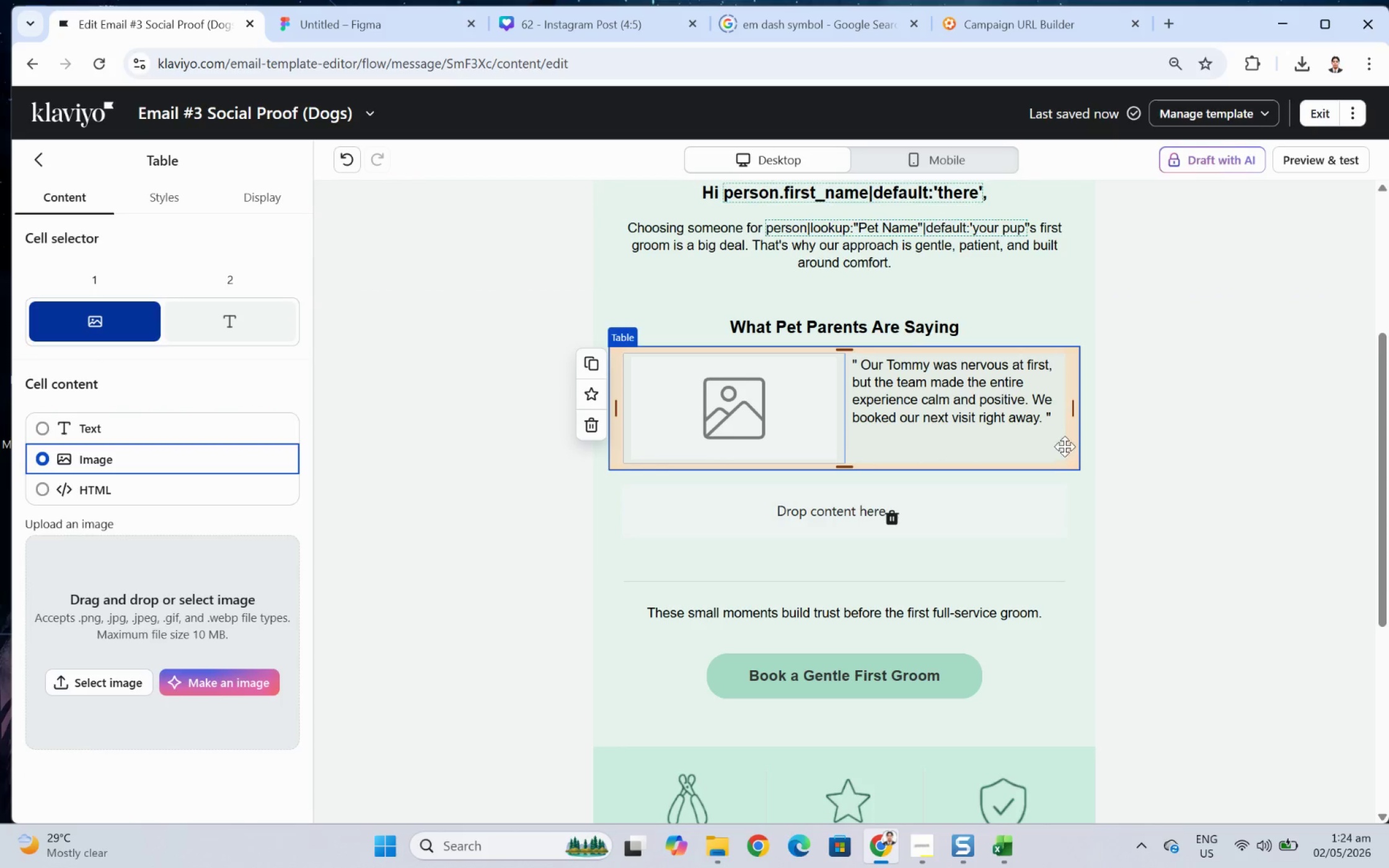 
left_click([962, 418])
 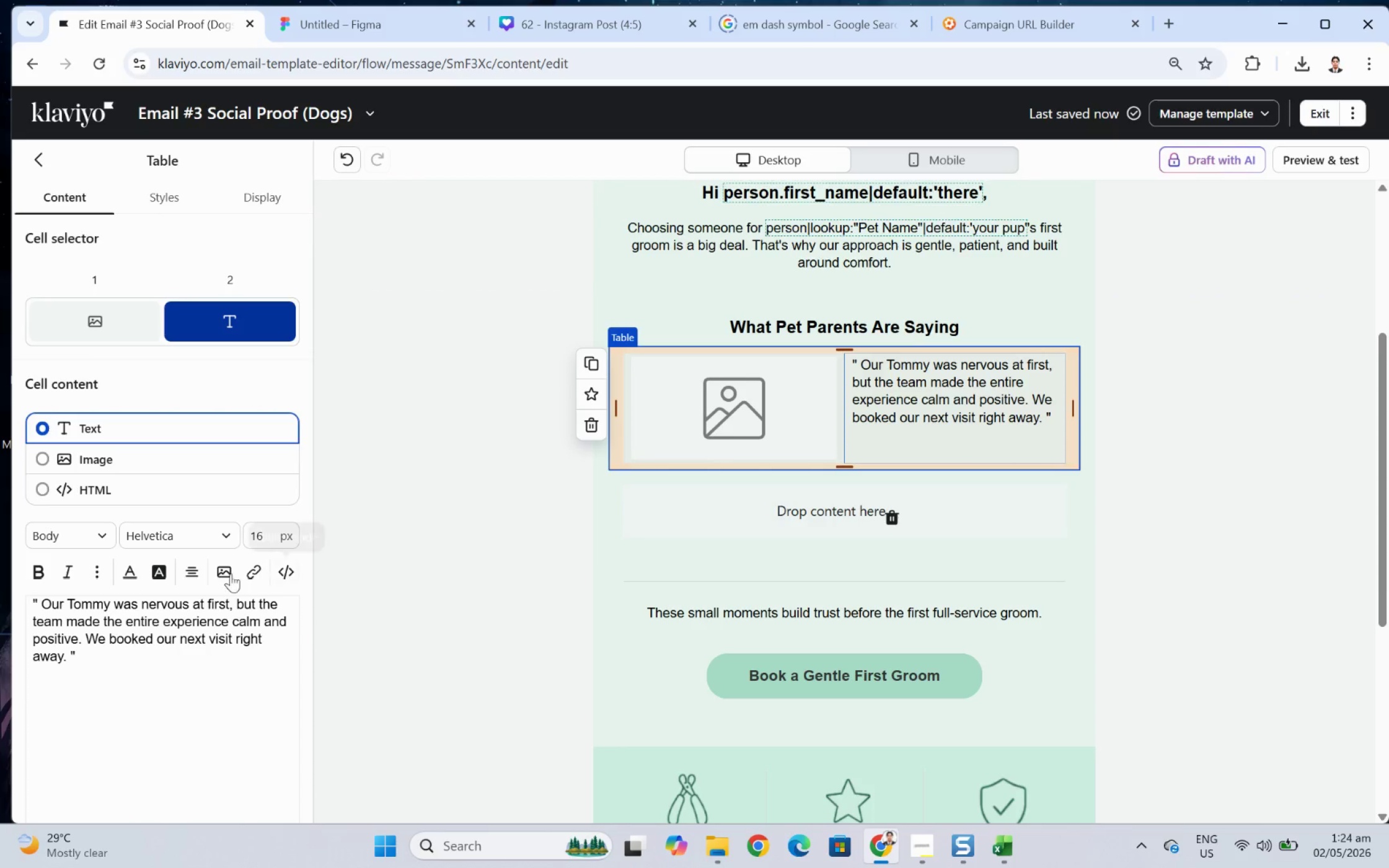 
scroll: coordinate [200, 577], scroll_direction: down, amount: 4.0
 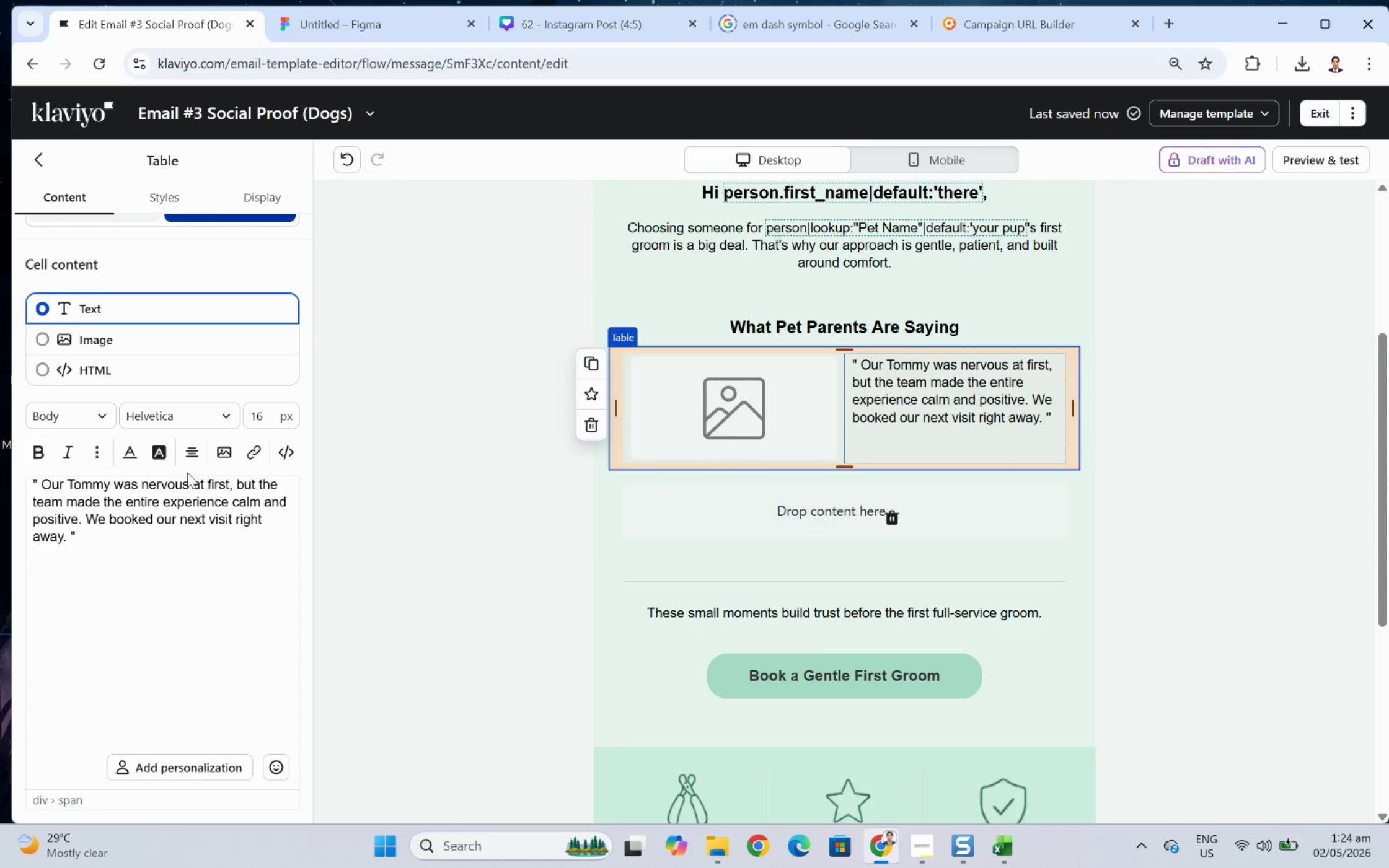 
scroll: coordinate [177, 450], scroll_direction: up, amount: 4.0
 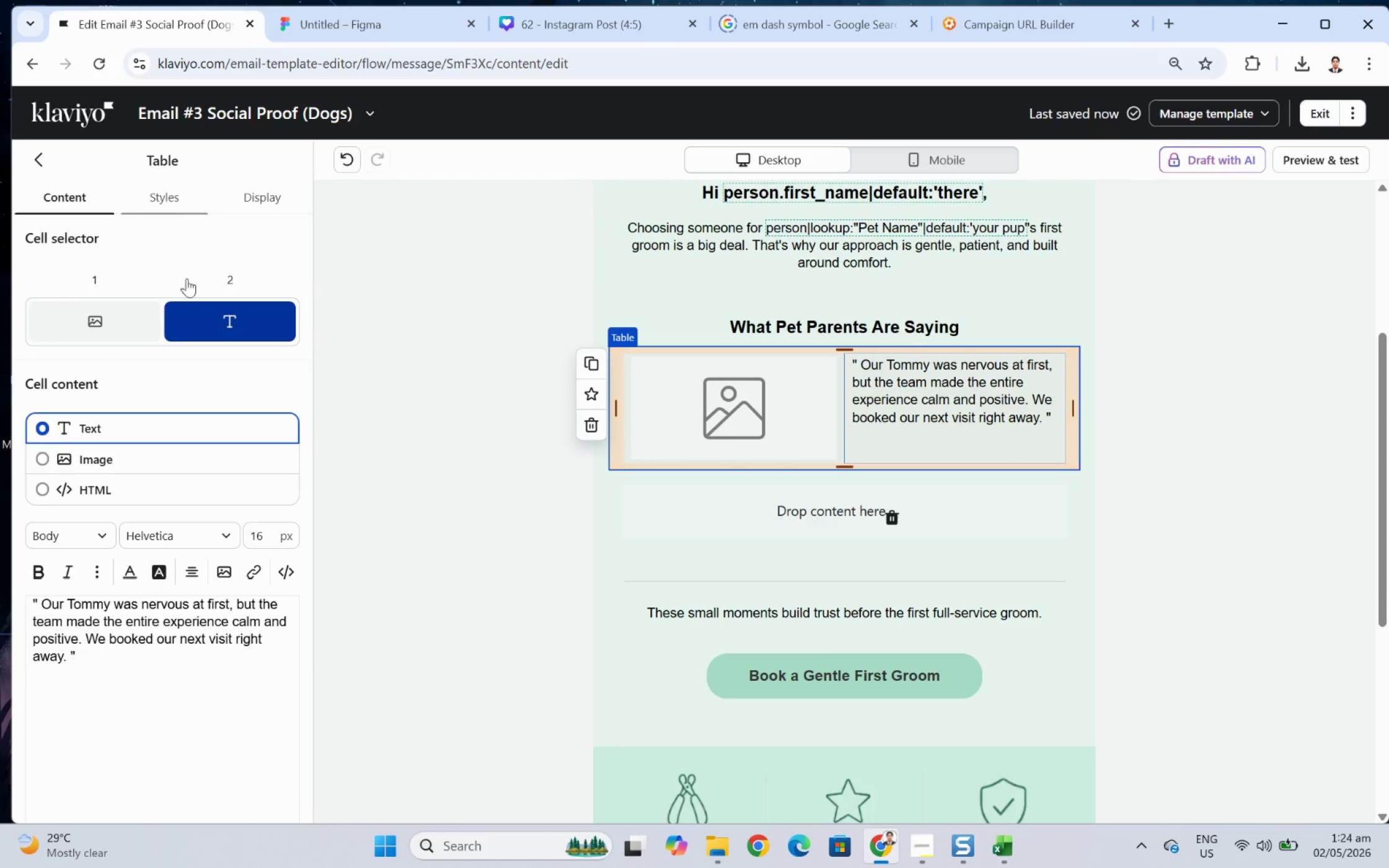 
scroll: coordinate [217, 586], scroll_direction: down, amount: 6.0
 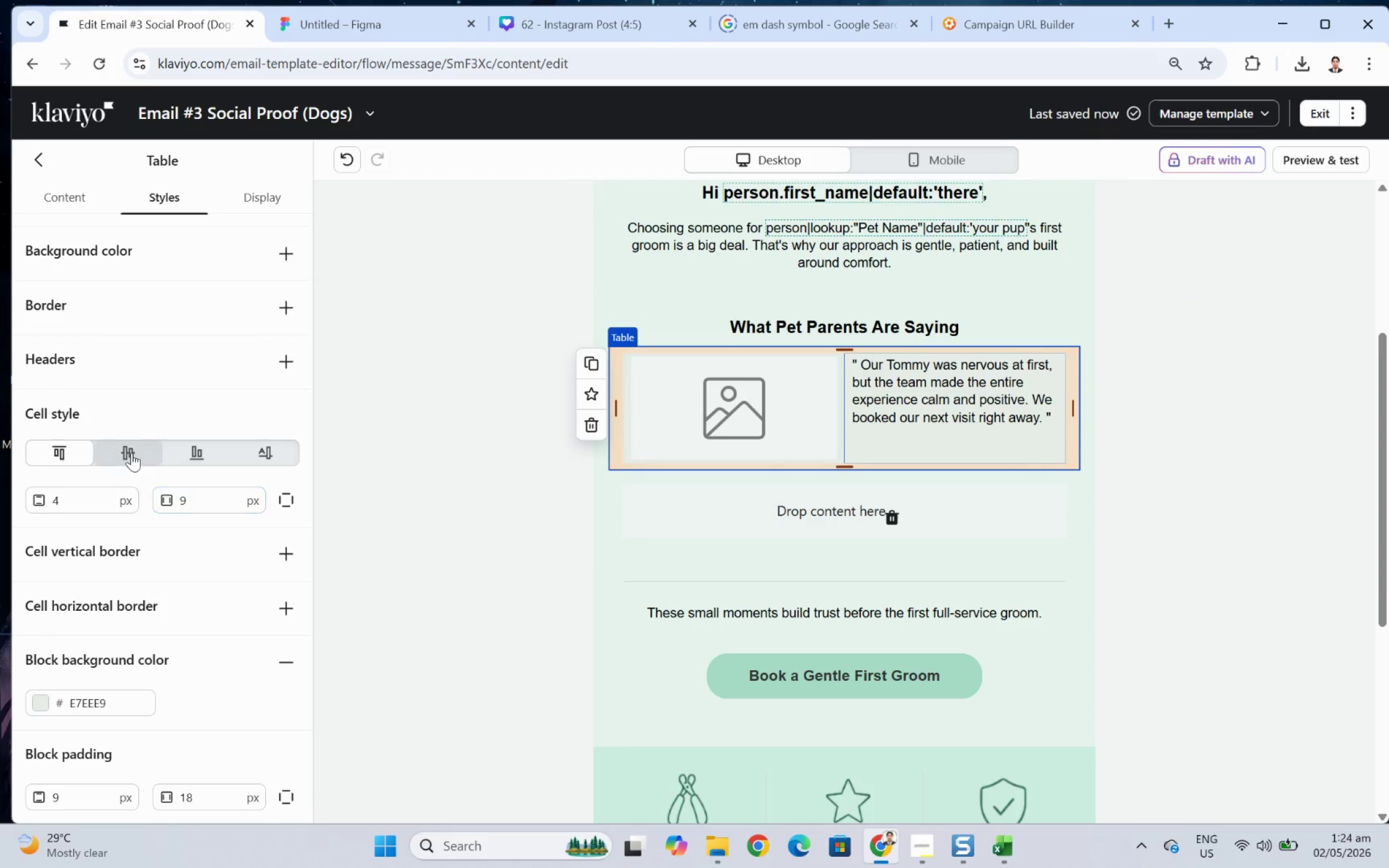 
left_click([127, 446])
 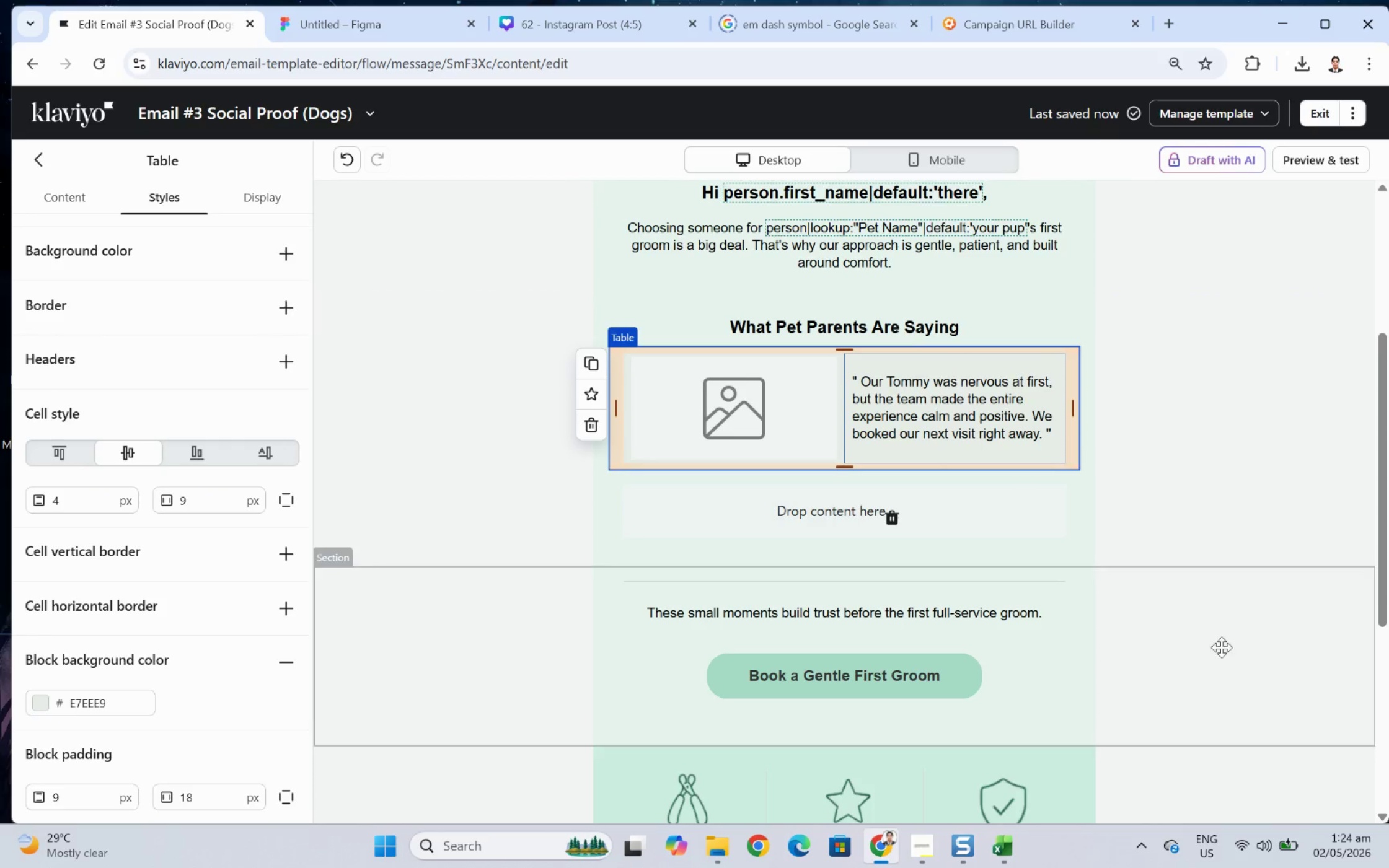 
left_click([1226, 691])
 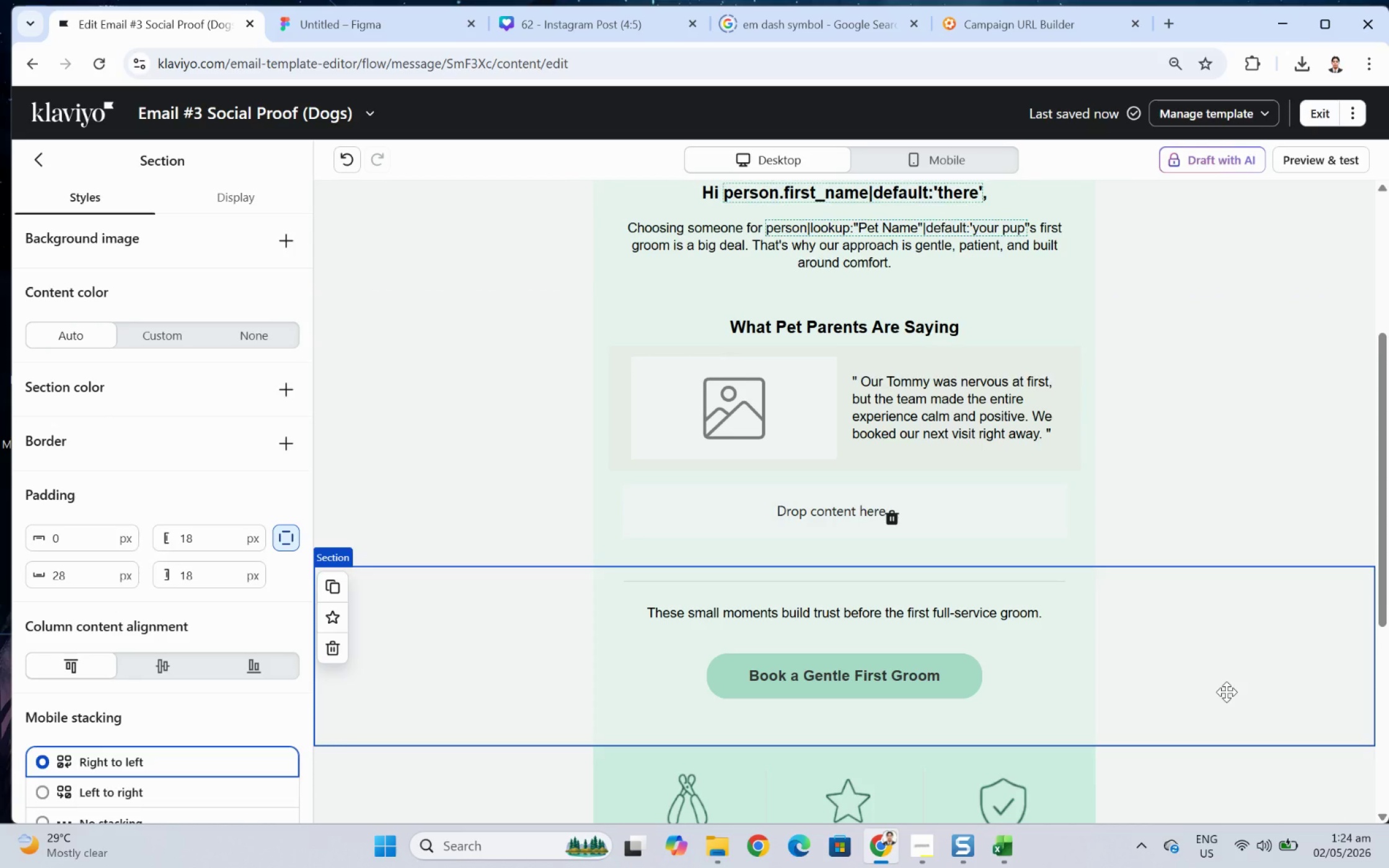 
wait(9.11)
 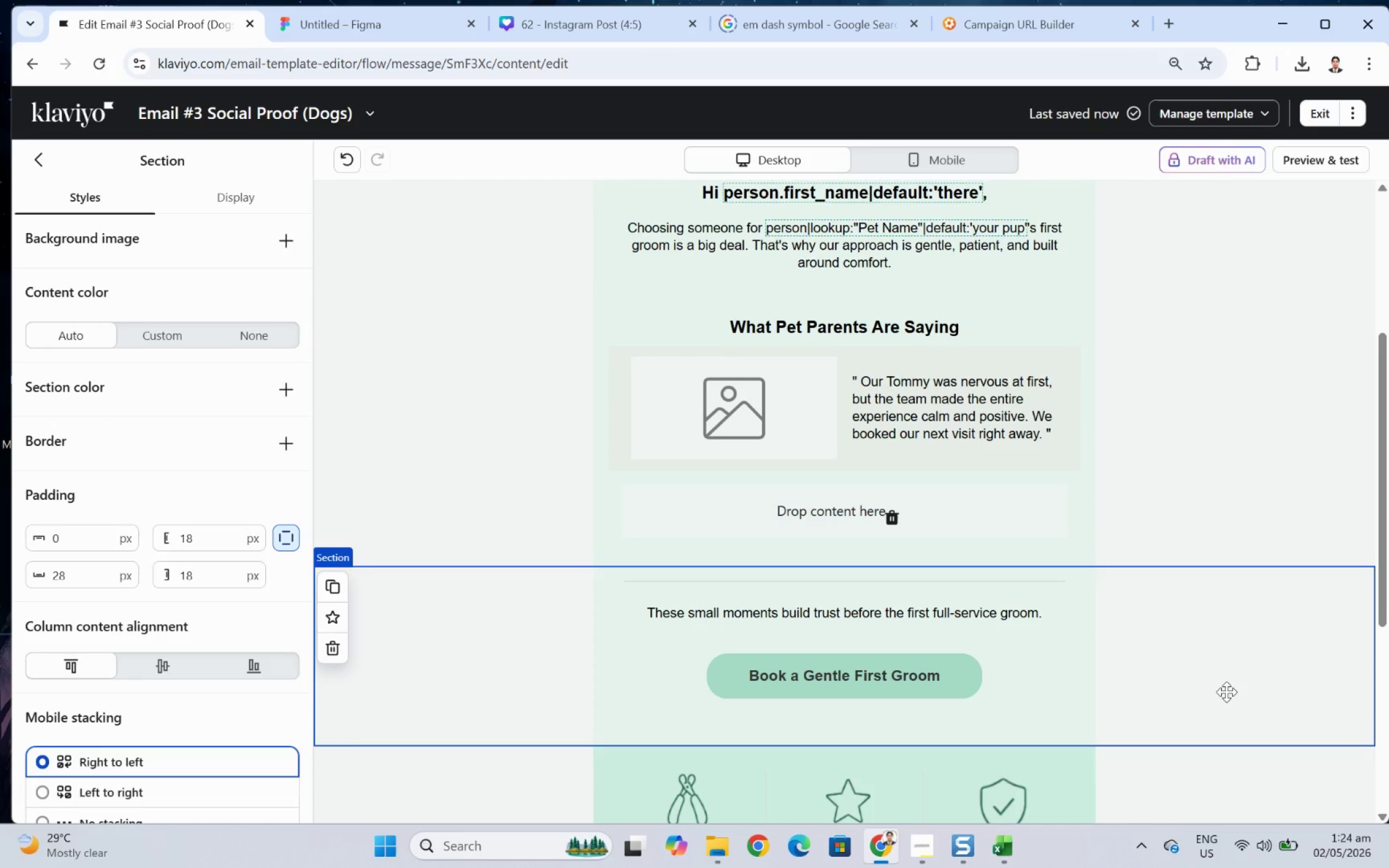 
left_click([1279, 658])
 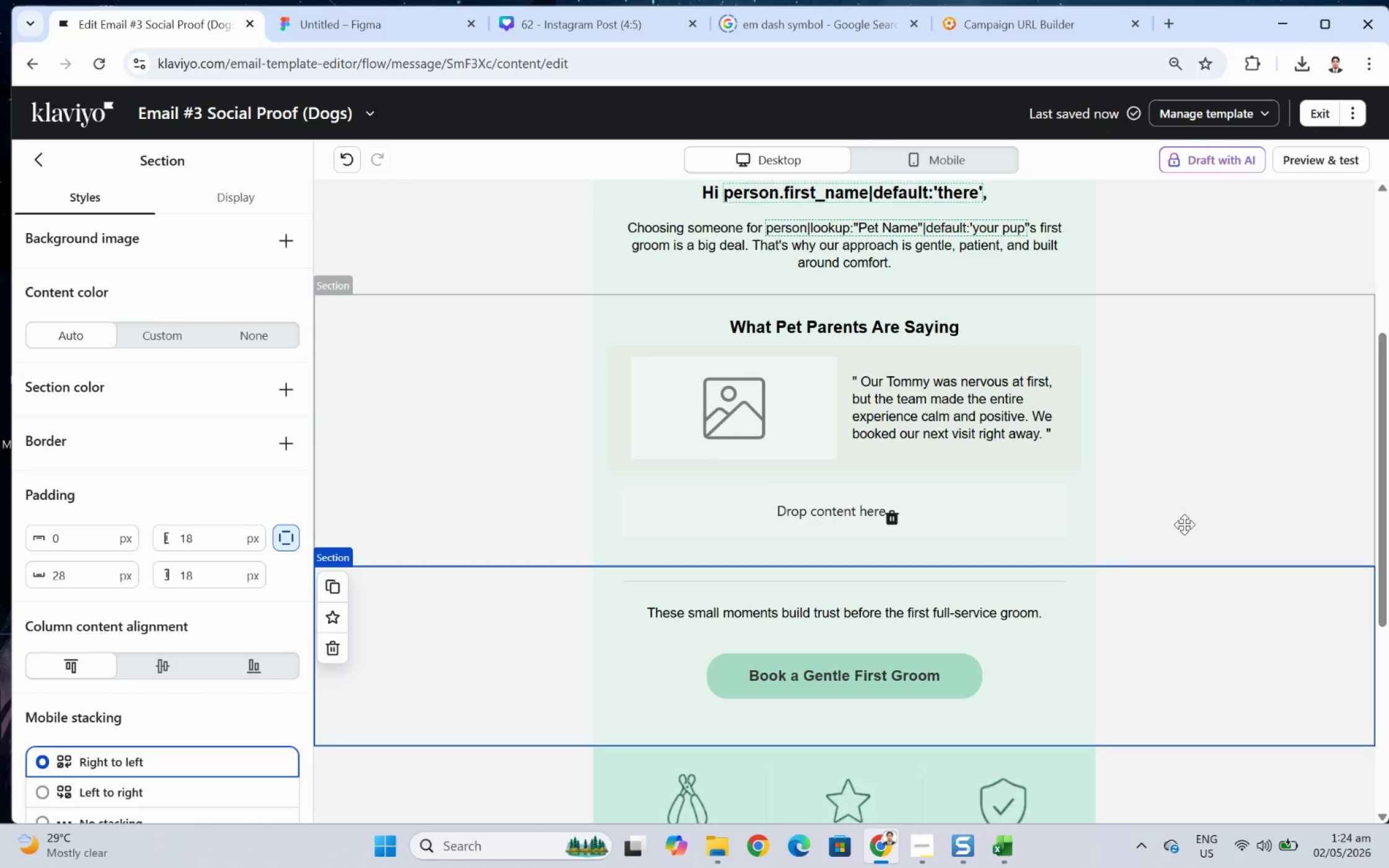 
scroll: coordinate [1181, 522], scroll_direction: up, amount: 5.0
 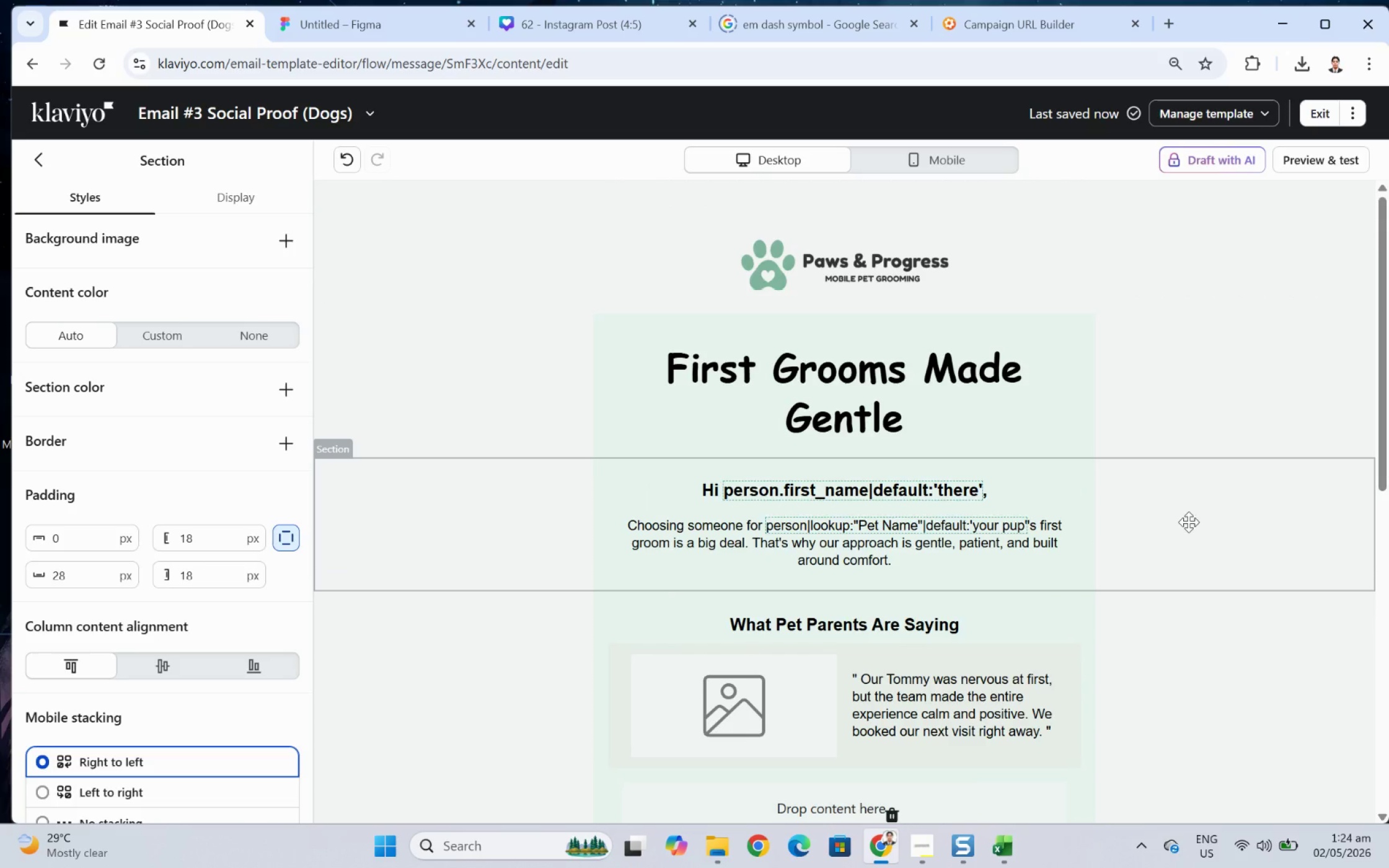 
hold_key(key=ControlLeft, duration=0.45)
scroll: coordinate [1188, 522], scroll_direction: down, amount: 4.0
 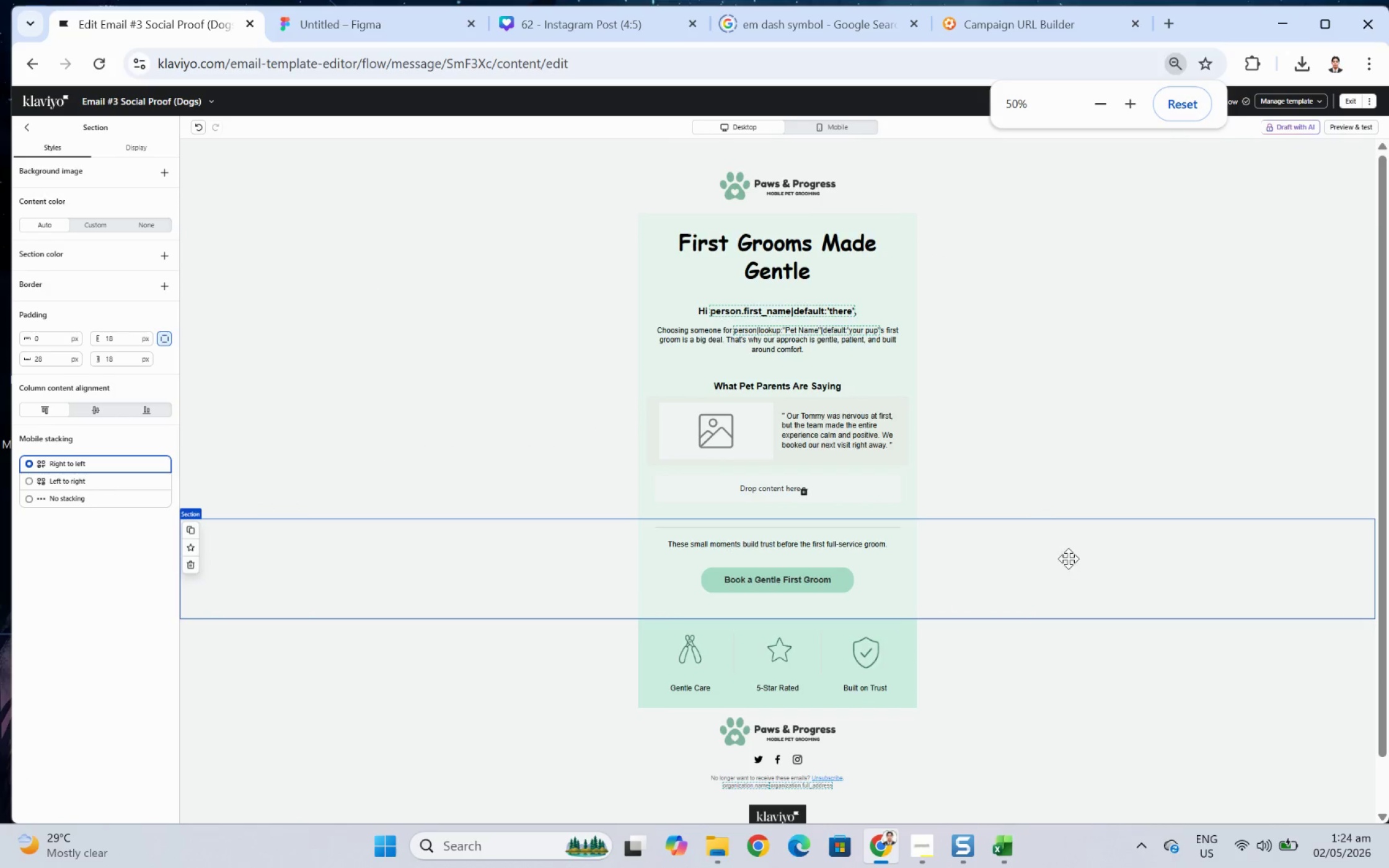 
hold_key(key=ControlLeft, duration=0.48)
scroll: coordinate [1052, 545], scroll_direction: up, amount: 5.0
 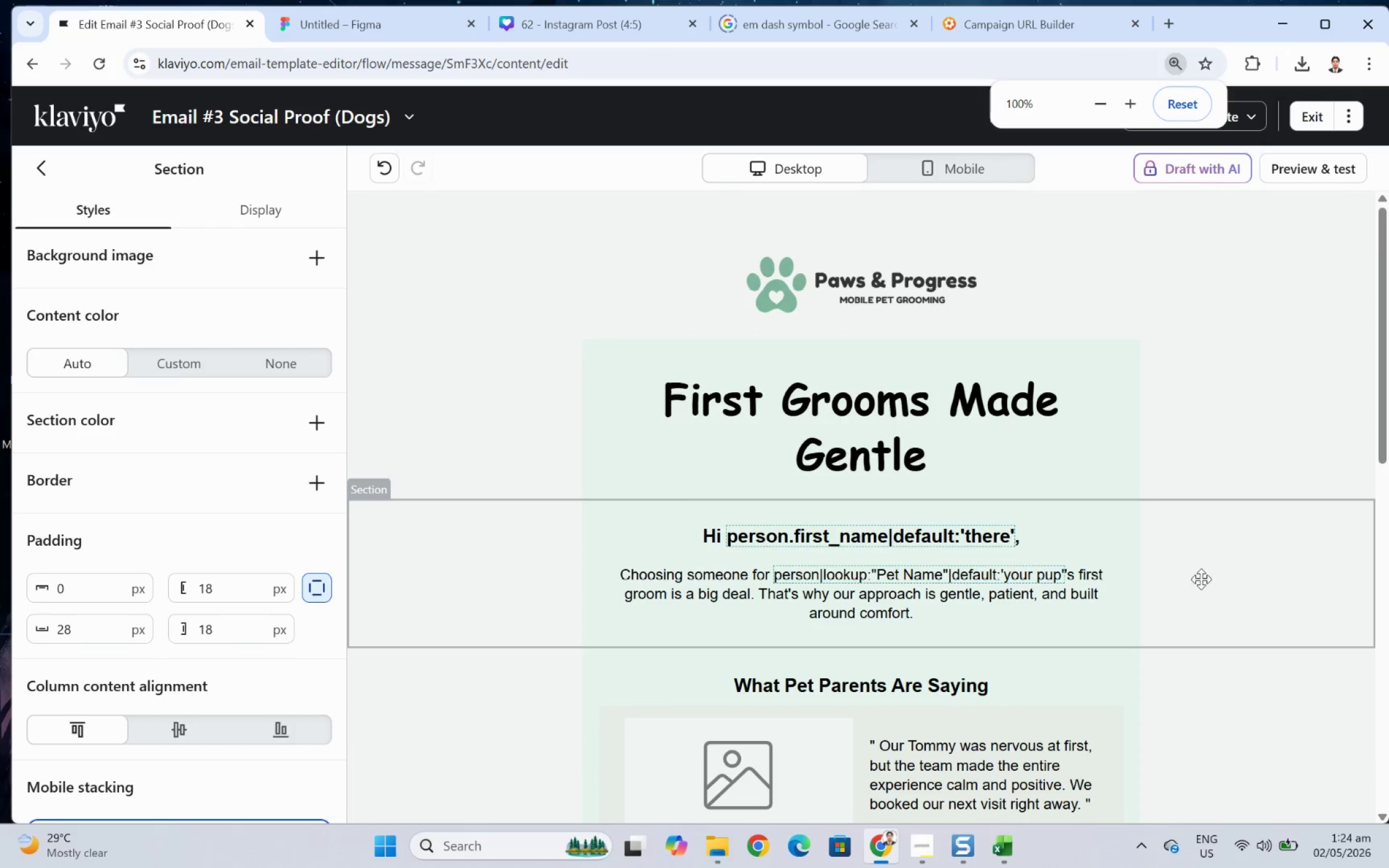 
hold_key(key=ControlLeft, duration=0.42)
scroll: coordinate [1200, 577], scroll_direction: down, amount: 3.0
 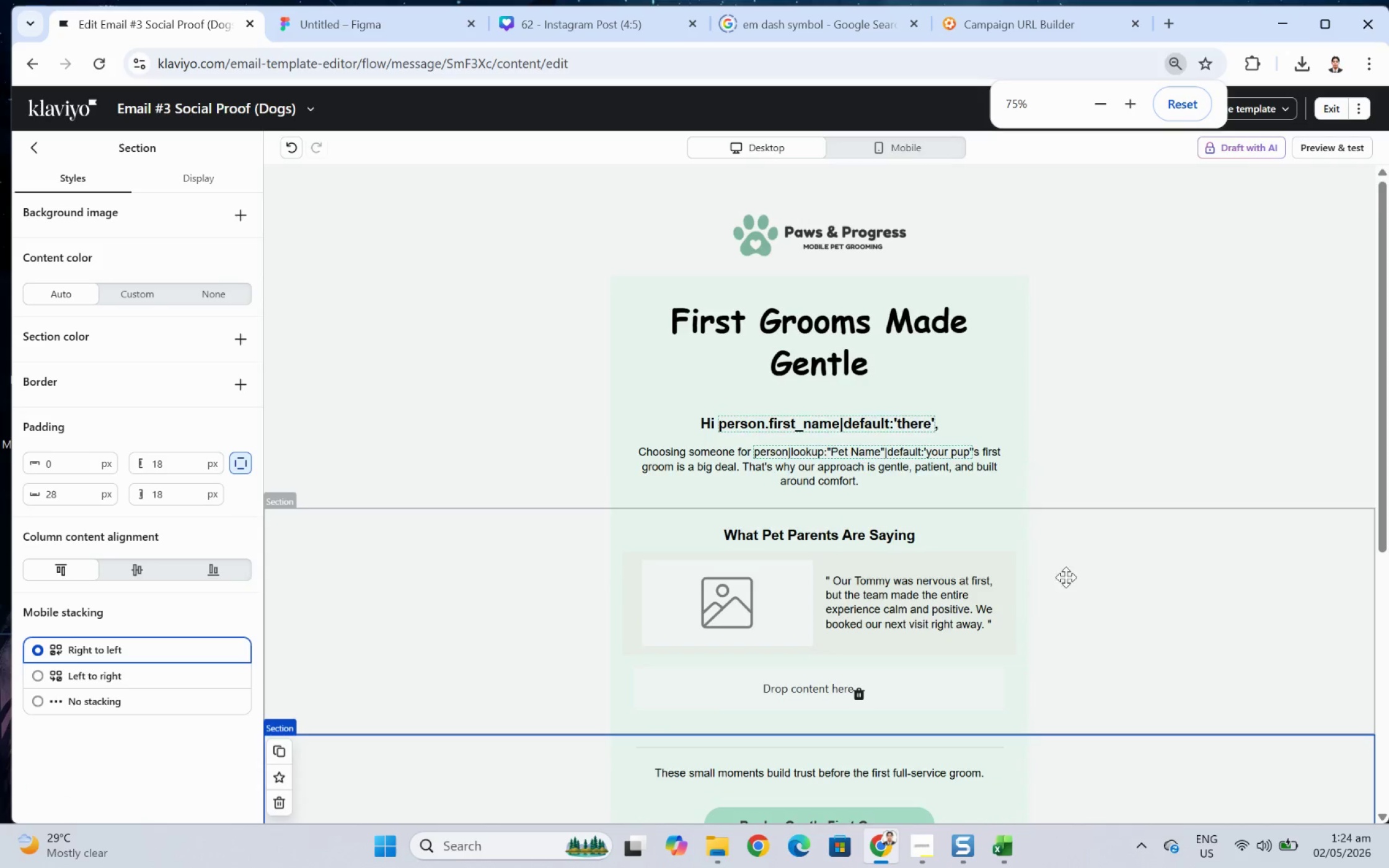 
hold_key(key=ControlLeft, duration=1.16)
scroll: coordinate [1055, 545], scroll_direction: down, amount: 6.0
 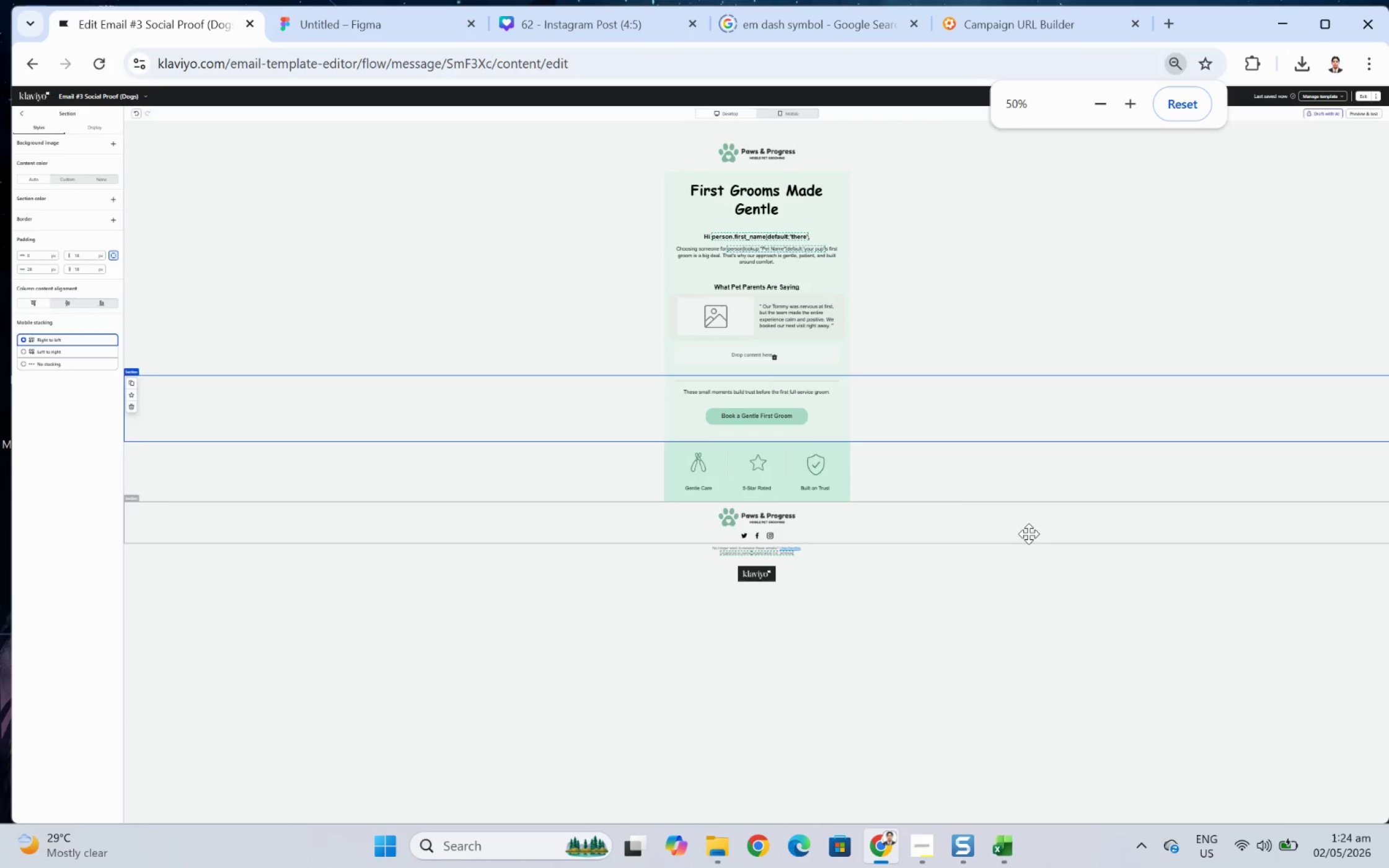 
key(Control+ControlLeft)
 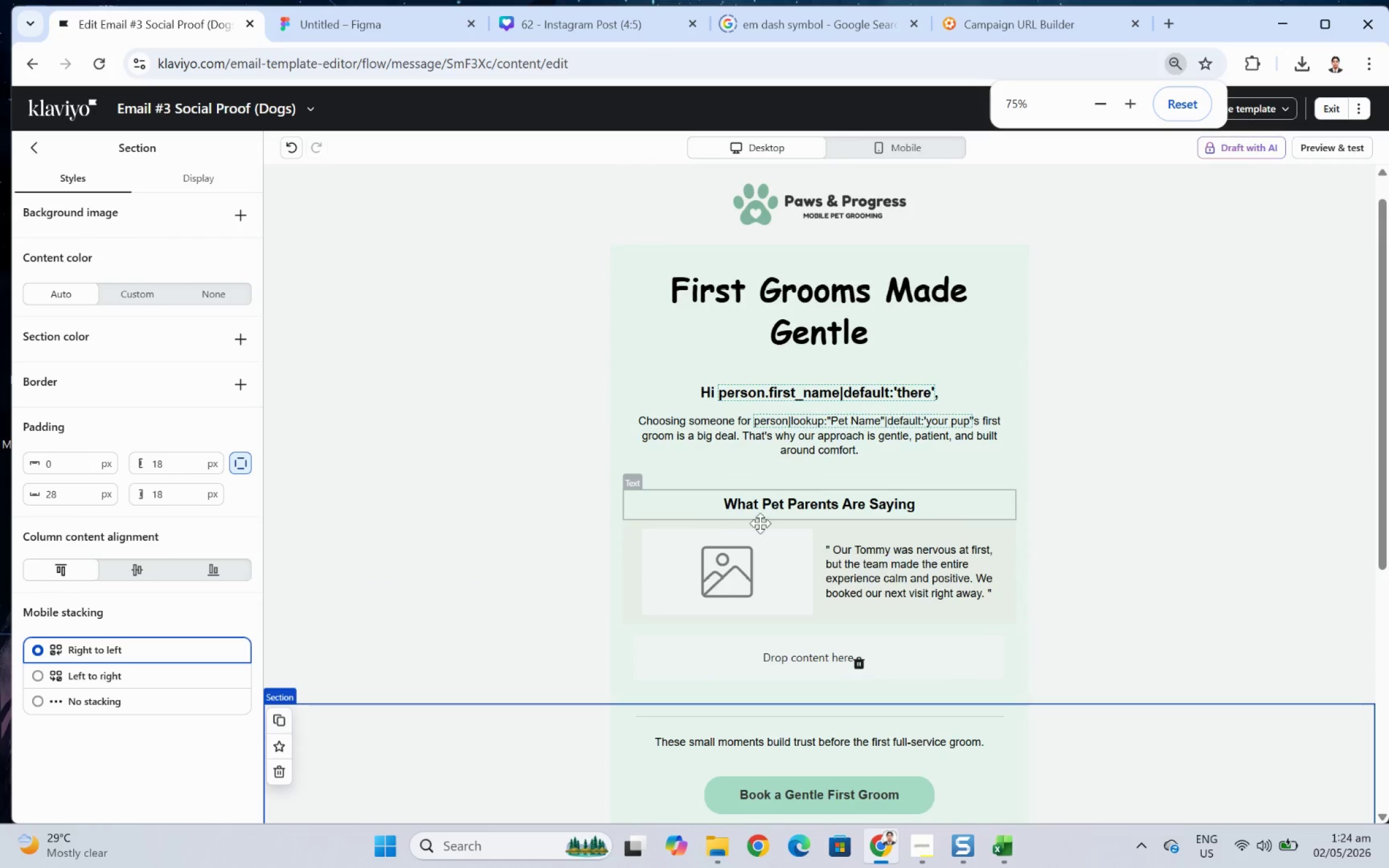 
scroll: coordinate [1038, 519], scroll_direction: up, amount: 2.0
 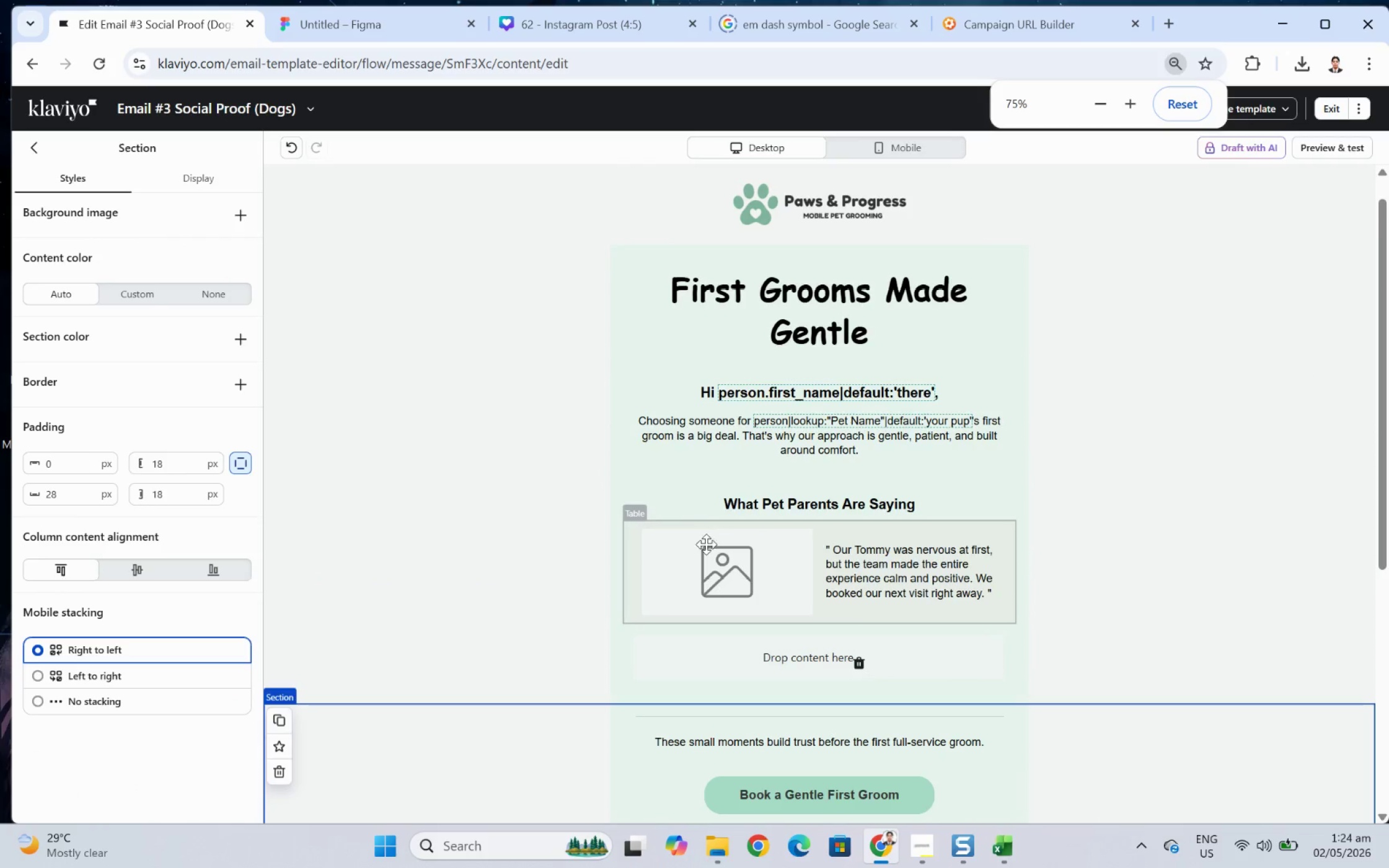 
left_click([753, 564])
 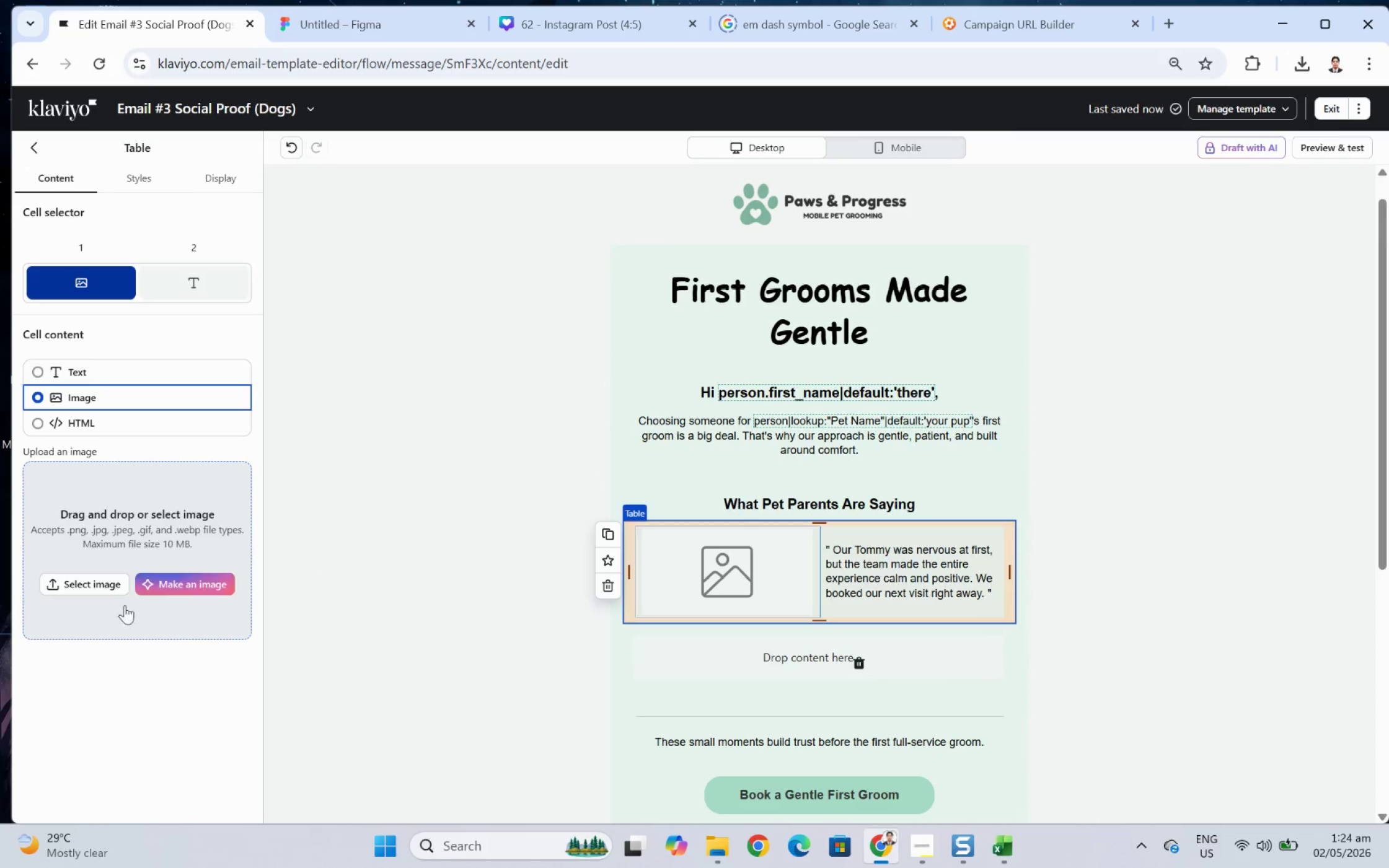 
left_click([81, 585])
 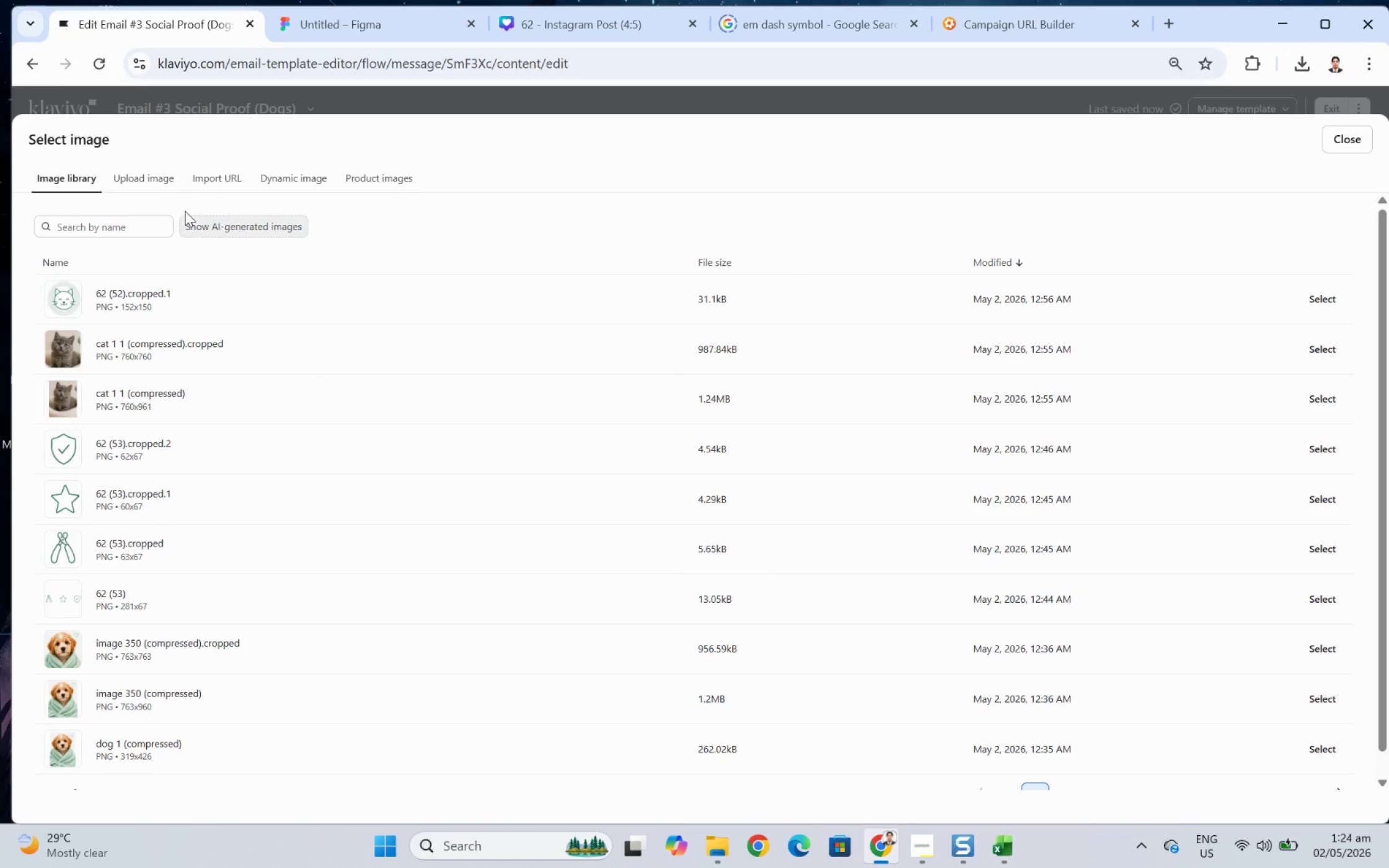 
left_click([169, 182])
 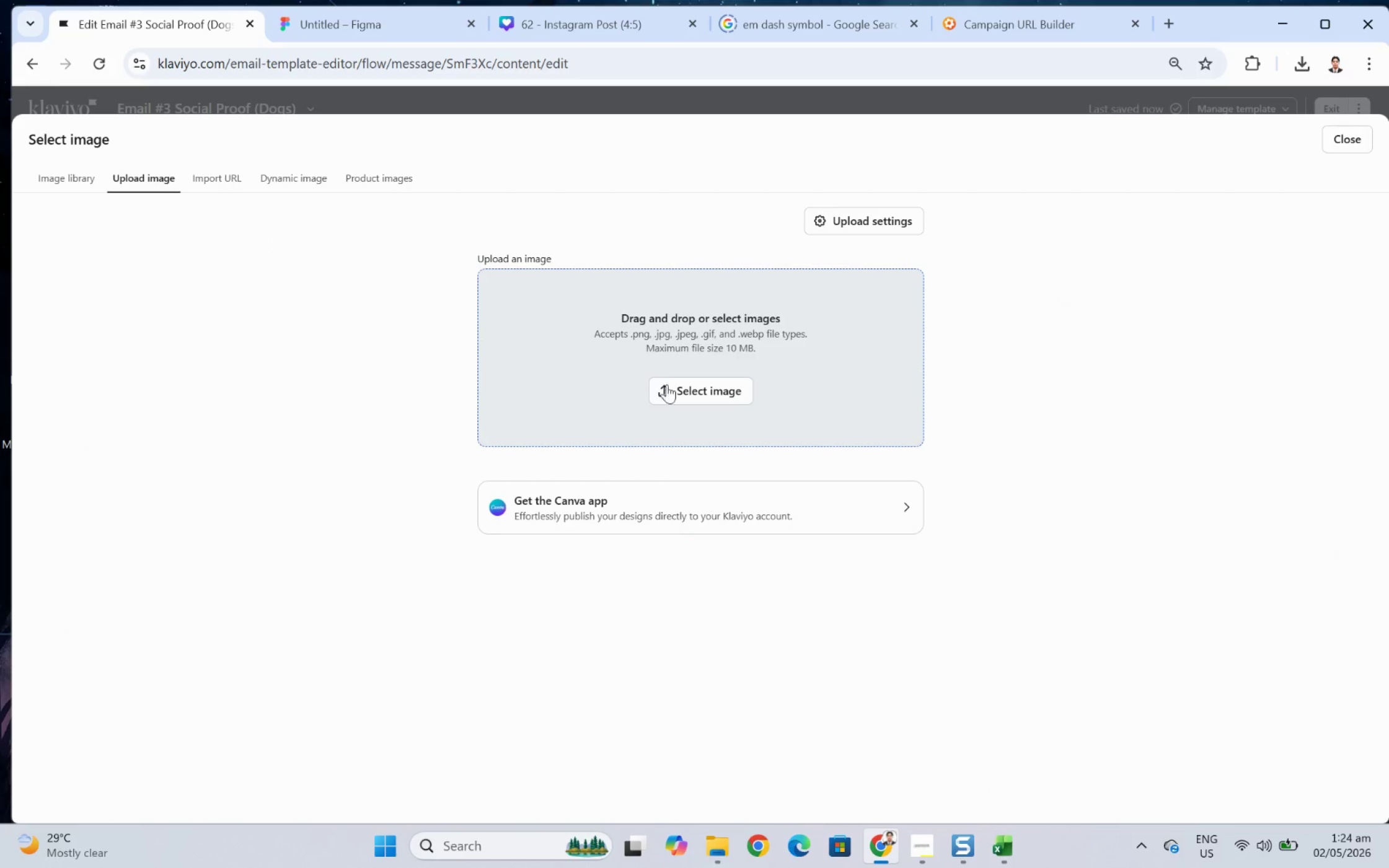 
left_click([734, 393])
 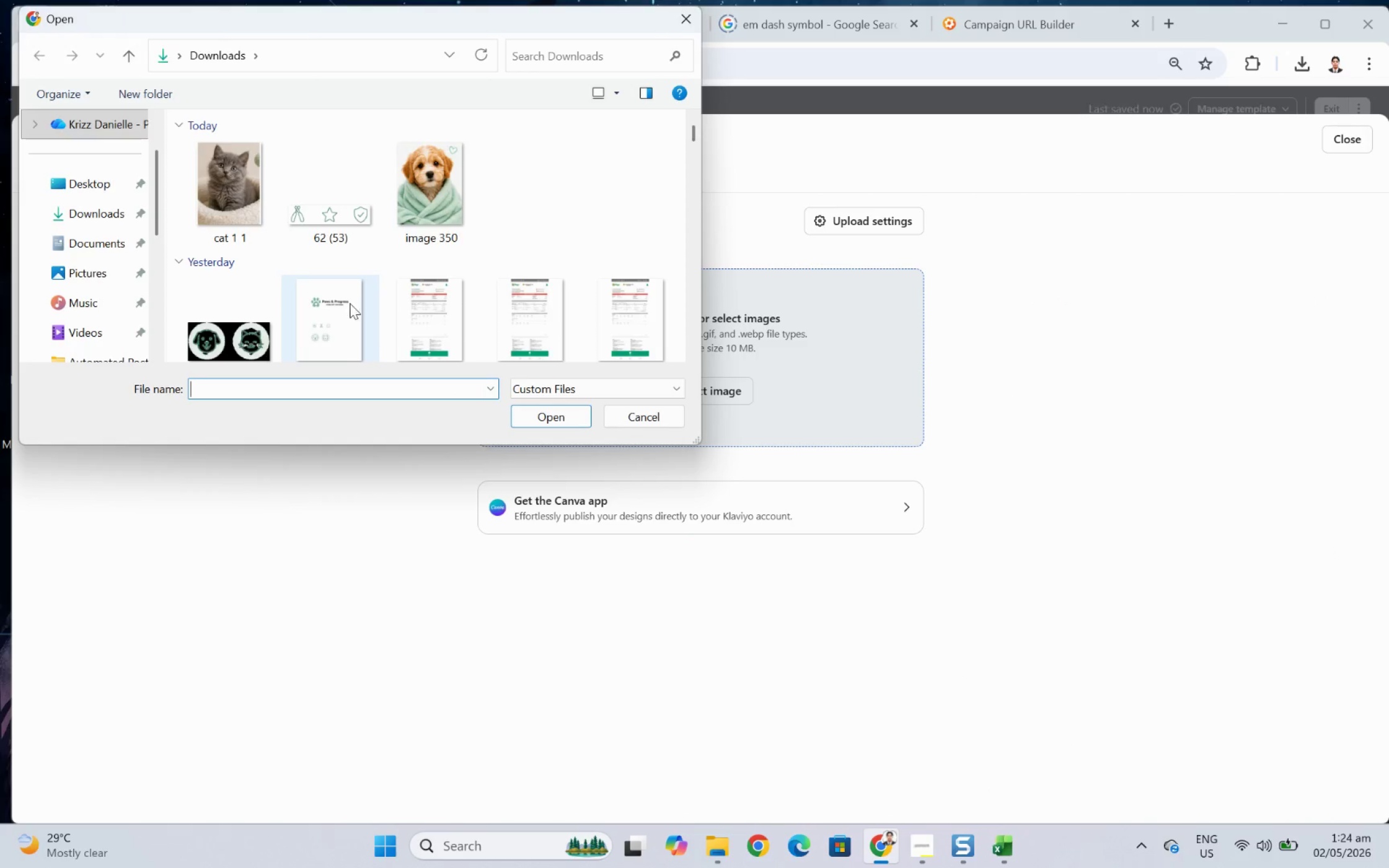 
scroll: coordinate [384, 274], scroll_direction: down, amount: 3.0
 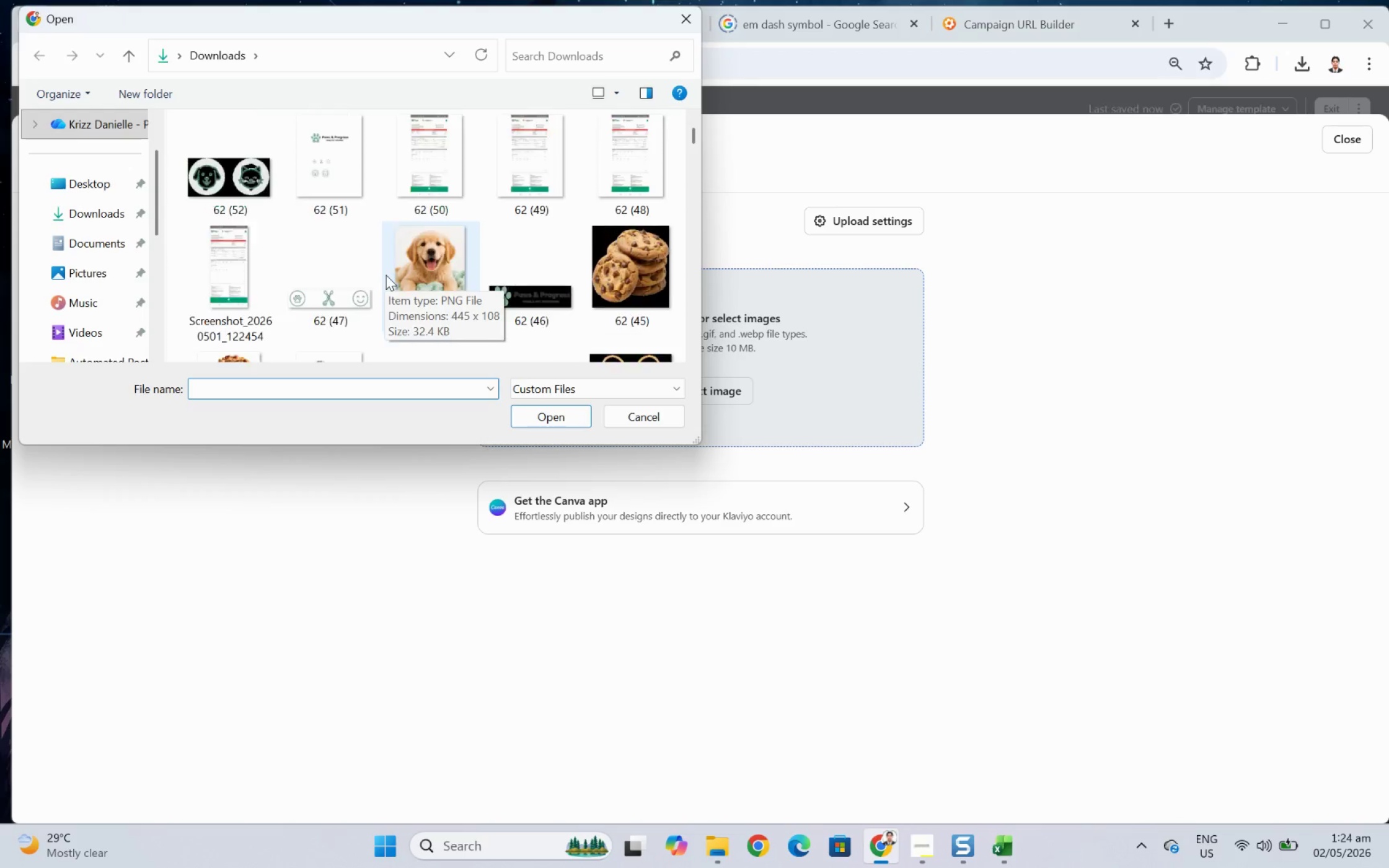 
scroll: coordinate [379, 274], scroll_direction: up, amount: 3.0
 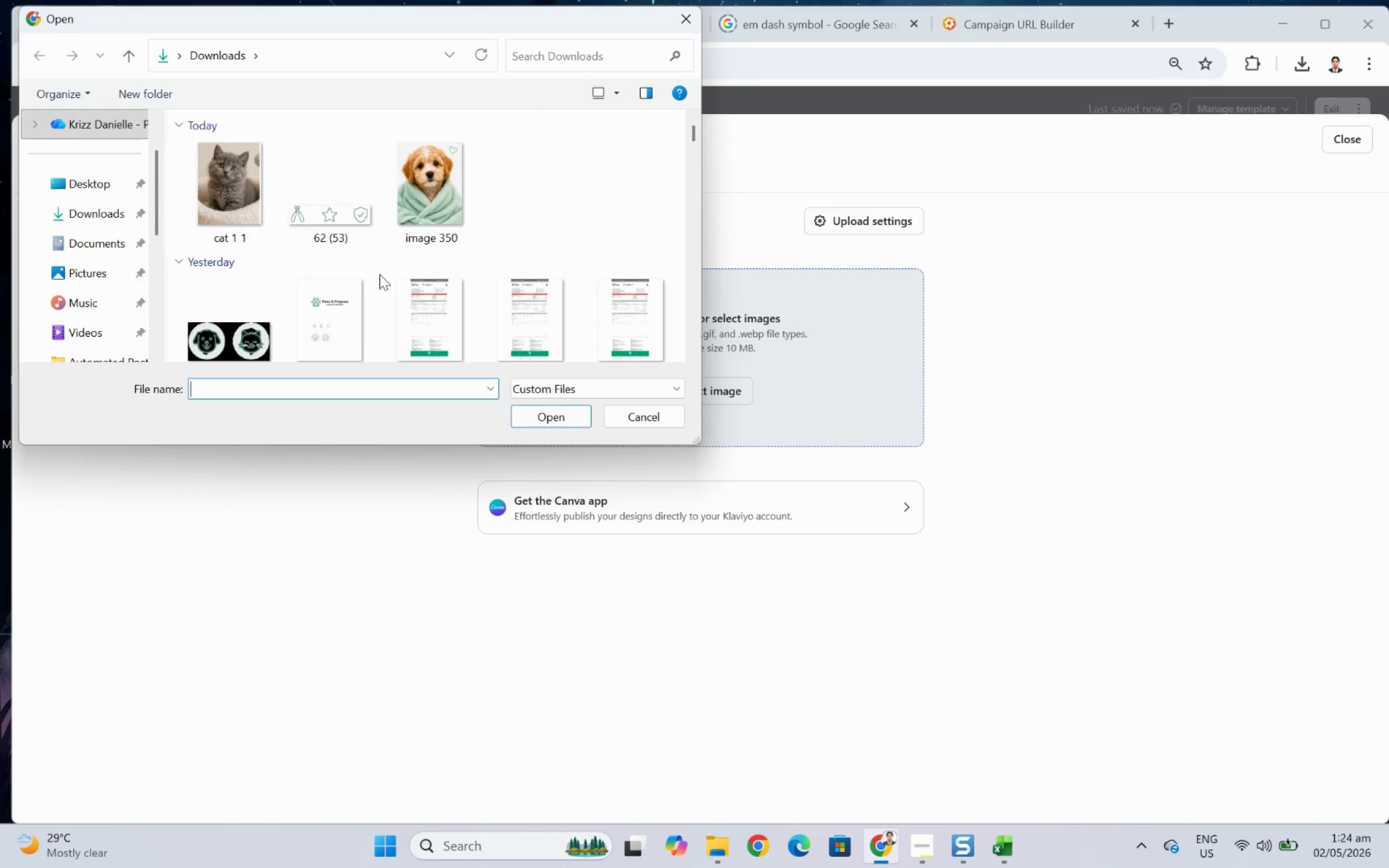 
scroll: coordinate [399, 279], scroll_direction: down, amount: 4.0
 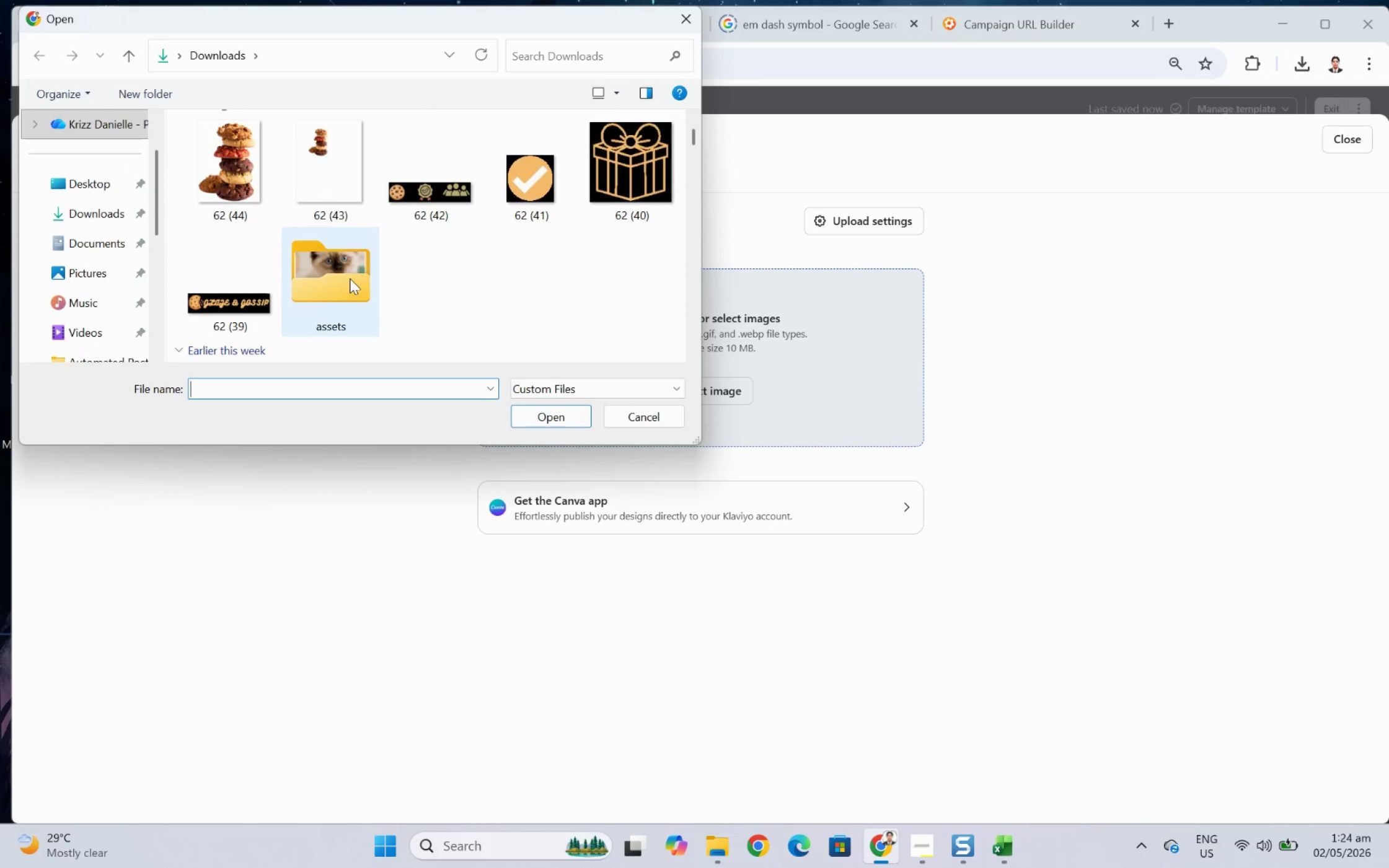 
double_click([350, 278])
 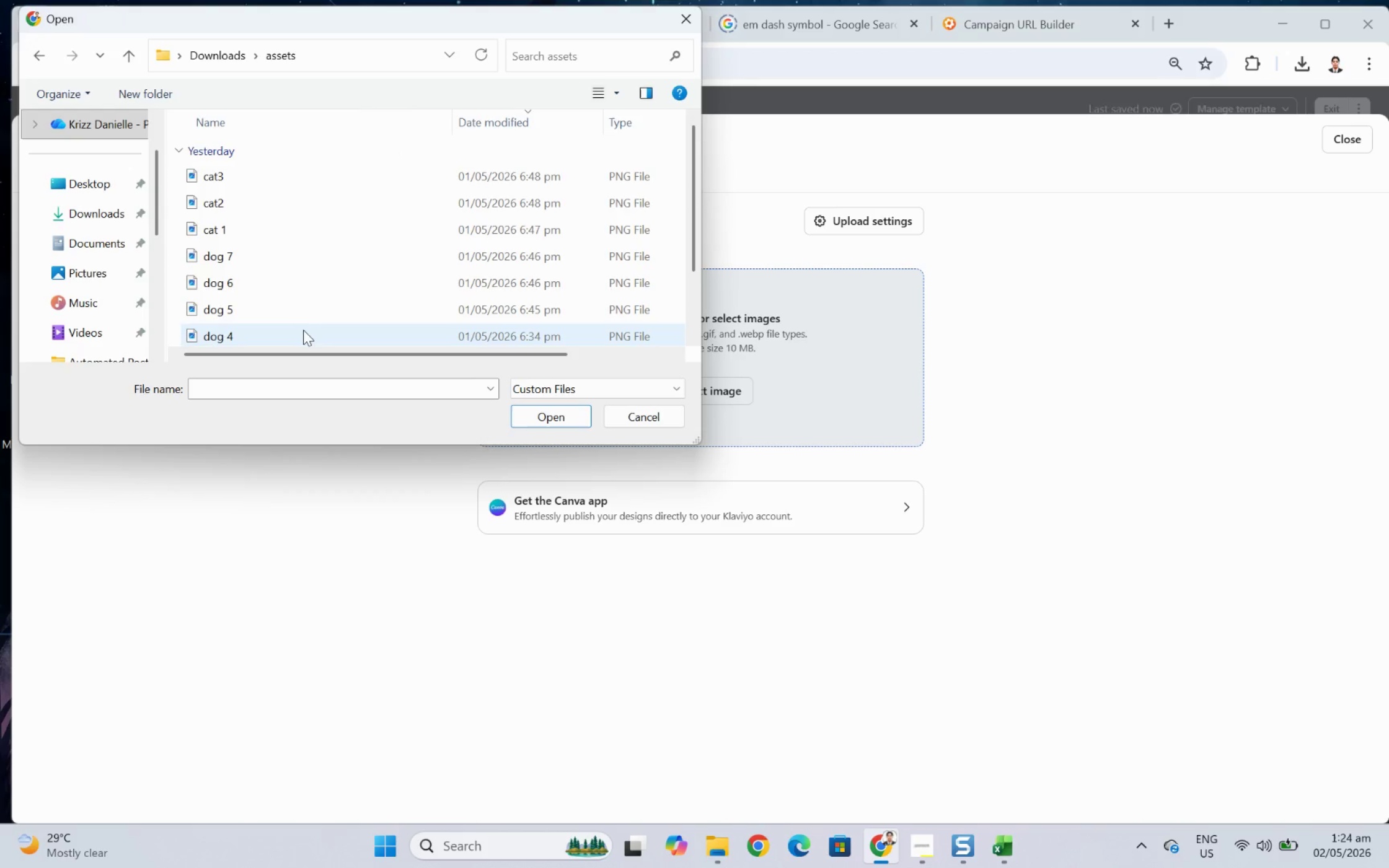 
double_click([303, 330])
 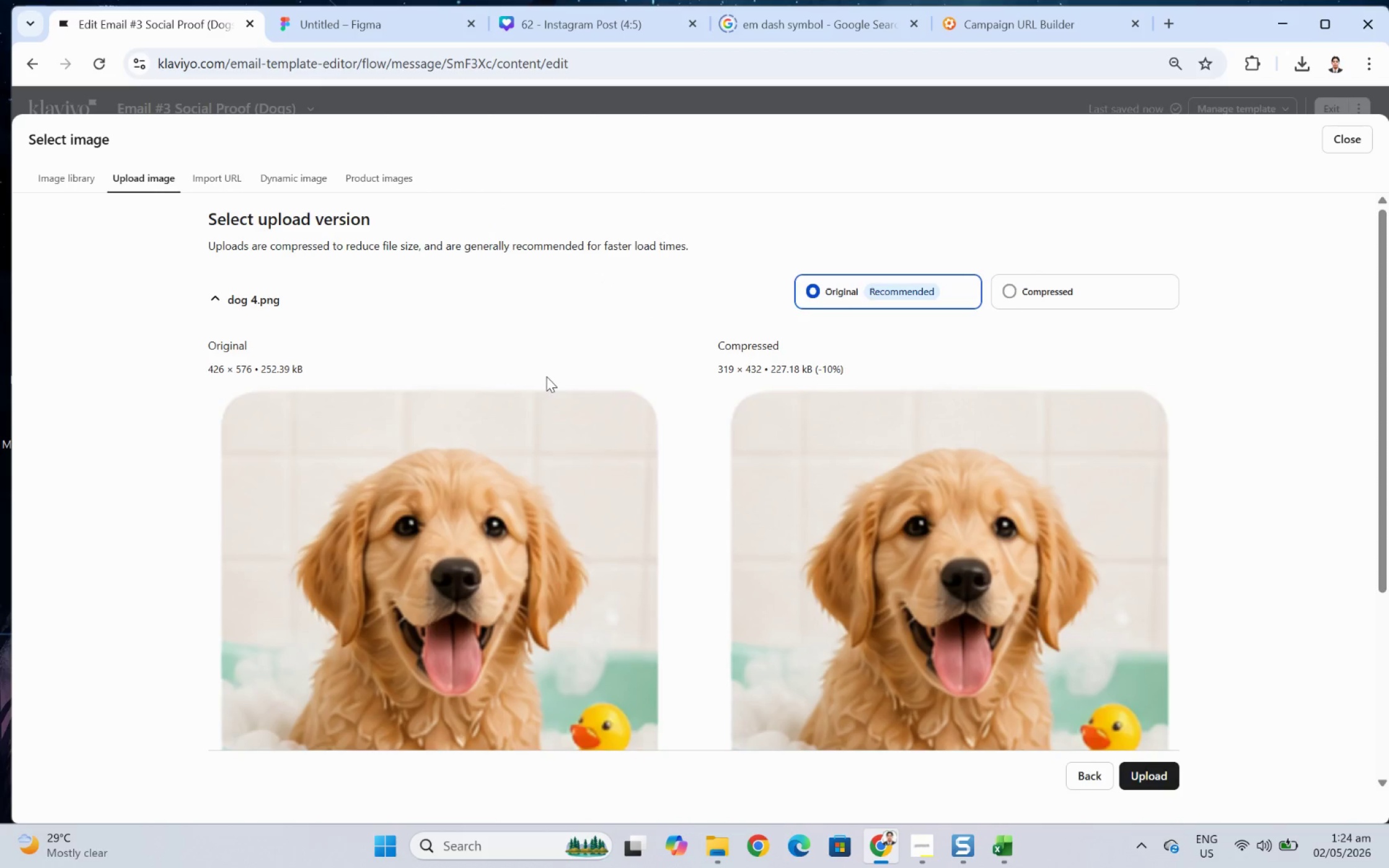 
scroll: coordinate [668, 430], scroll_direction: down, amount: 3.0
 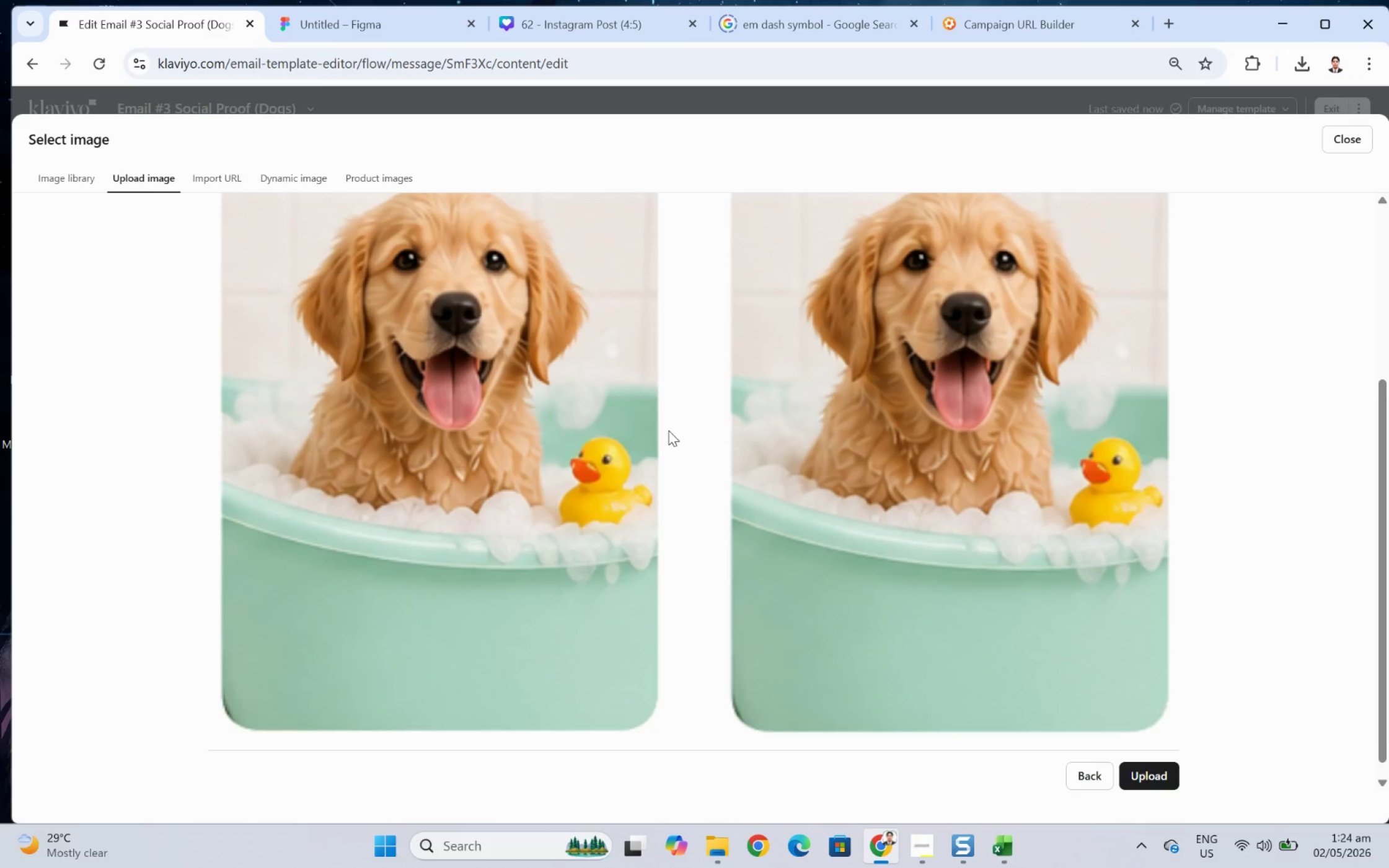 
scroll: coordinate [668, 430], scroll_direction: up, amount: 3.0
 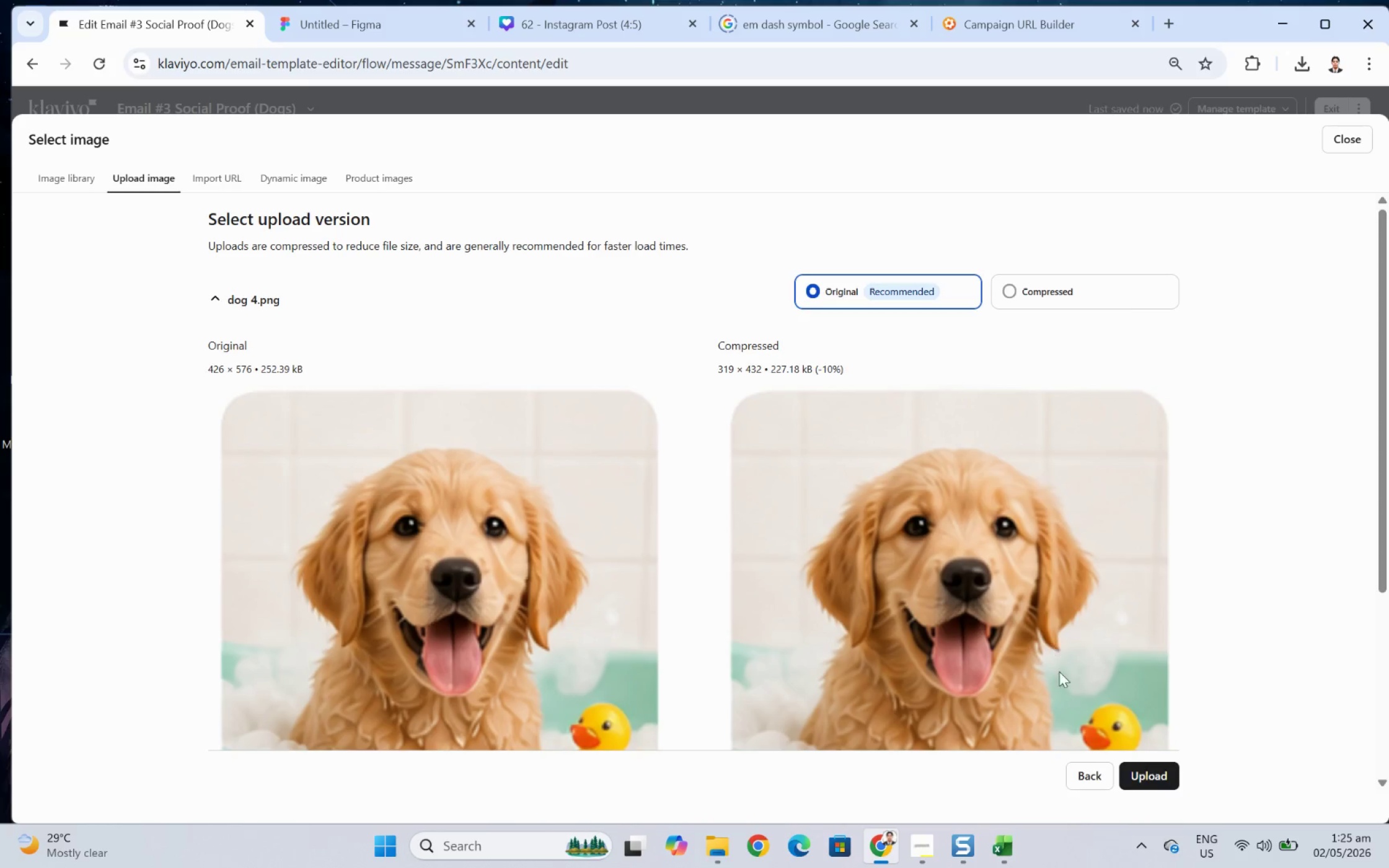 
left_click([1085, 783])
 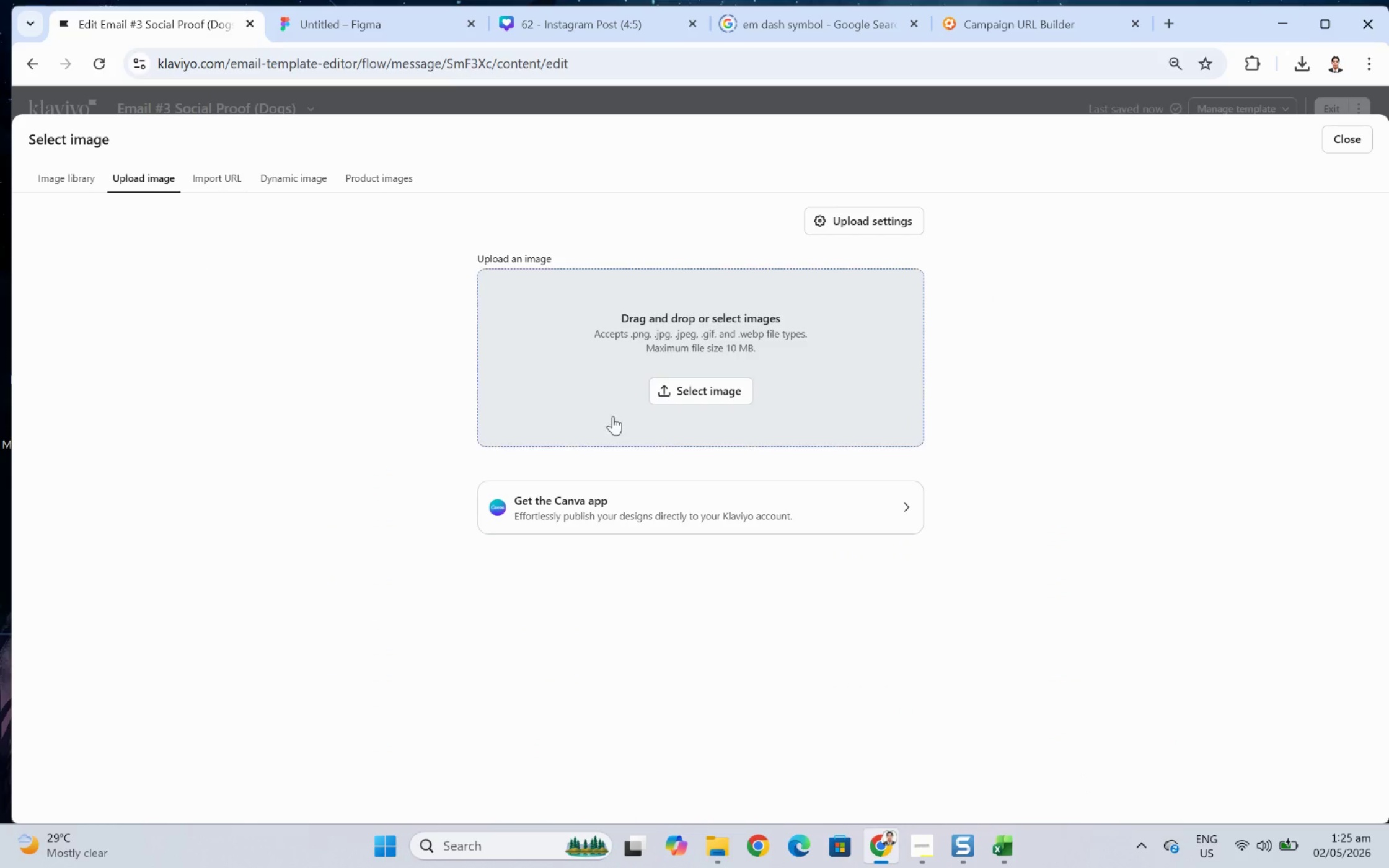 
left_click([699, 388])
 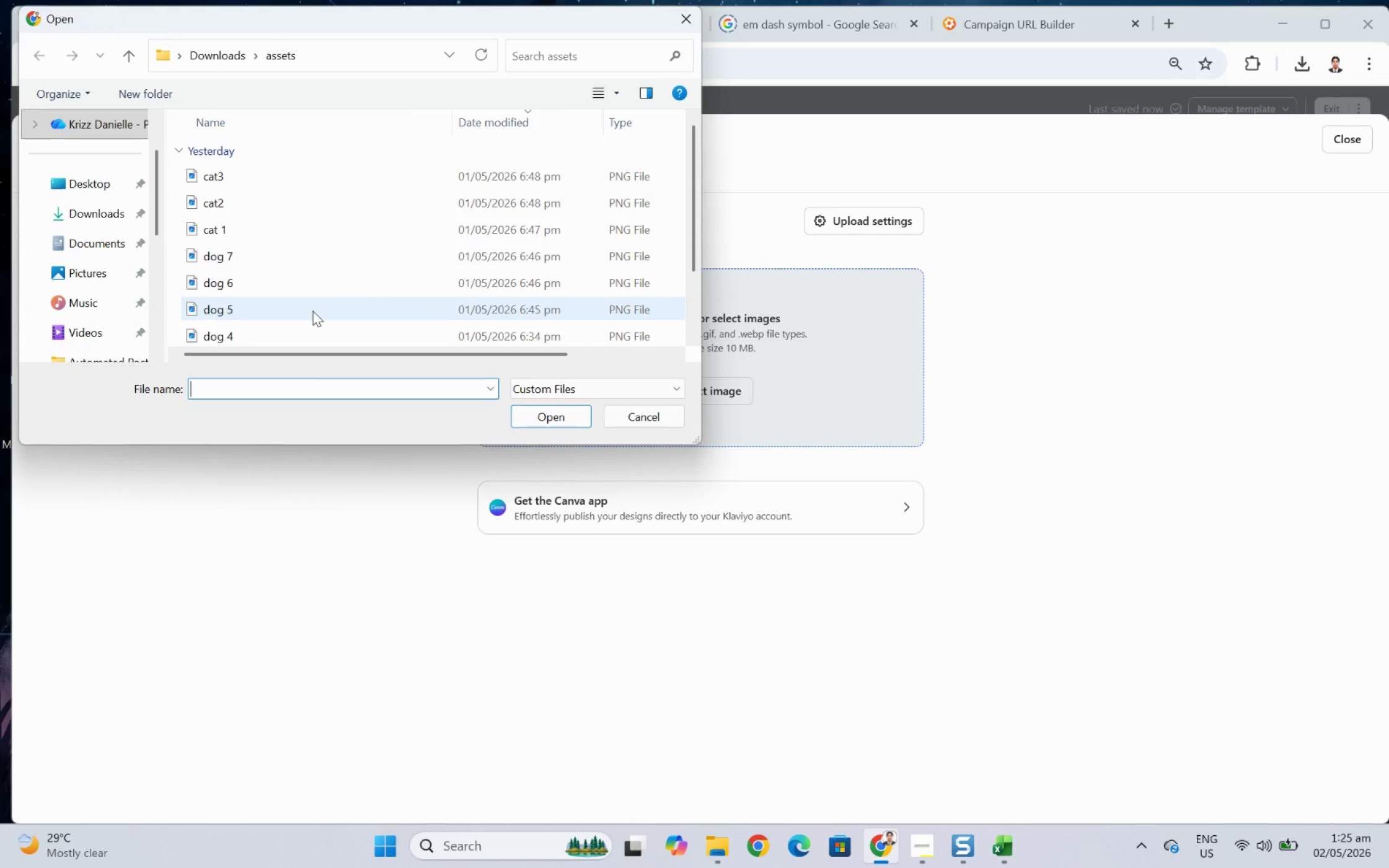 
double_click([312, 310])
 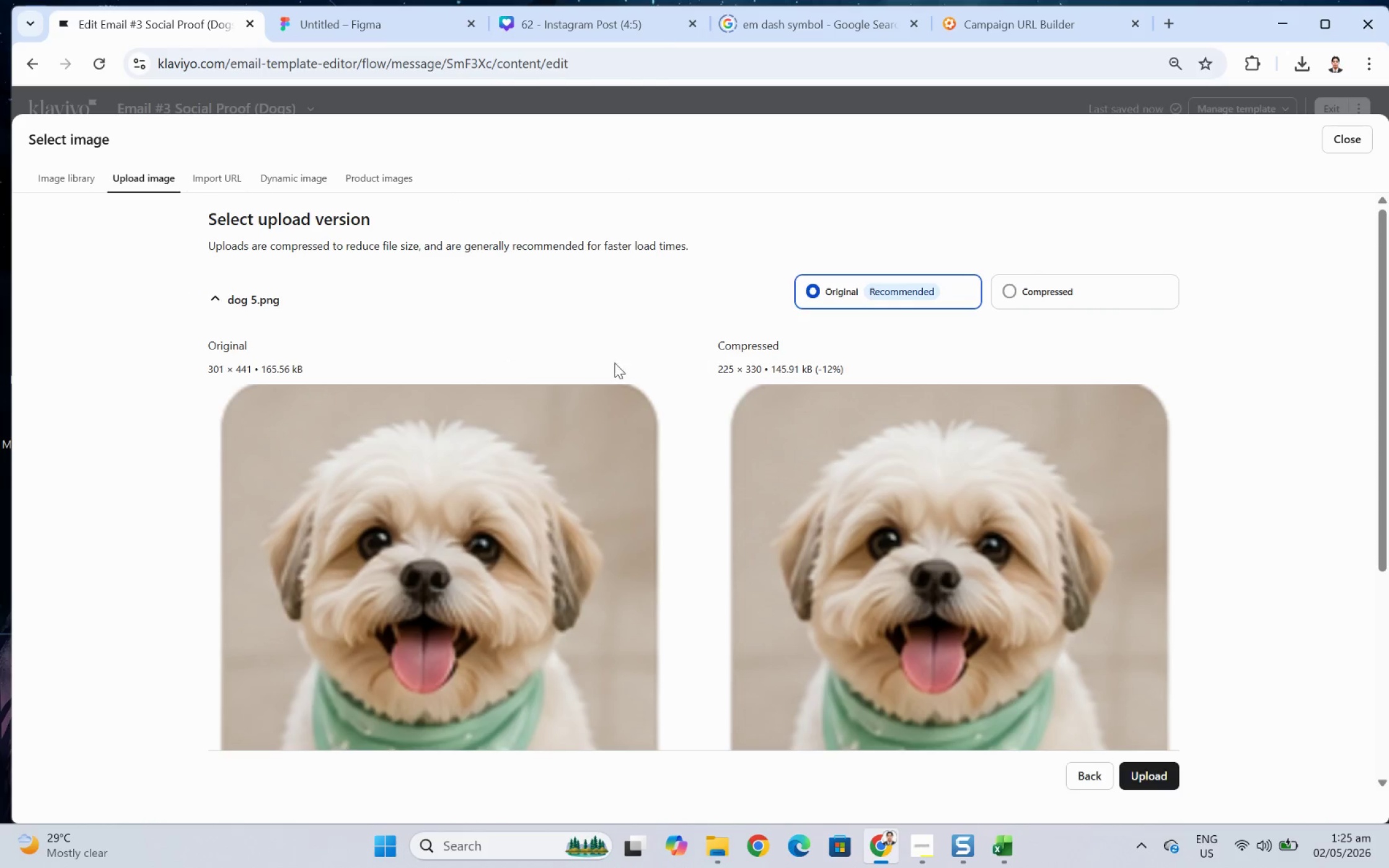 
scroll: coordinate [815, 425], scroll_direction: down, amount: 1.0
 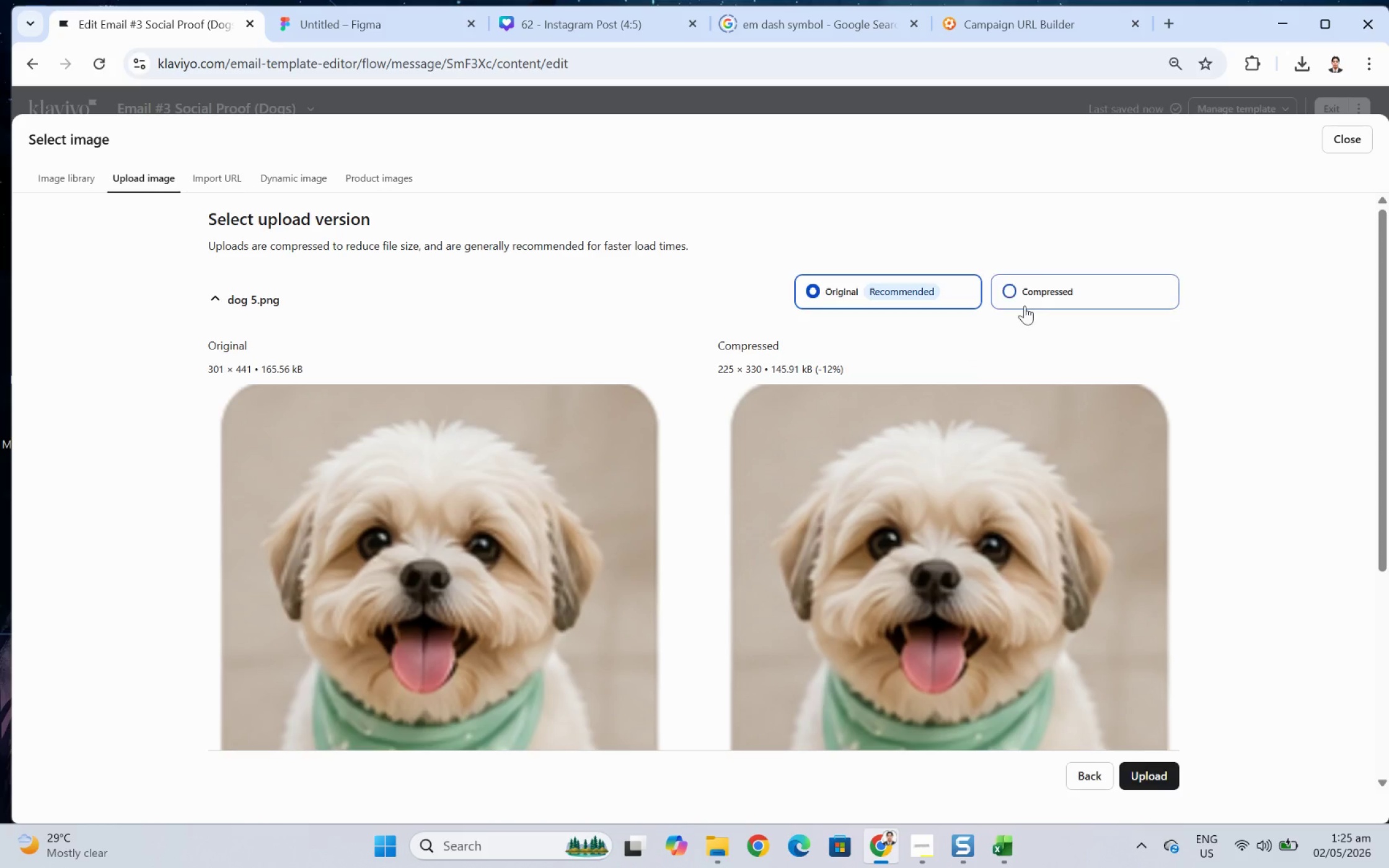 
left_click([1016, 294])
 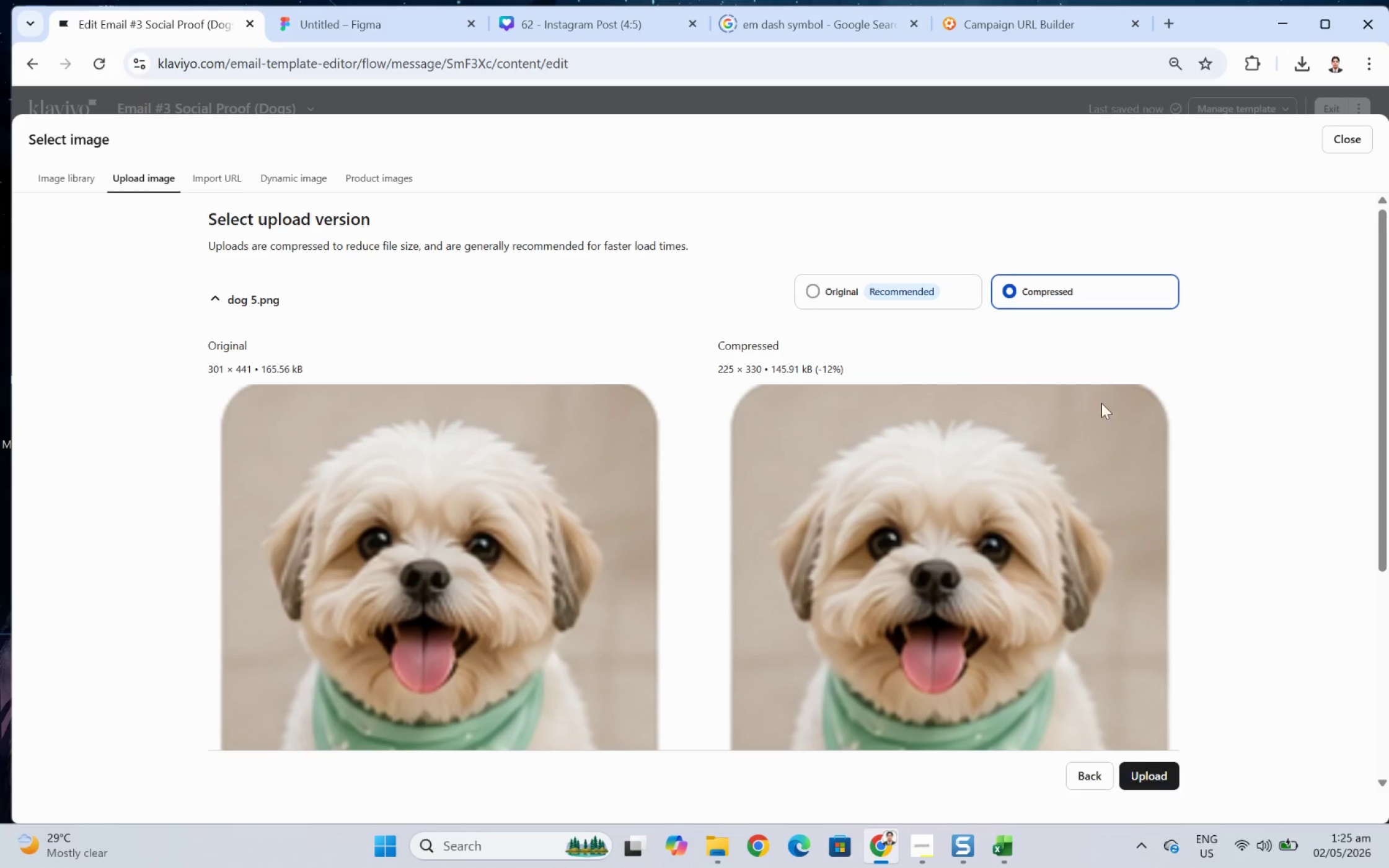 
scroll: coordinate [1104, 418], scroll_direction: down, amount: 2.0
 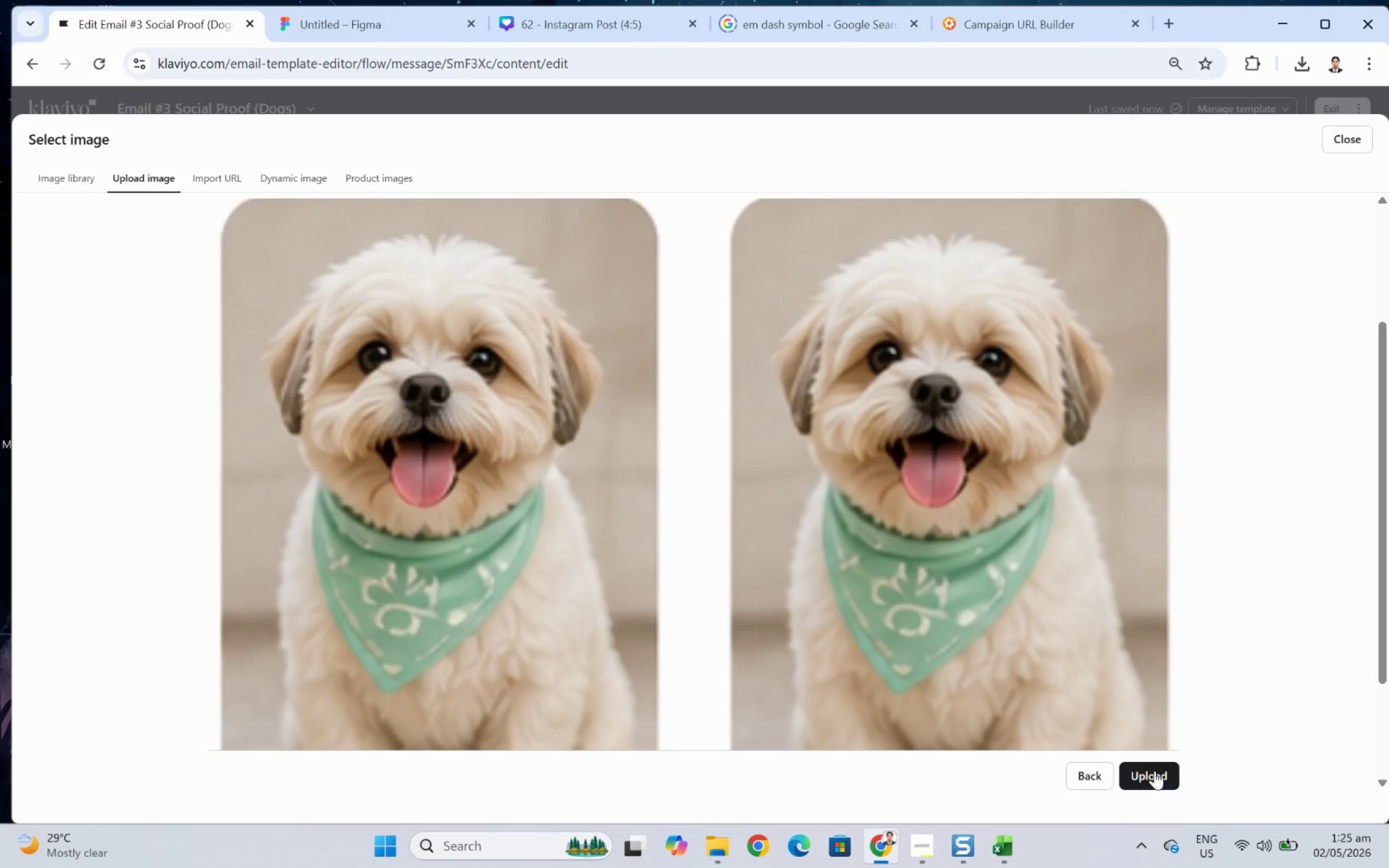 
left_click([1154, 771])
 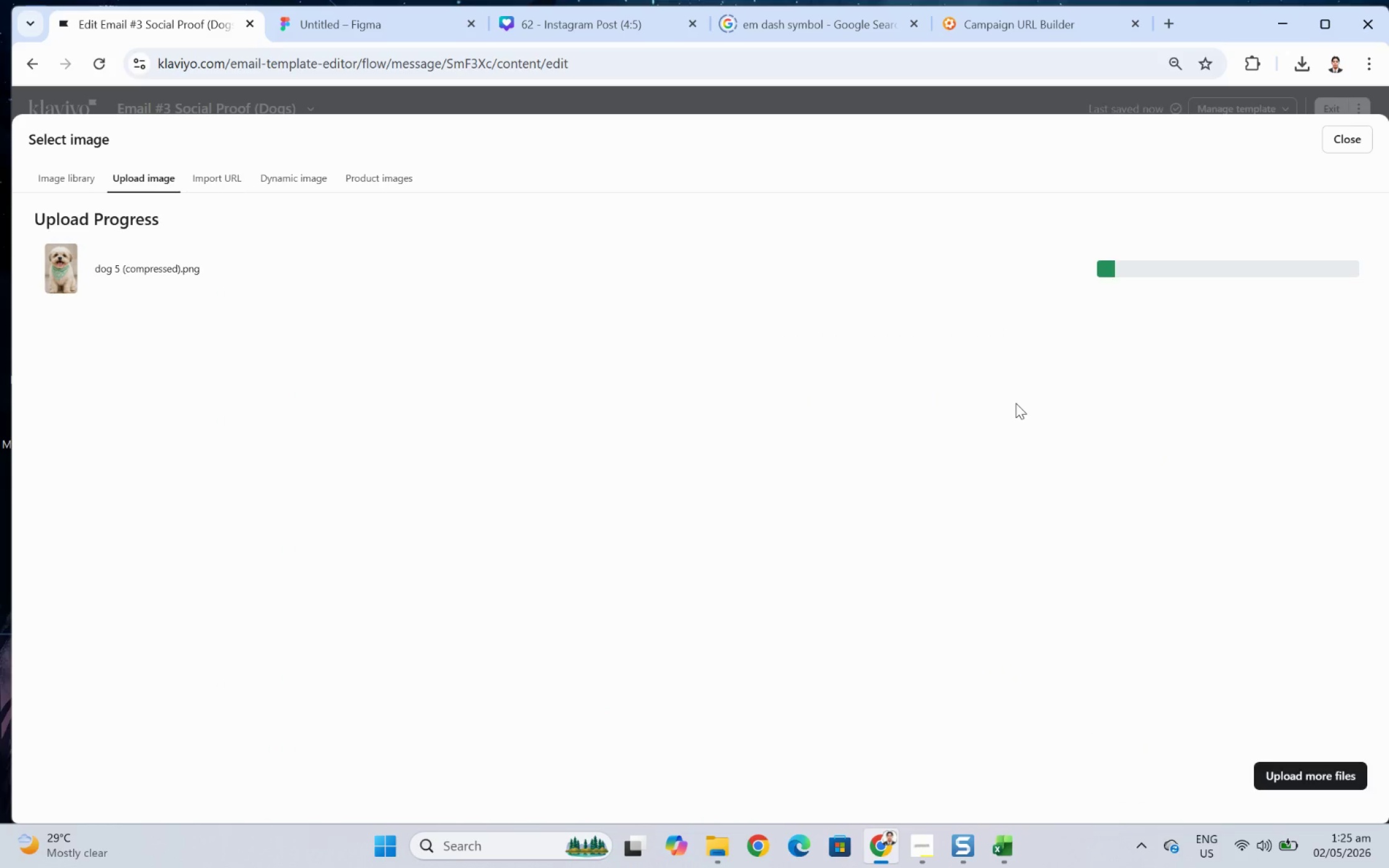 
scroll: coordinate [1015, 403], scroll_direction: up, amount: 2.0
 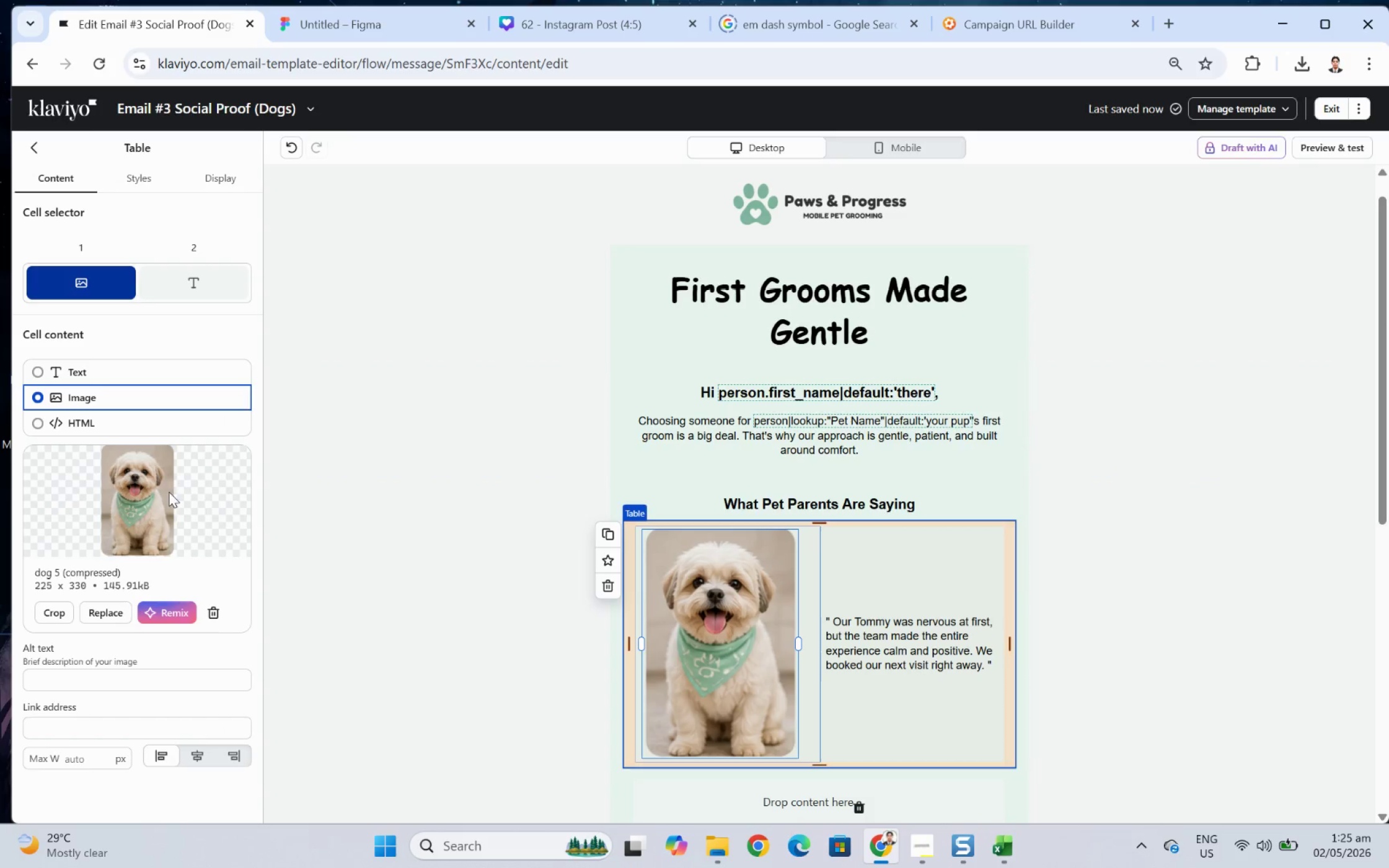 
left_click([1235, 691])
 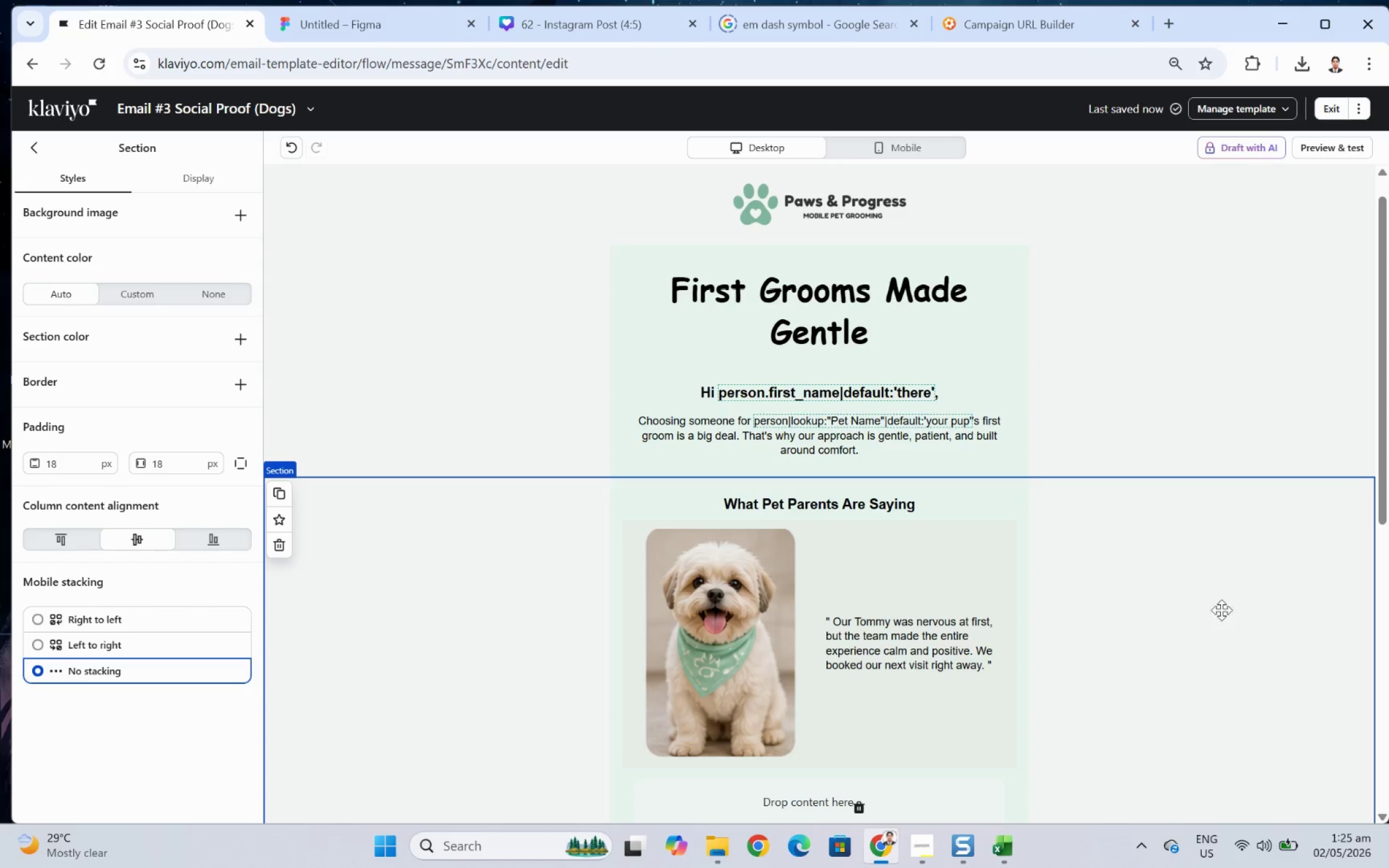 
wait(16.88)
 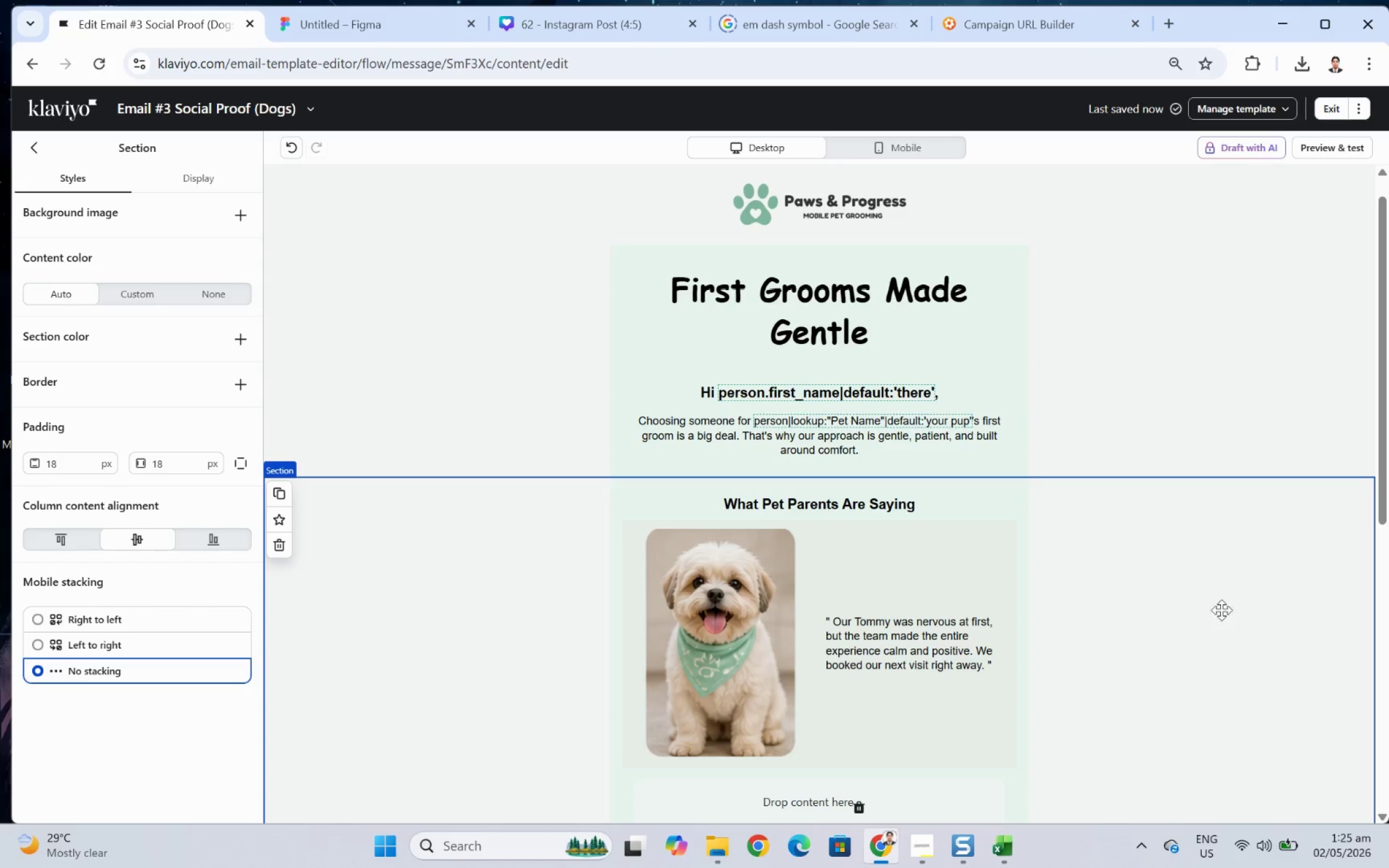 
scroll: coordinate [1170, 605], scroll_direction: down, amount: 2.0
 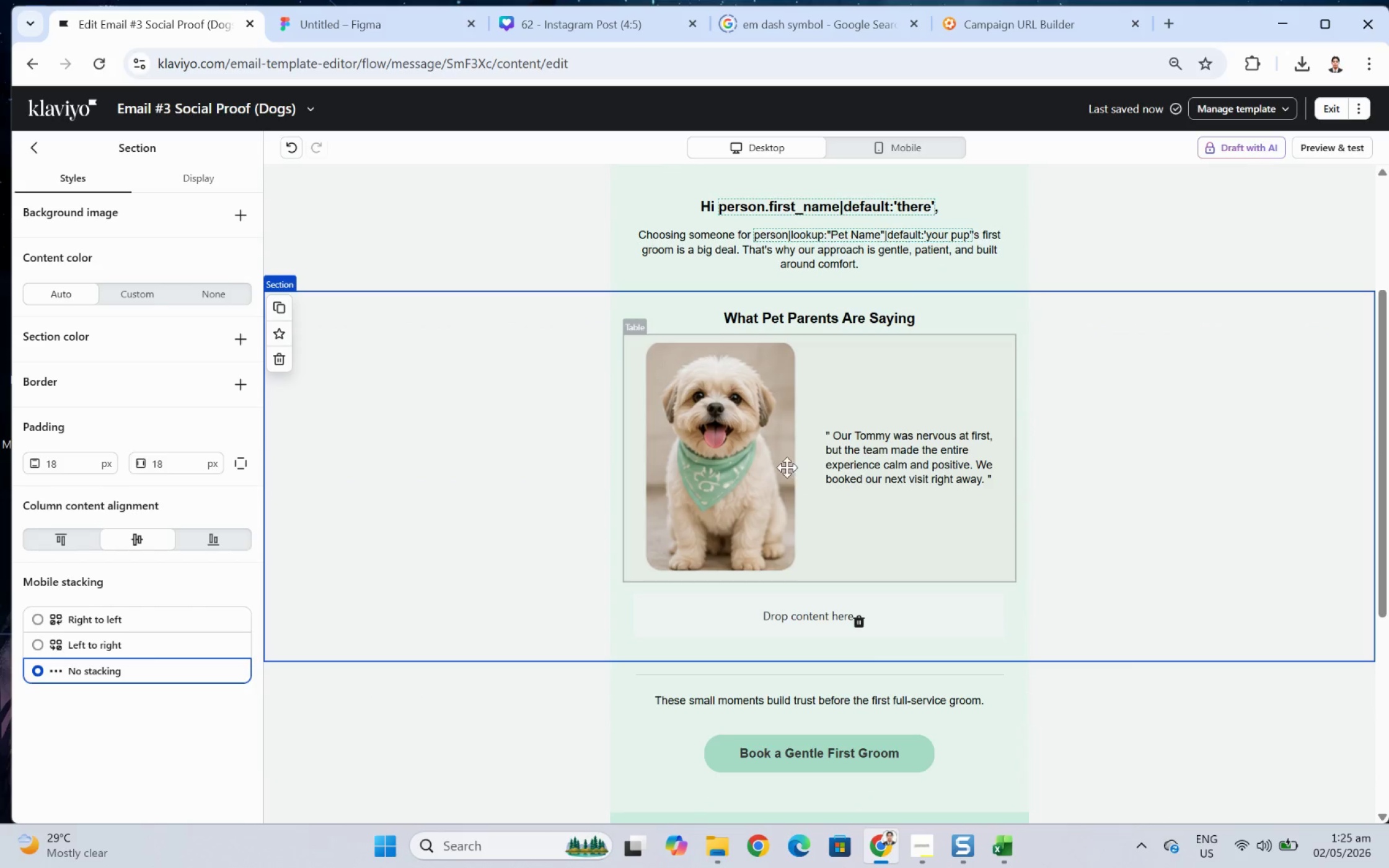 
left_click([751, 450])
 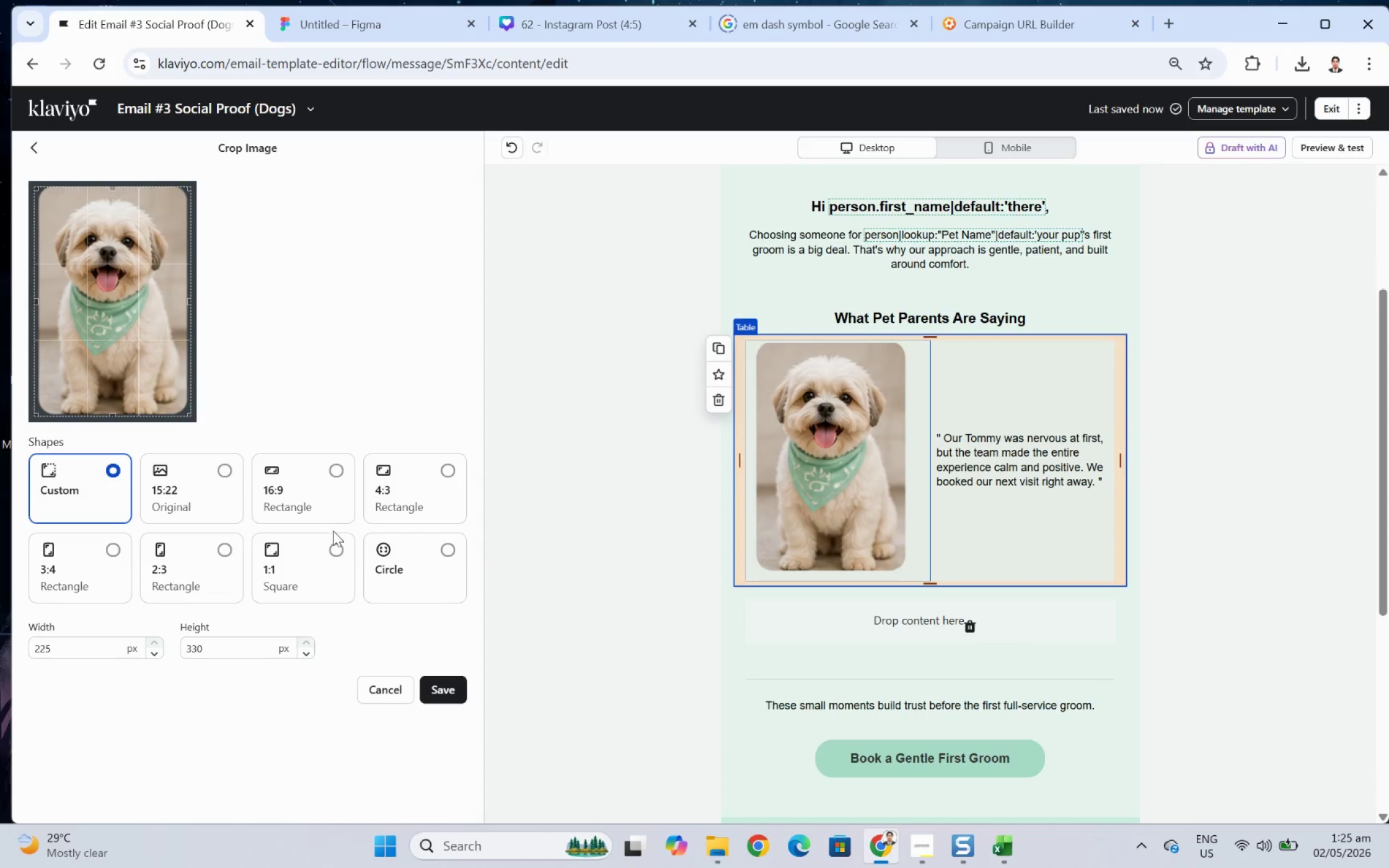 
left_click([449, 545])
 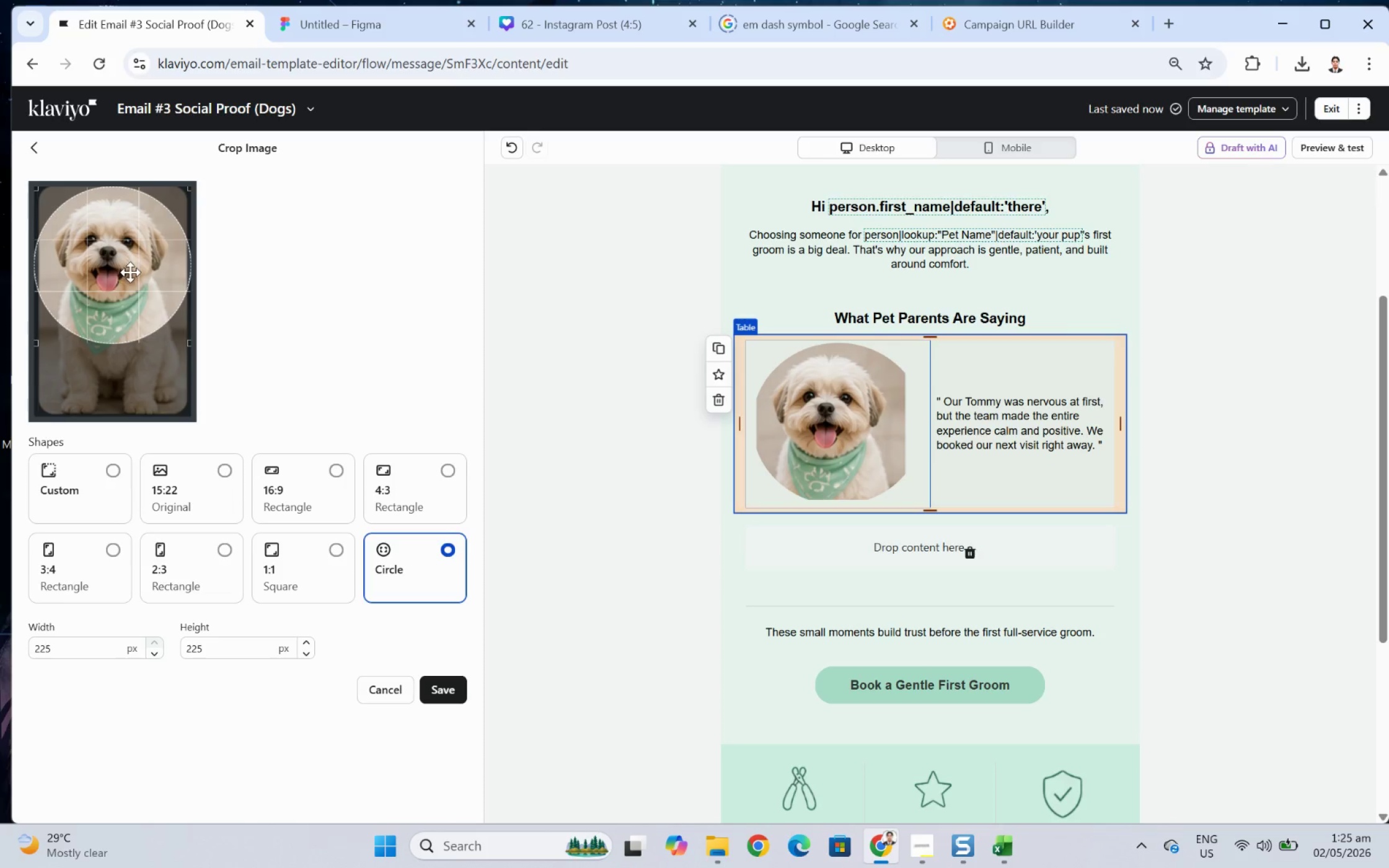 
left_click_drag(start_coordinate=[143, 279], to_coordinate=[93, 278])
 